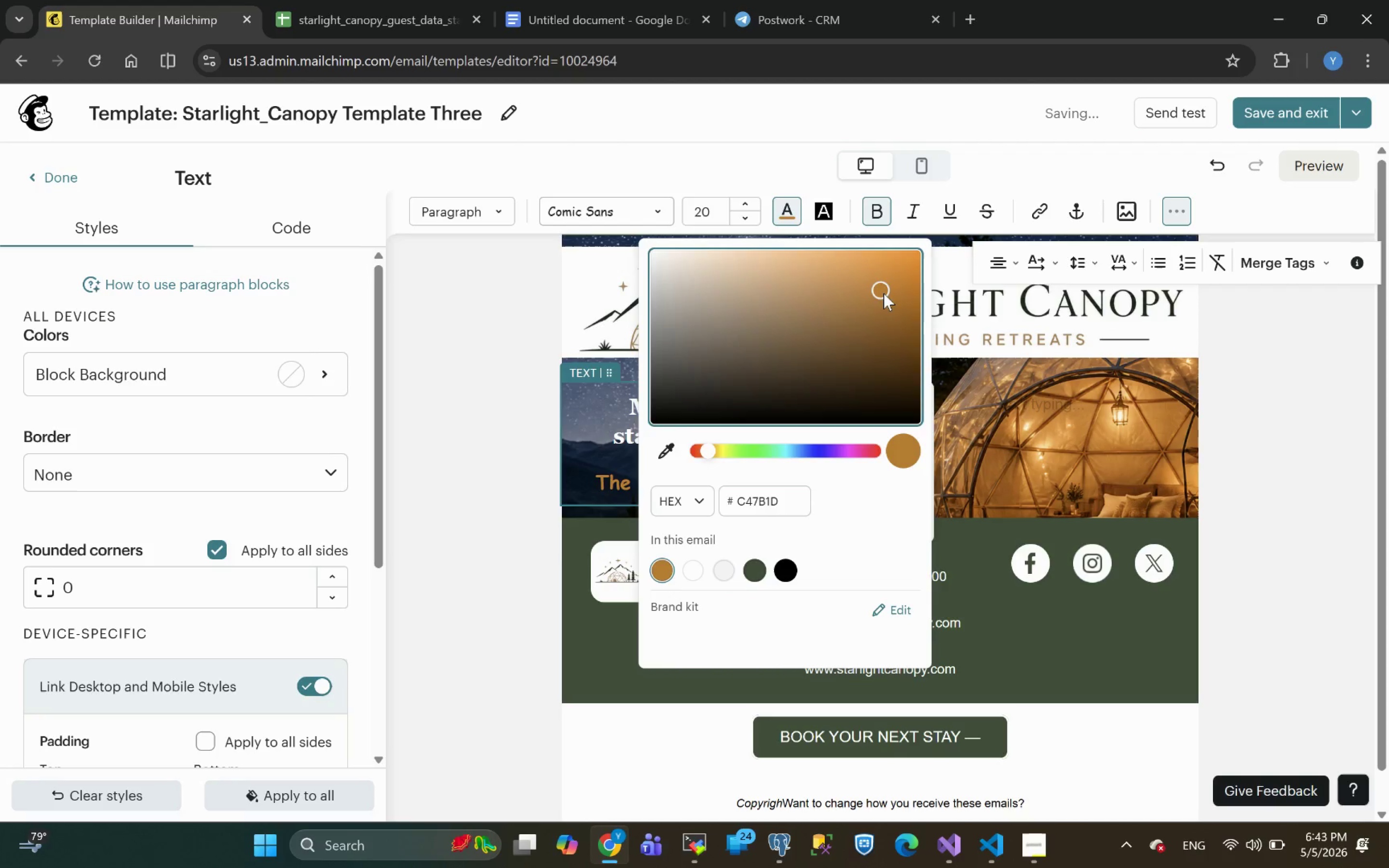 
left_click([891, 294])
 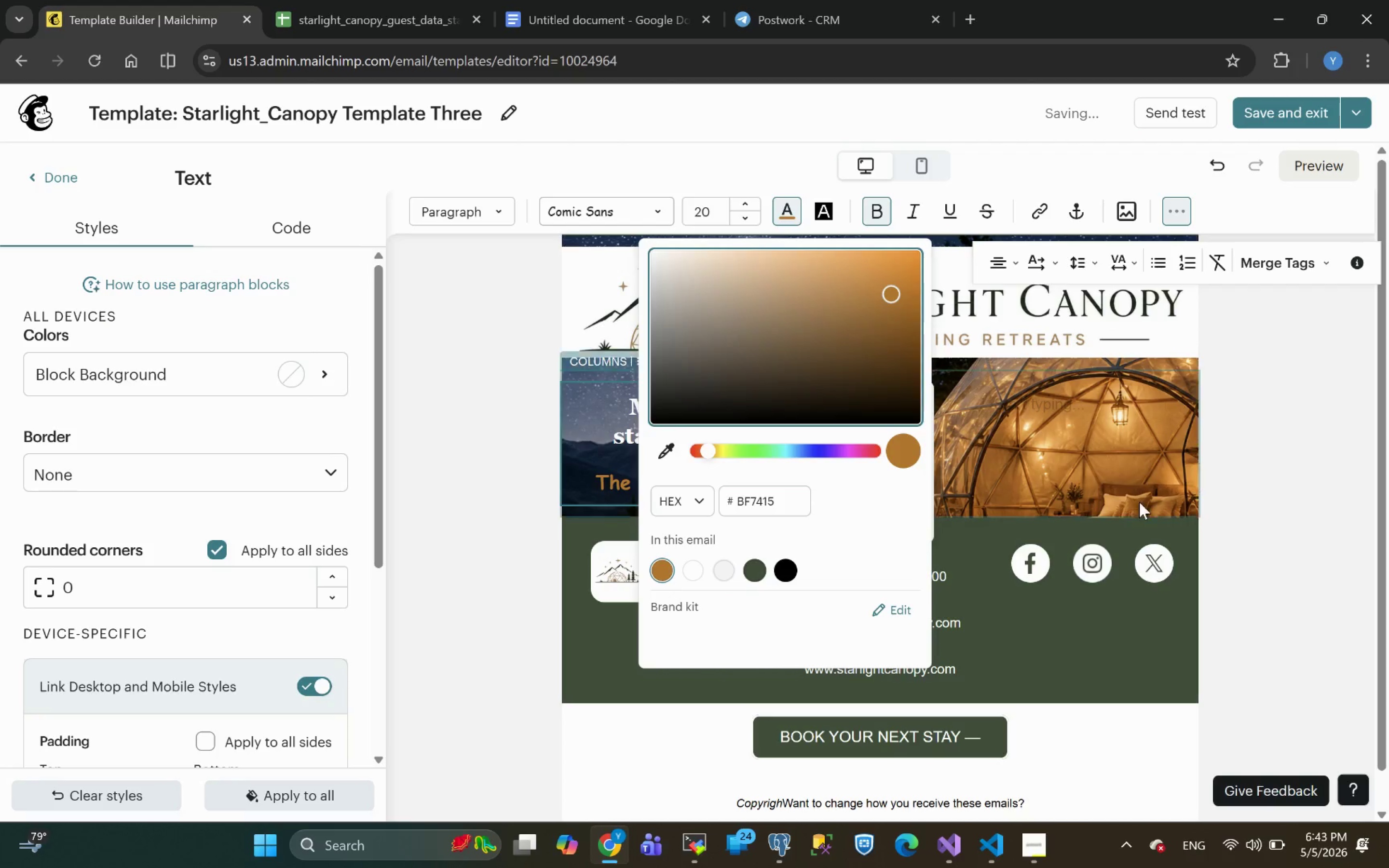 
left_click([1298, 514])
 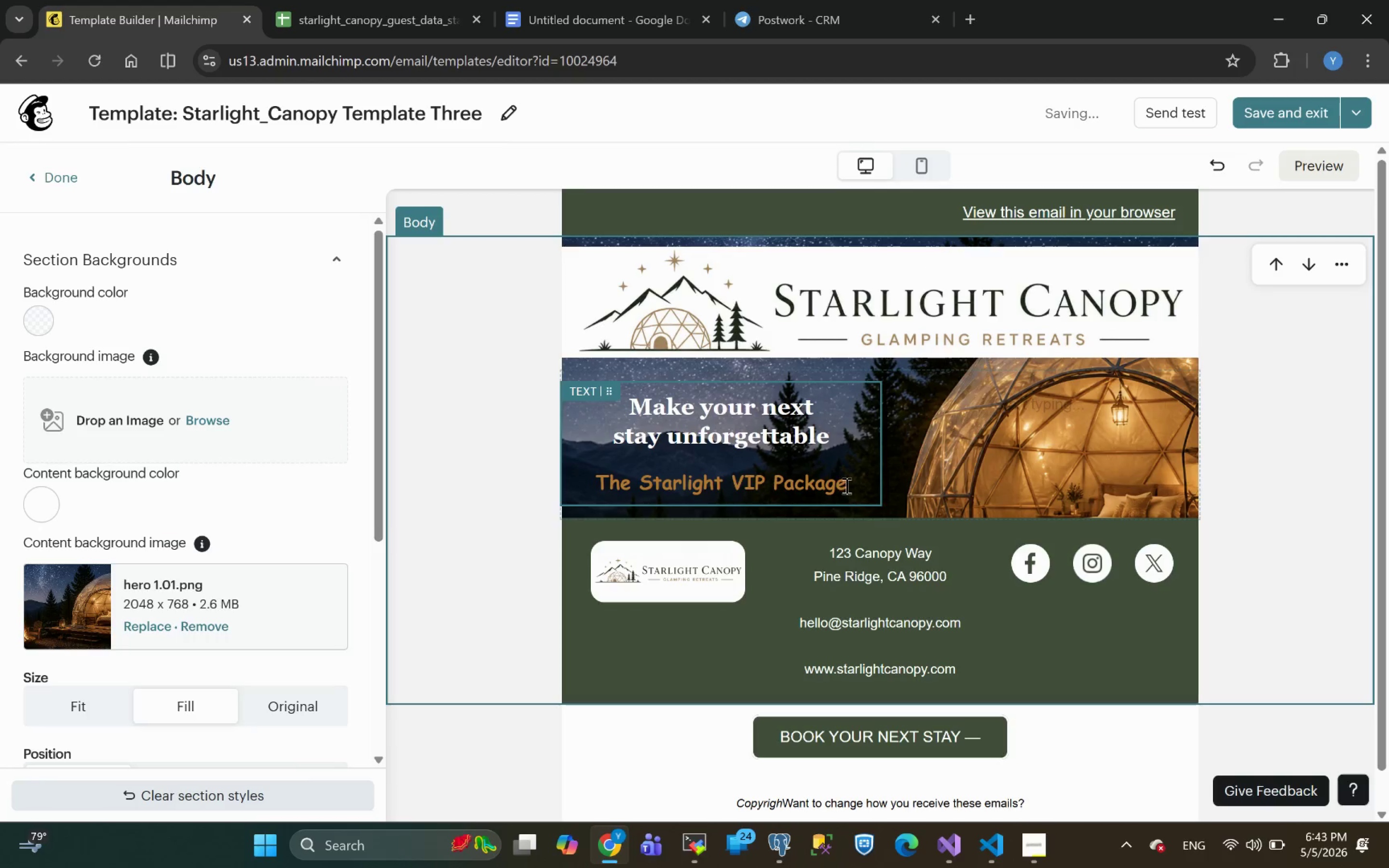 
left_click_drag(start_coordinate=[845, 485], to_coordinate=[596, 479])
 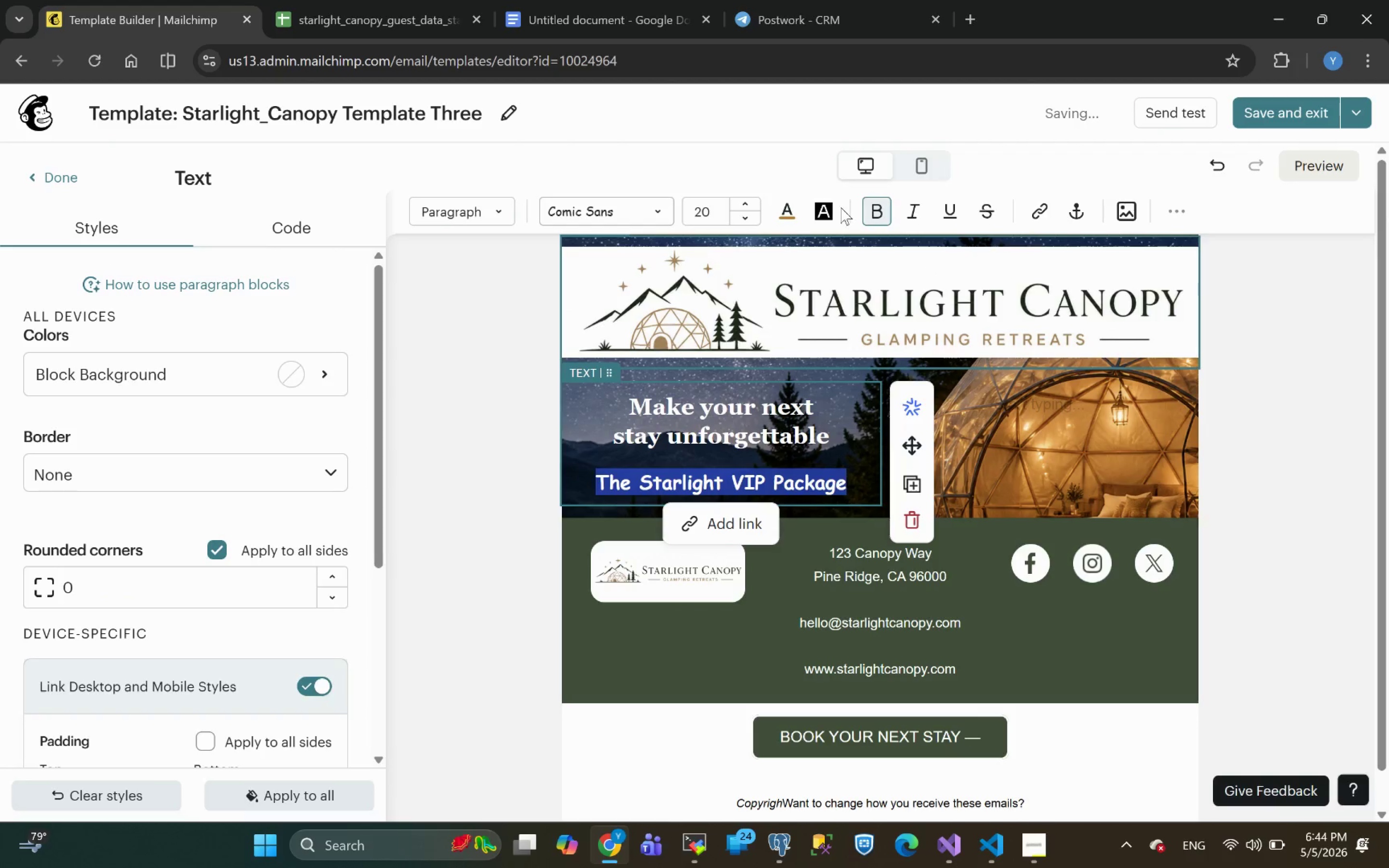 
left_click([909, 209])
 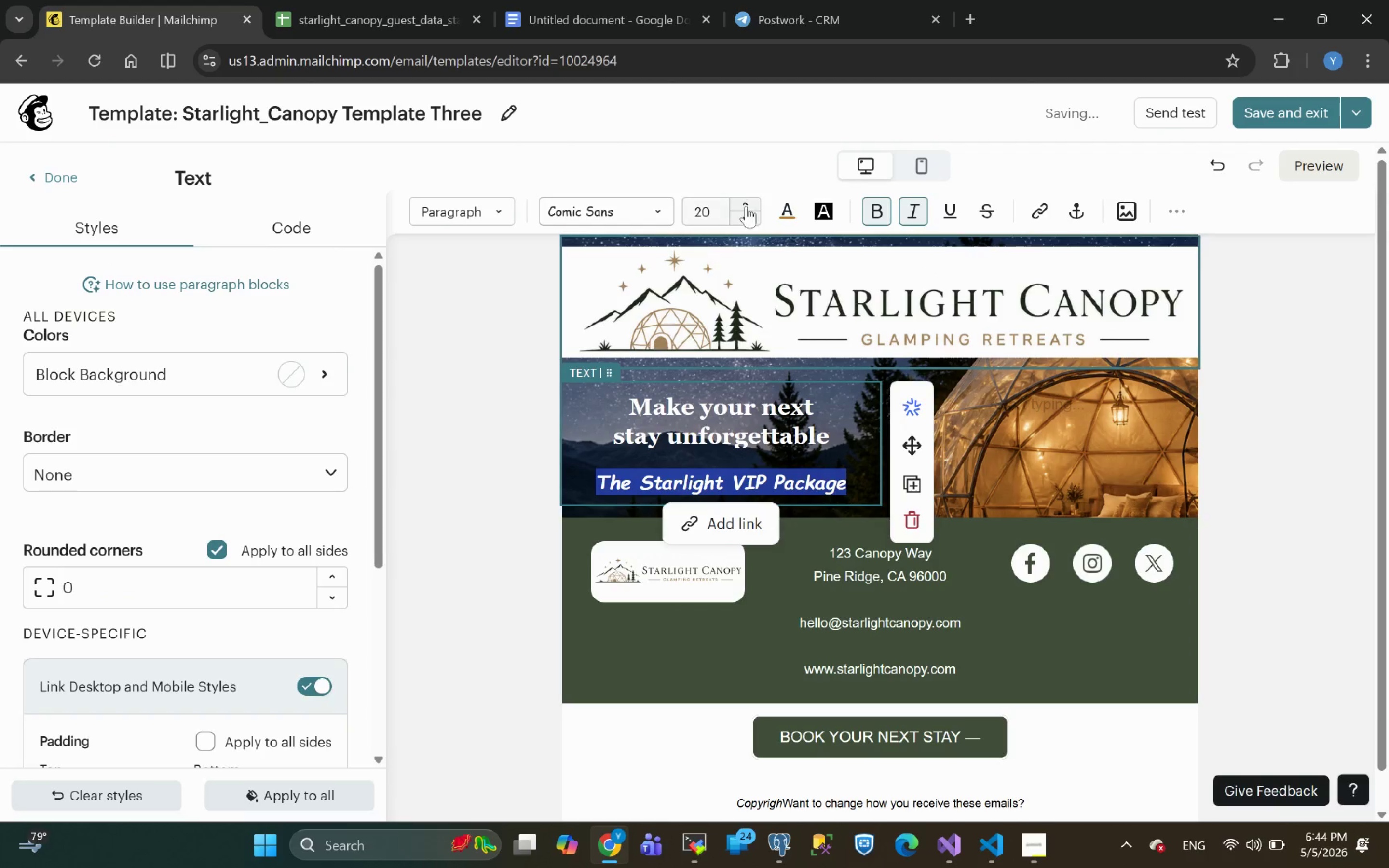 
left_click([747, 216])
 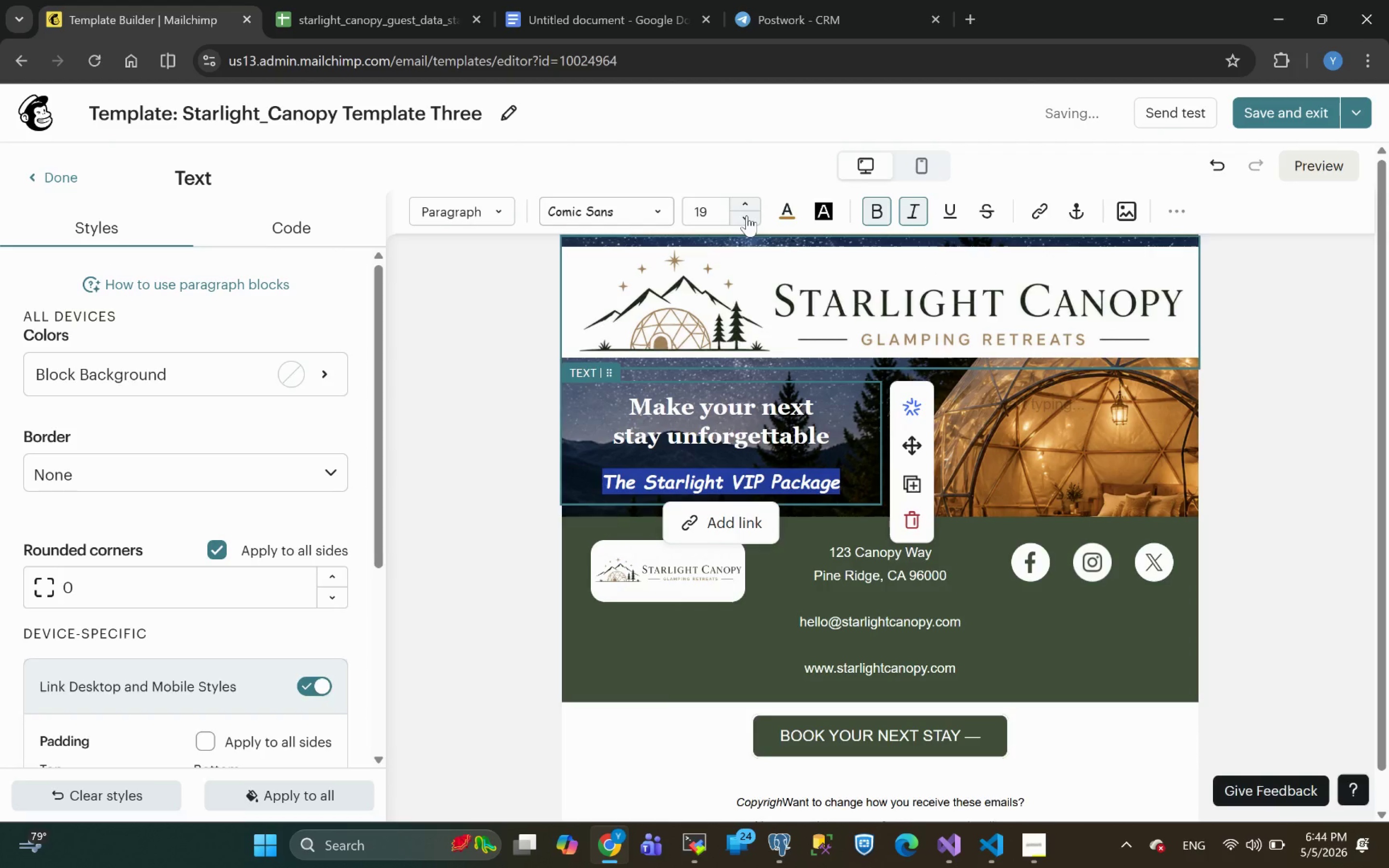 
left_click([747, 216])
 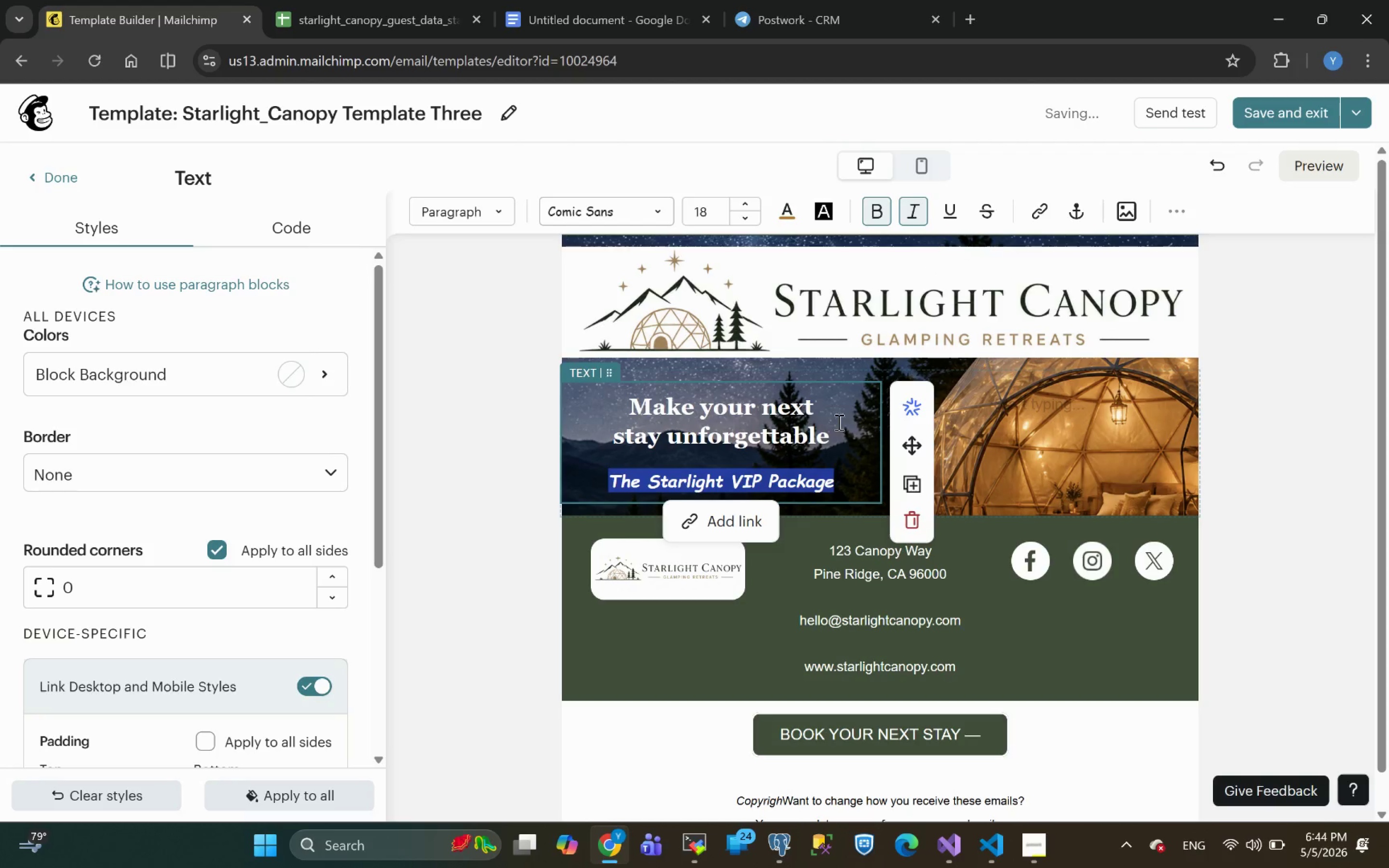 
left_click([834, 438])
 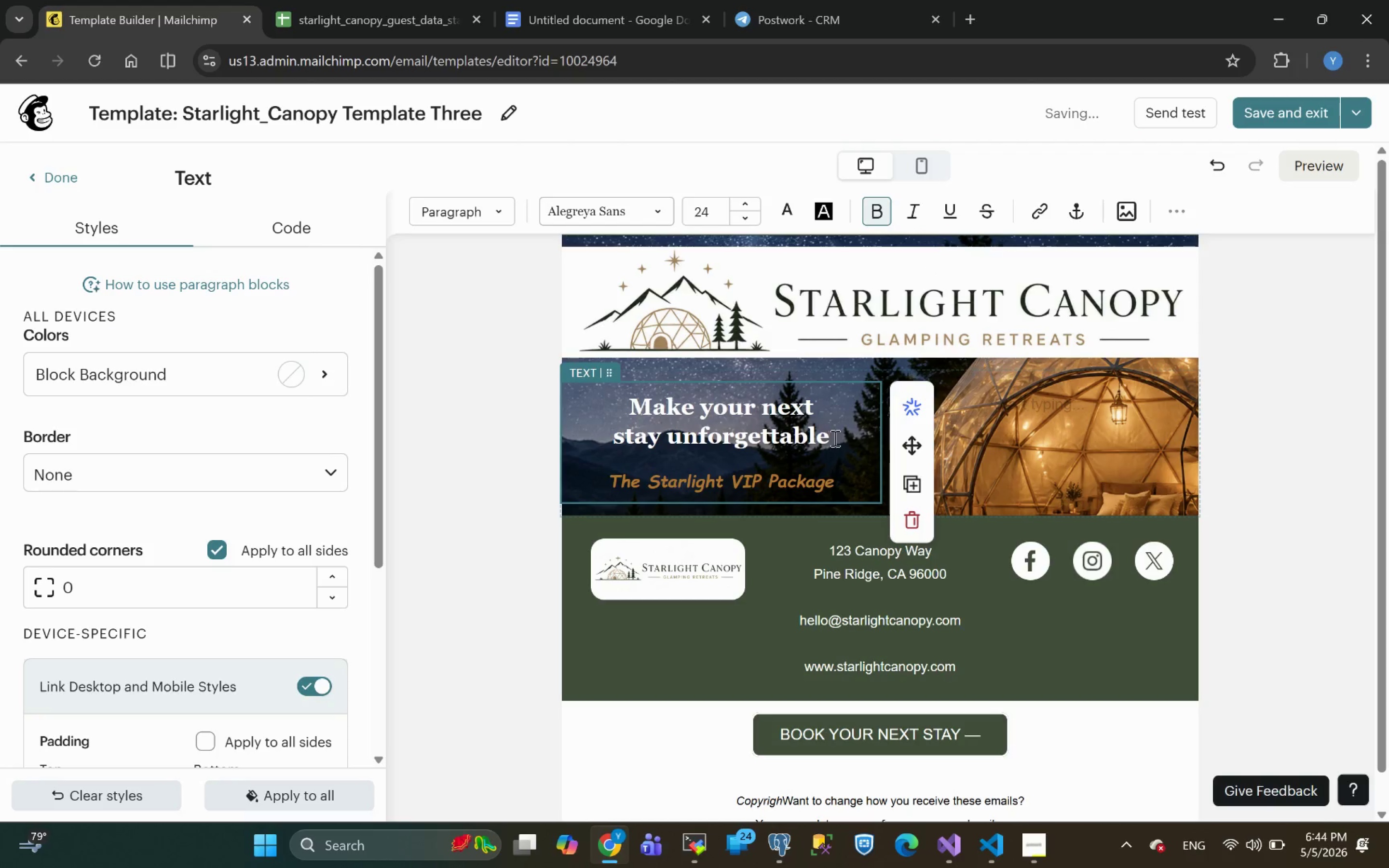 
left_click_drag(start_coordinate=[834, 438], to_coordinate=[623, 413])
 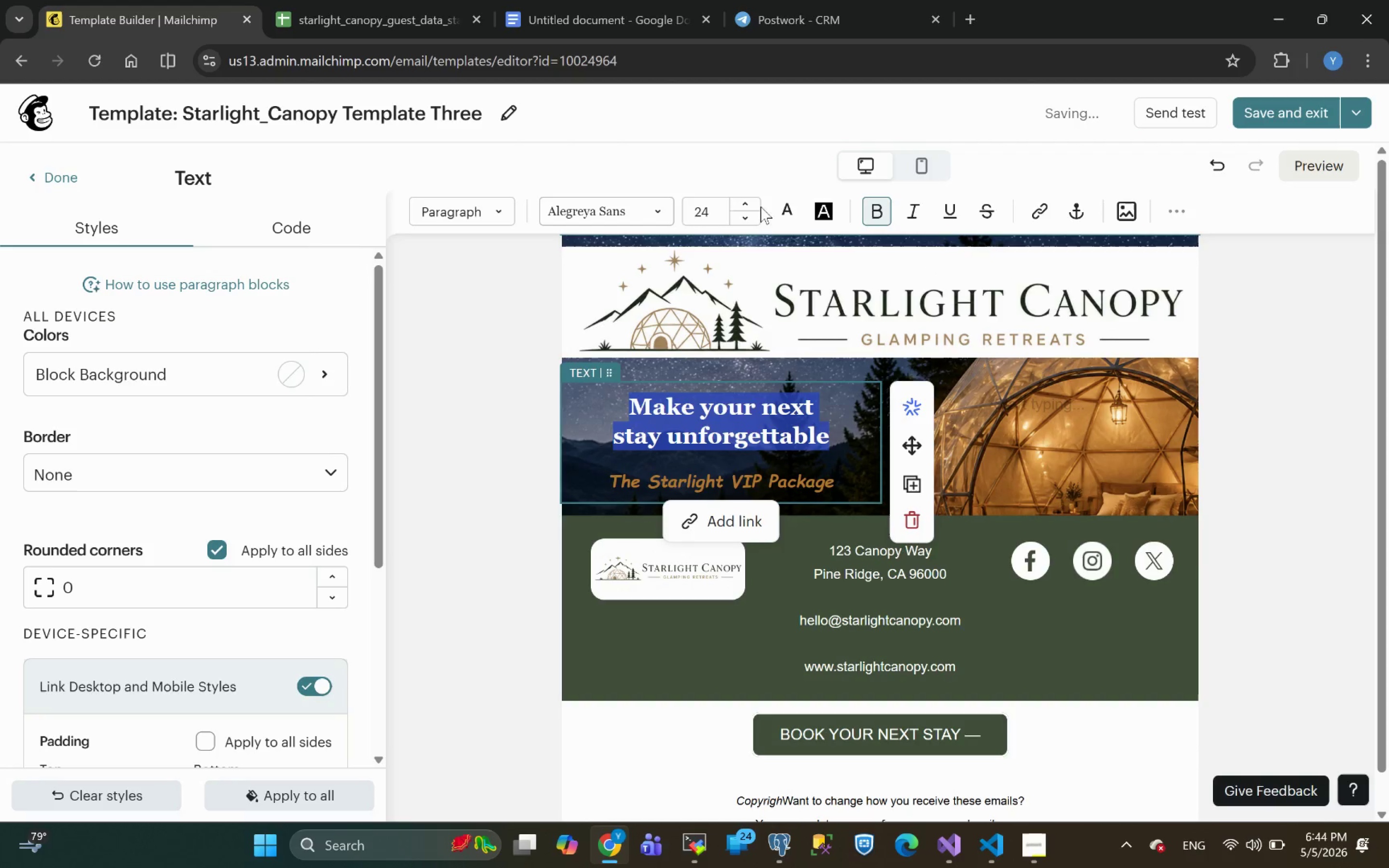 
left_click([748, 204])
 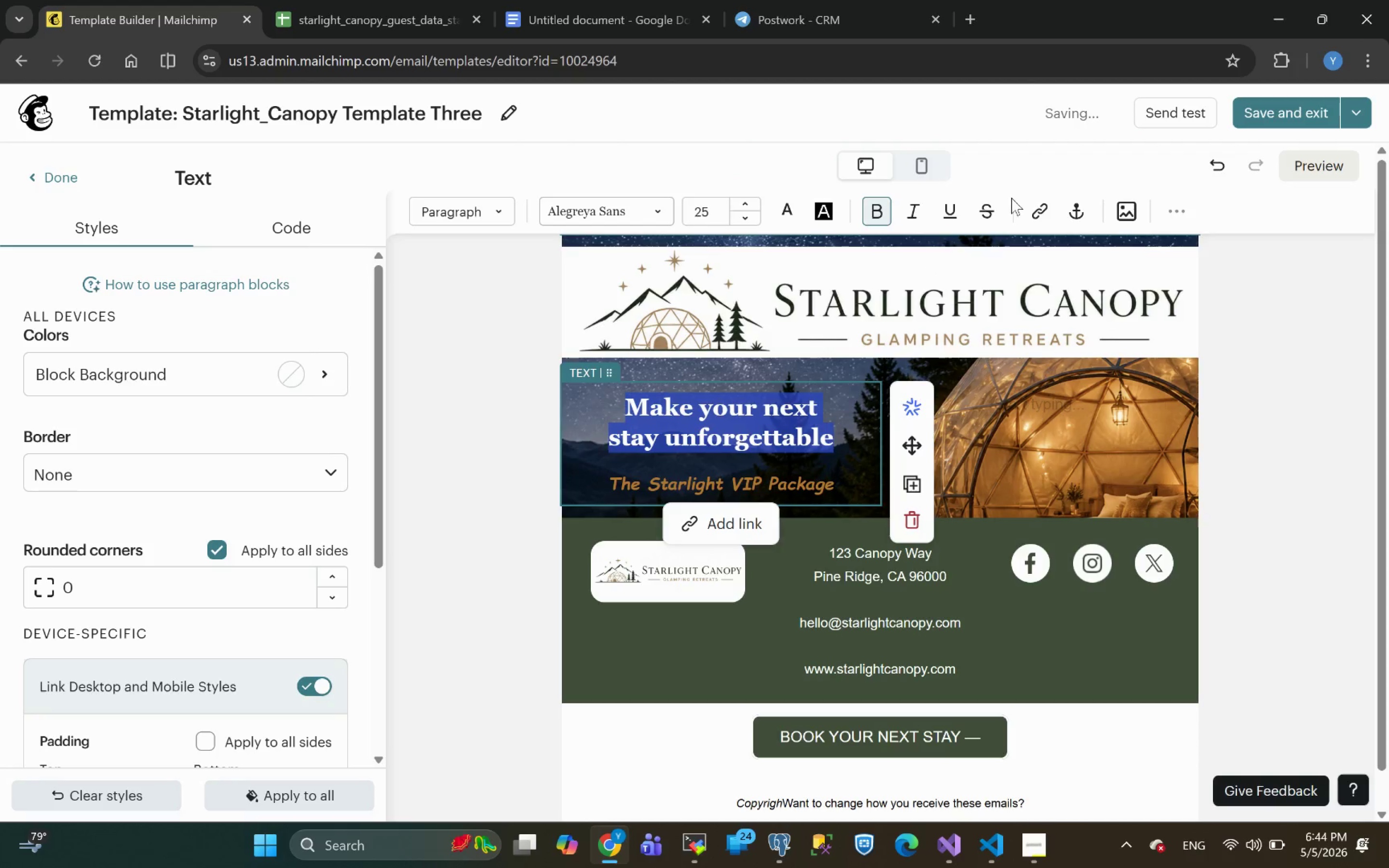 
left_click([1171, 216])
 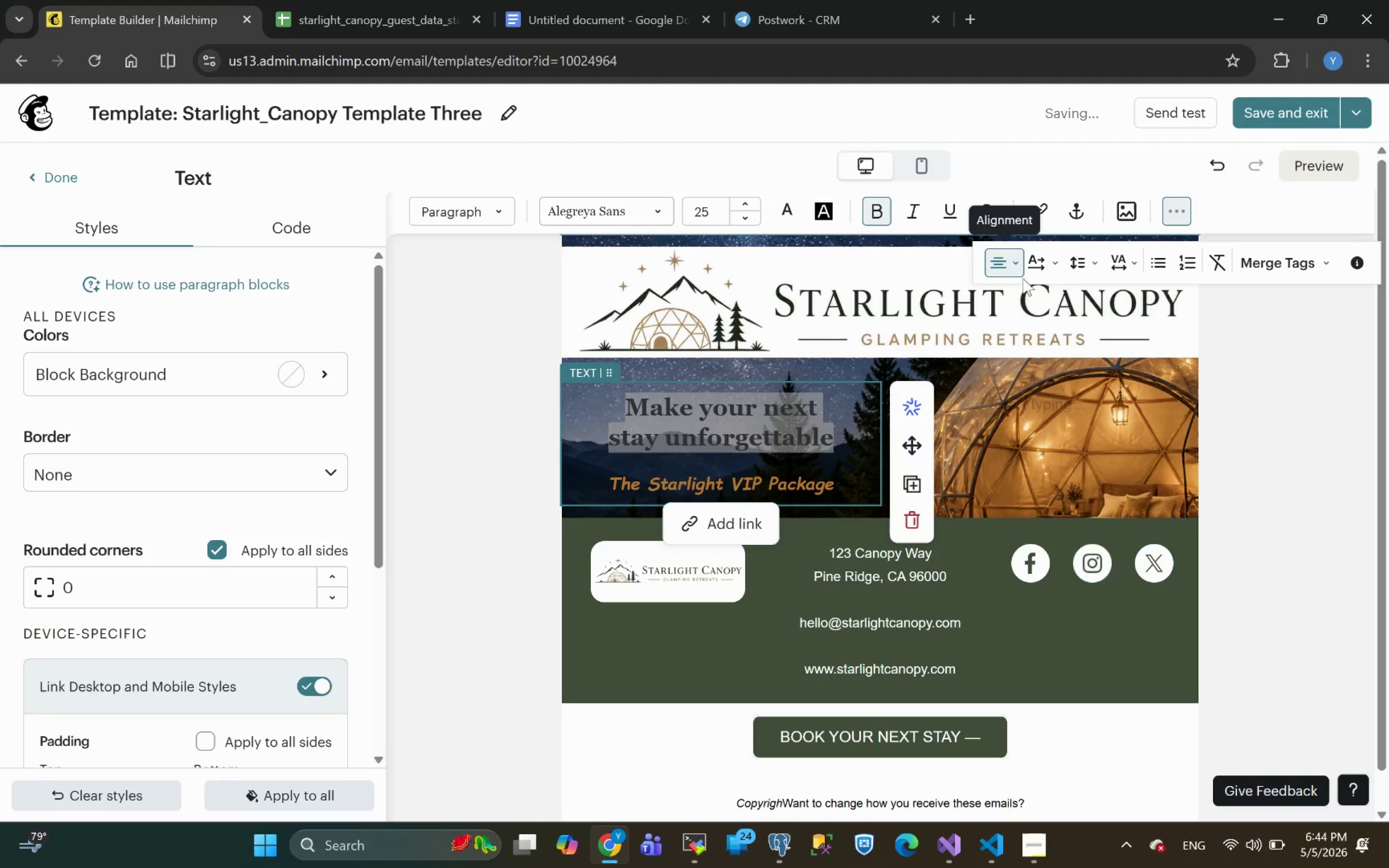 
left_click([1005, 264])
 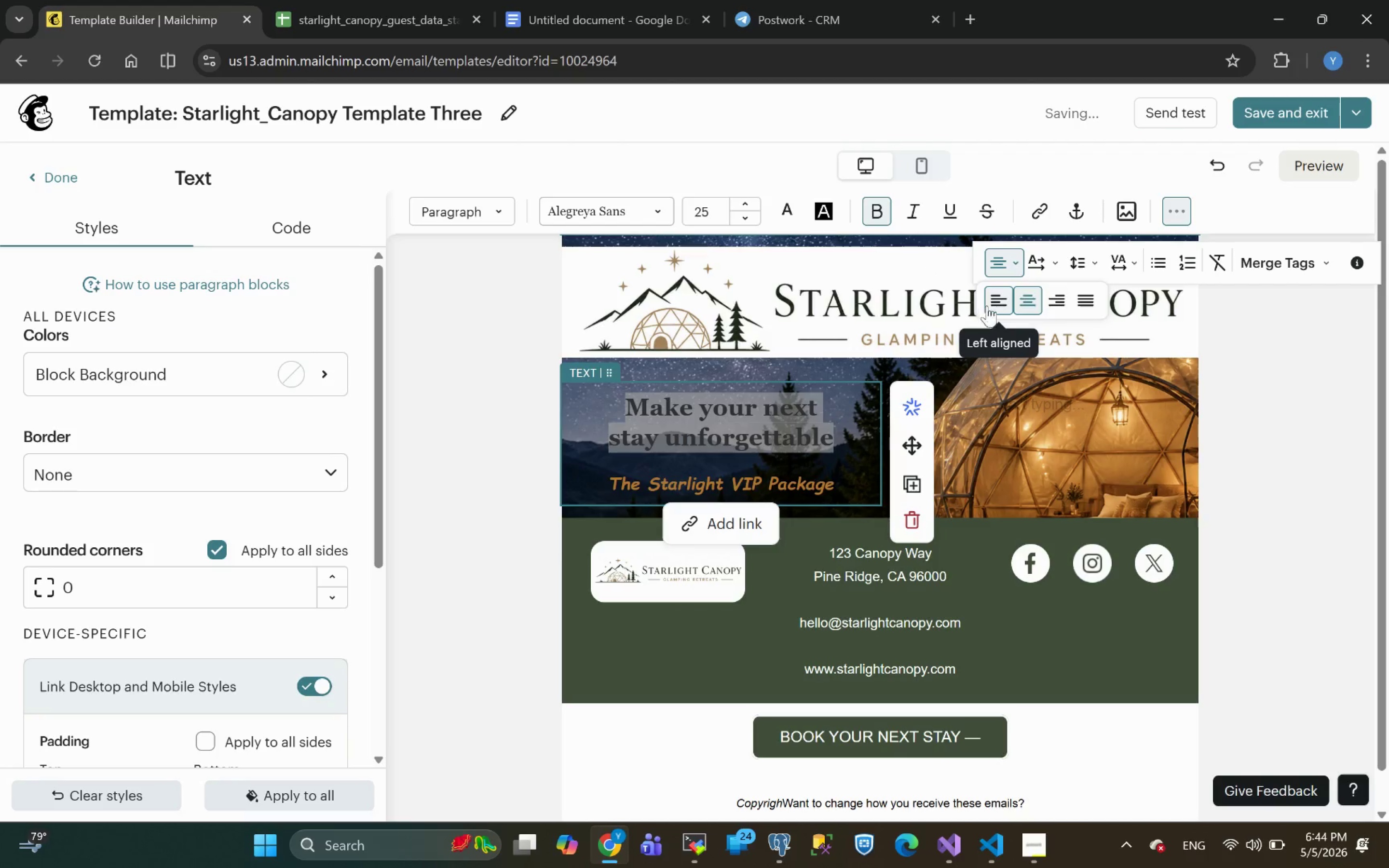 
left_click([996, 304])
 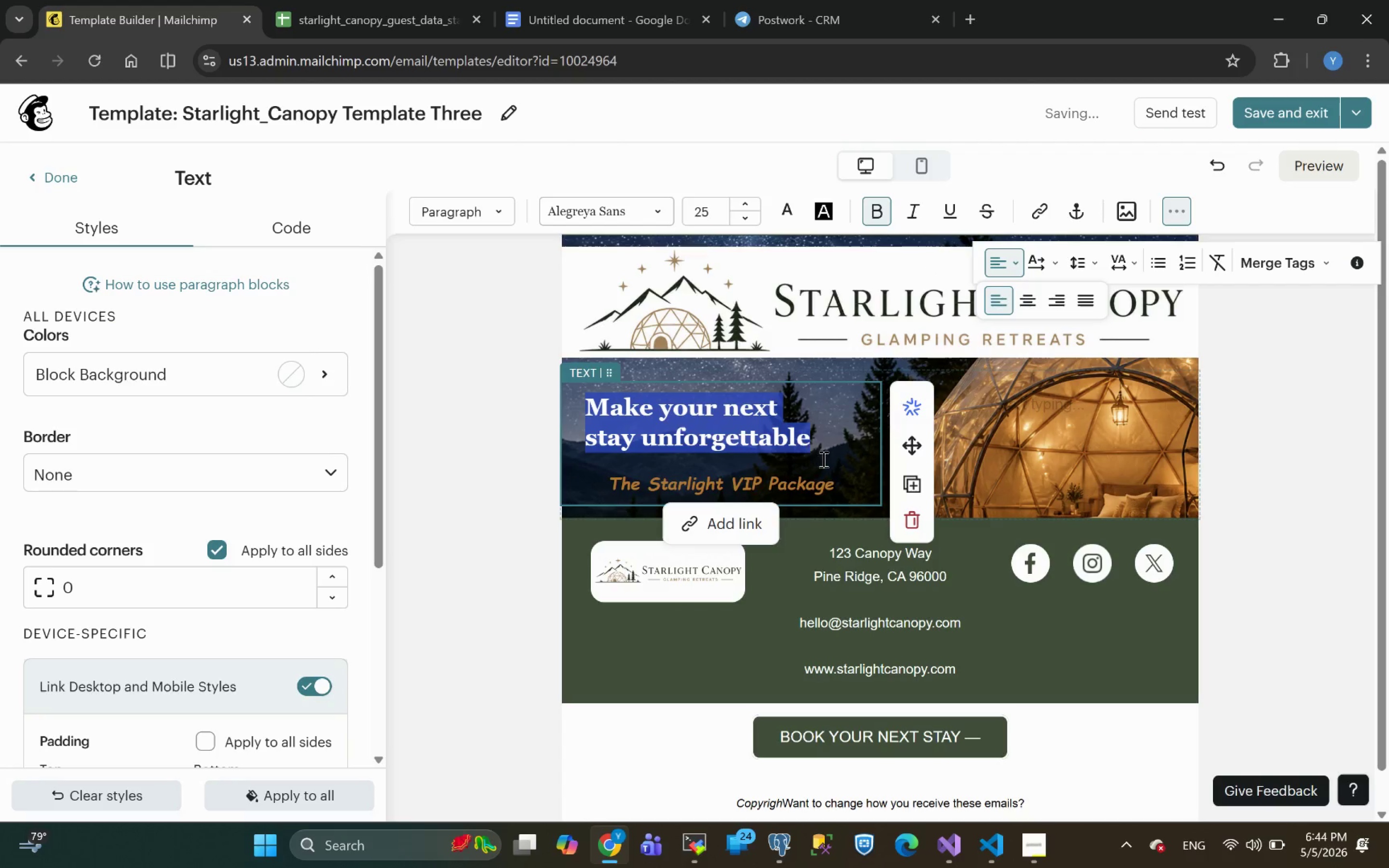 
left_click([847, 487])
 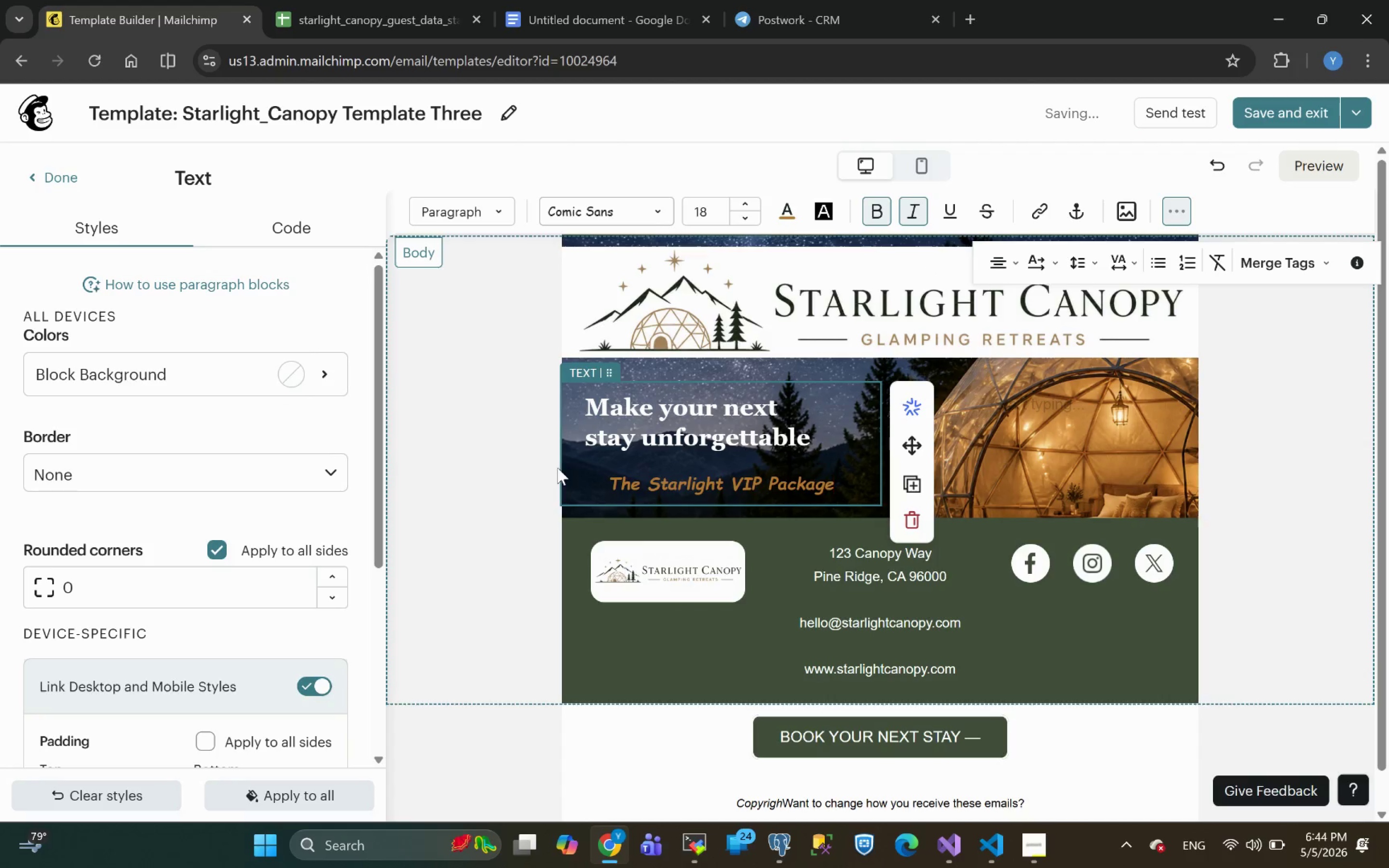 
left_click([613, 486])
 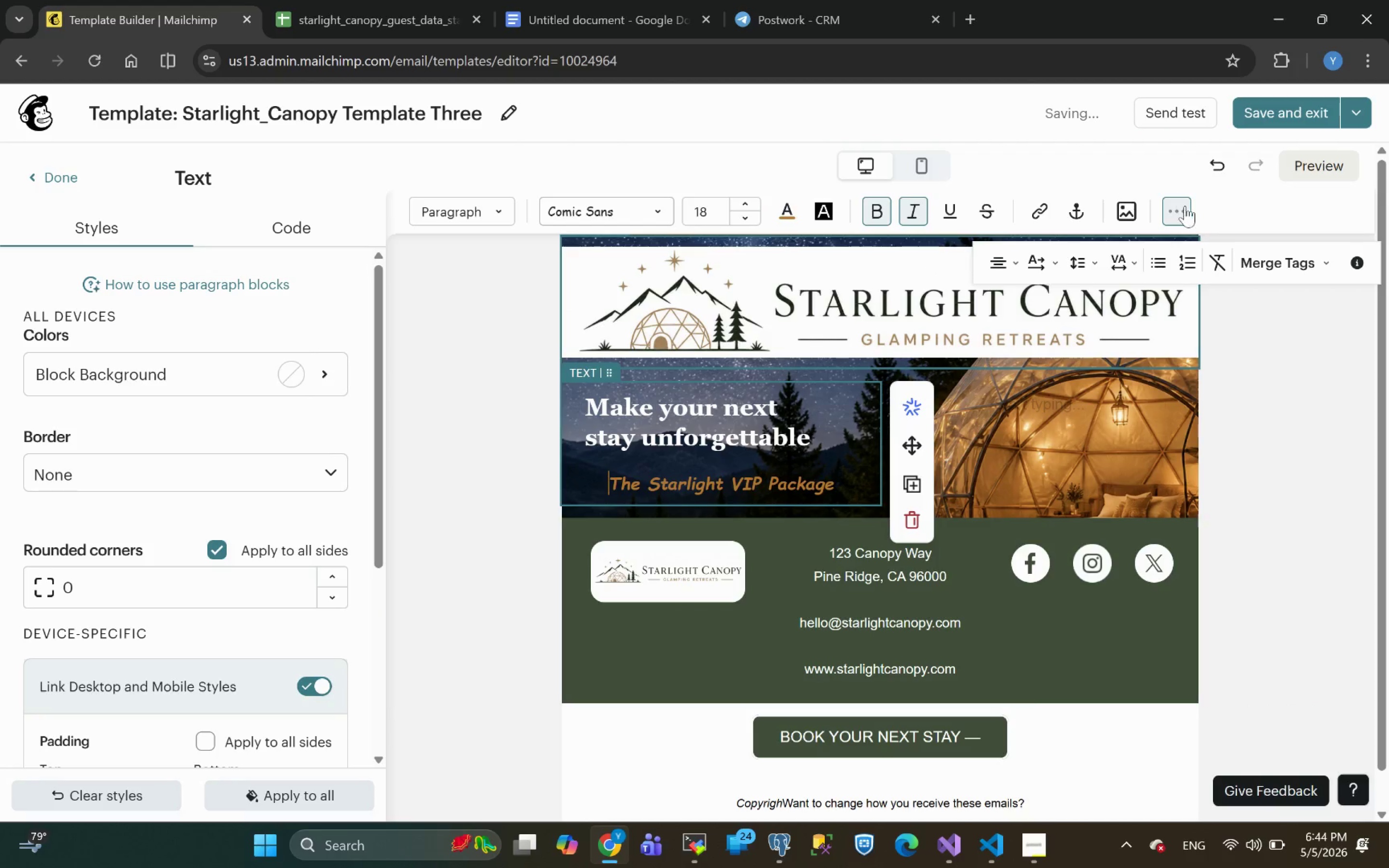 
left_click([1180, 213])
 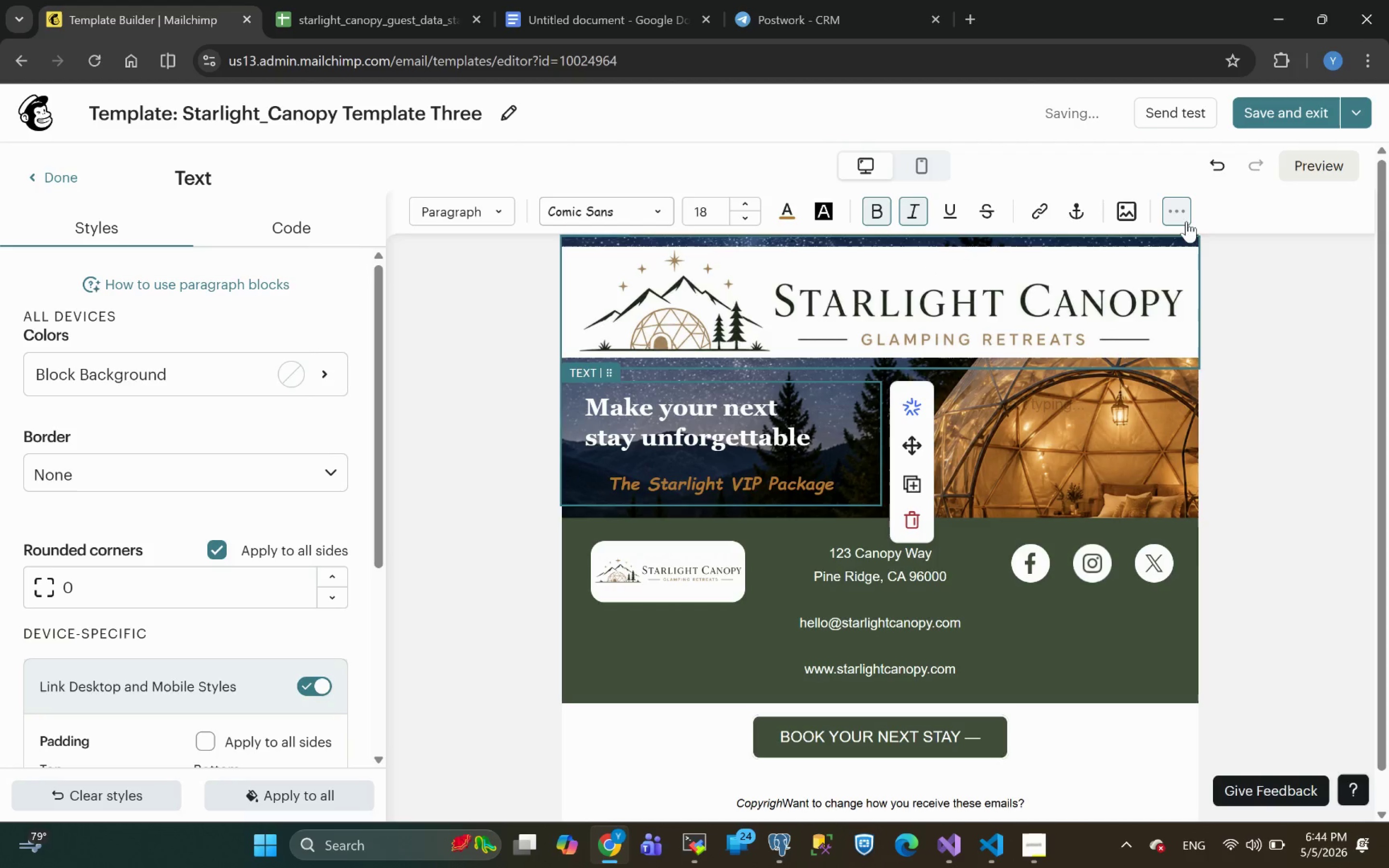 
left_click([1175, 209])
 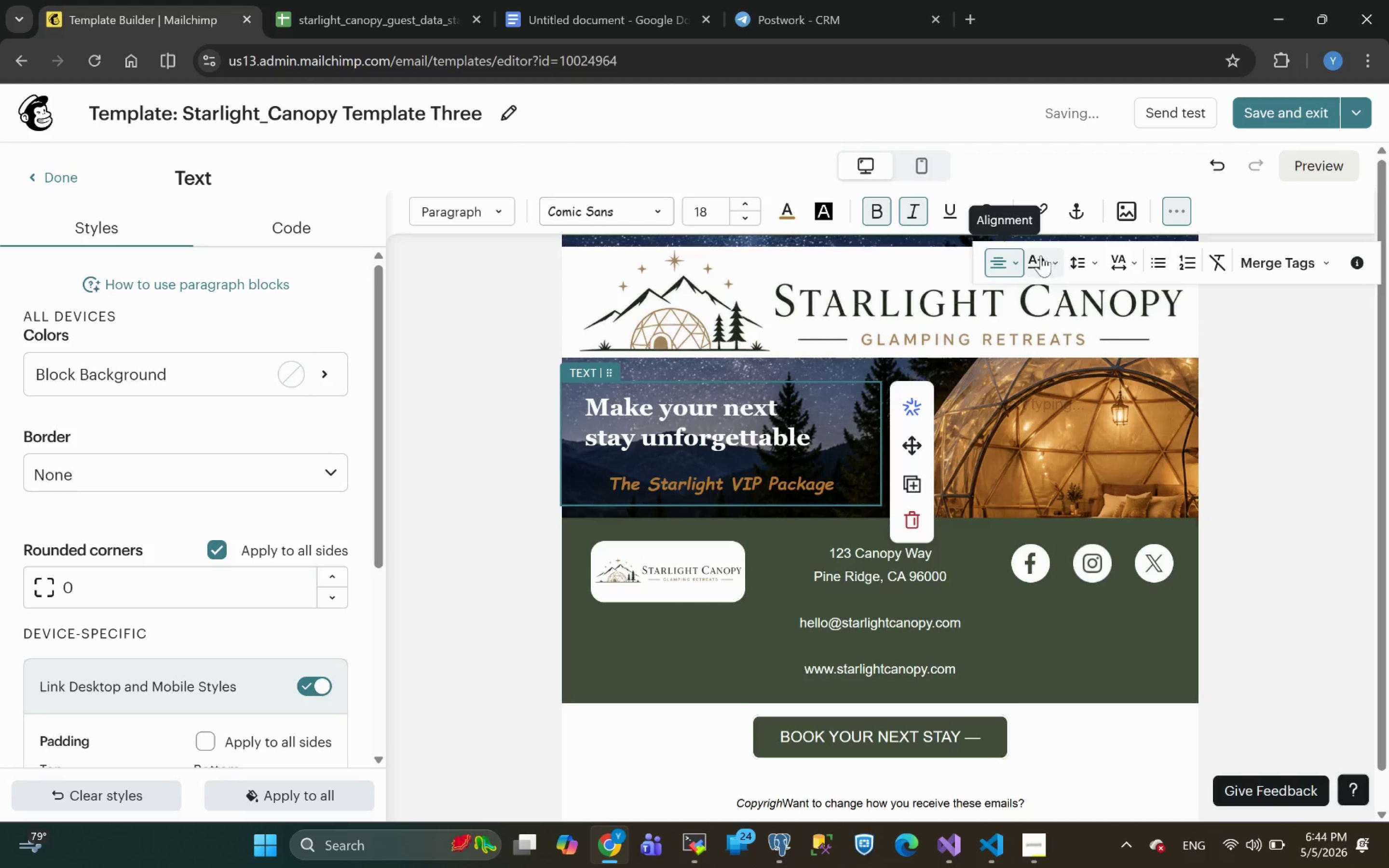 
left_click([1013, 262])
 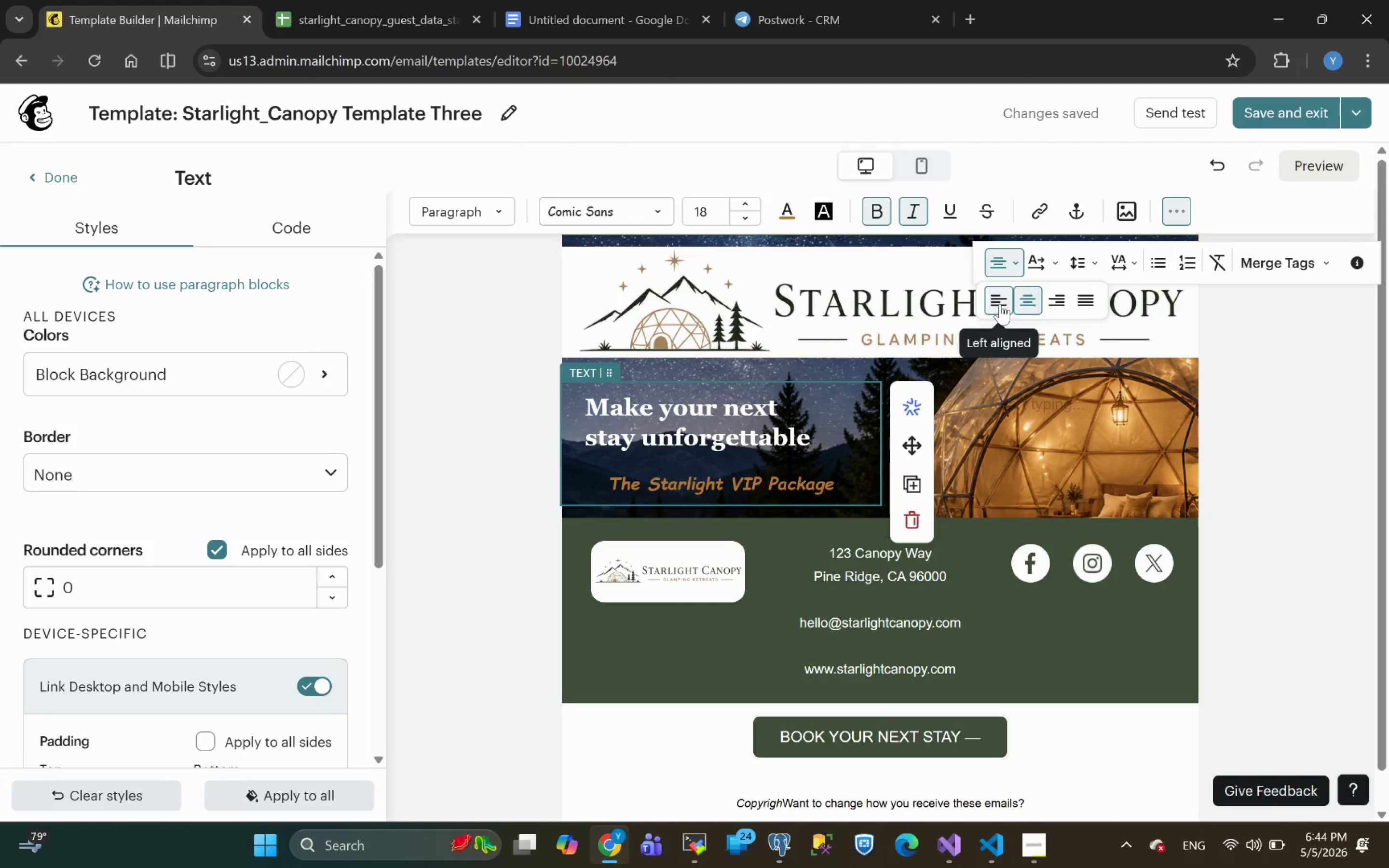 
left_click([1000, 304])
 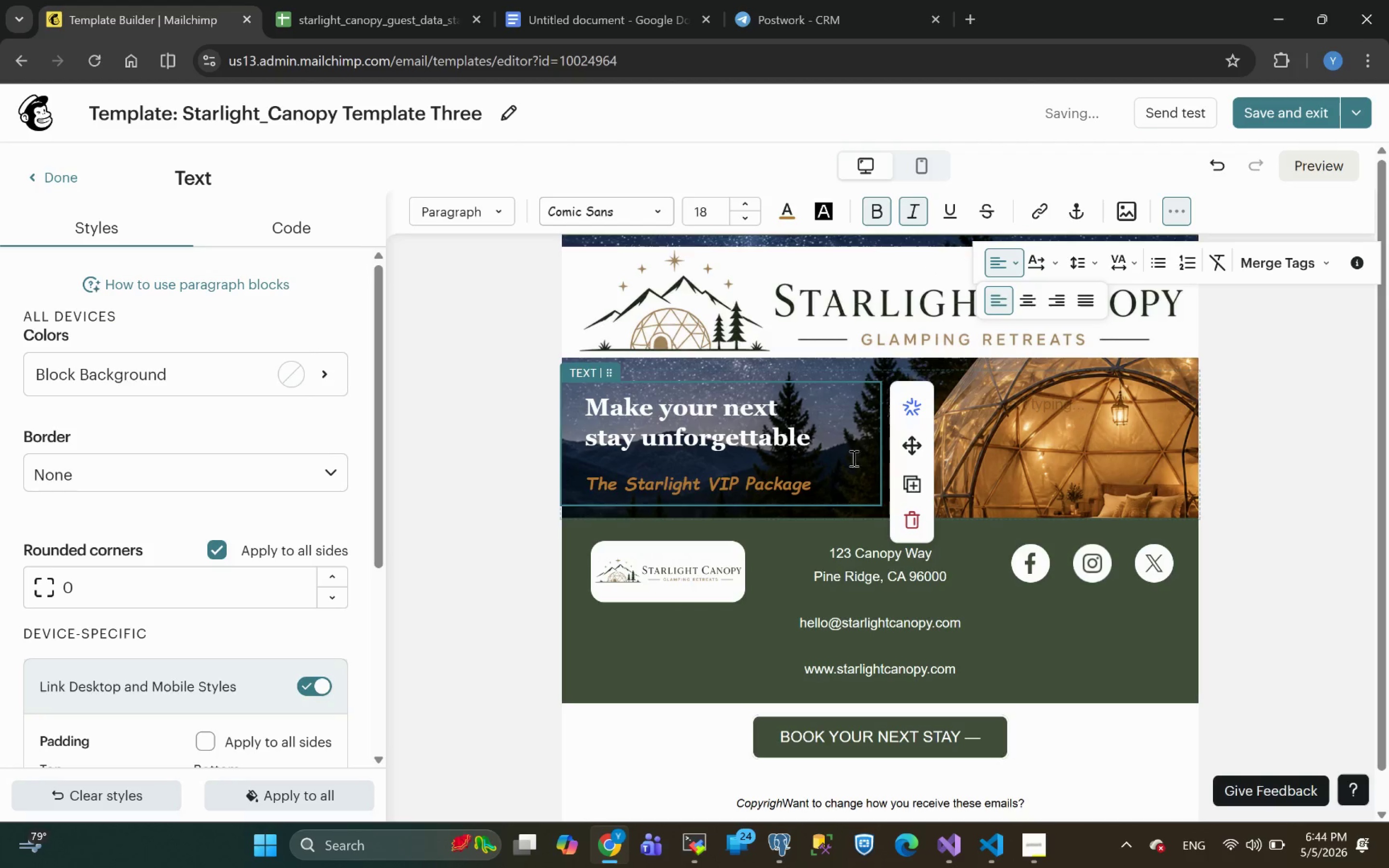 
left_click([827, 488])
 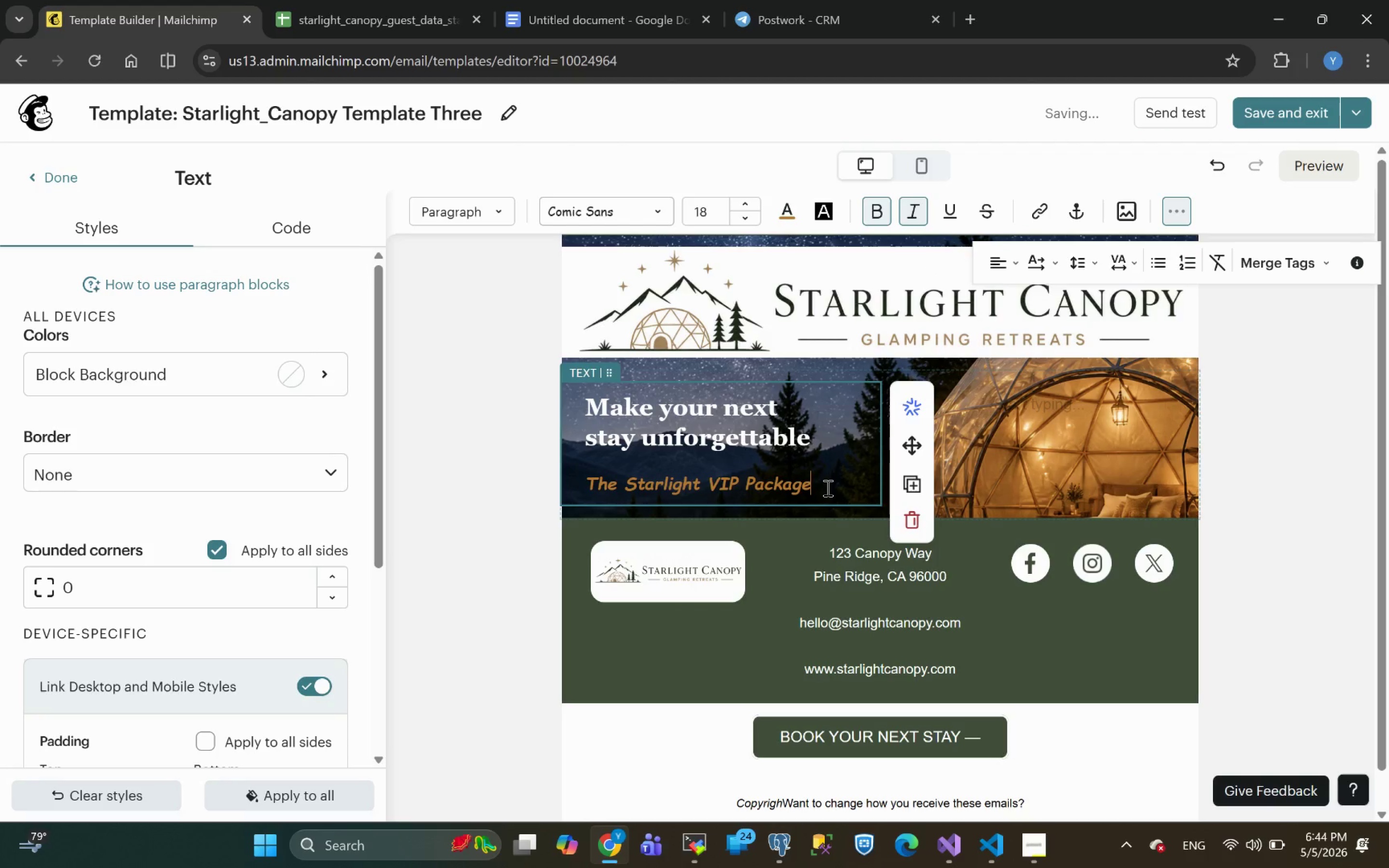 
key(Enter)
 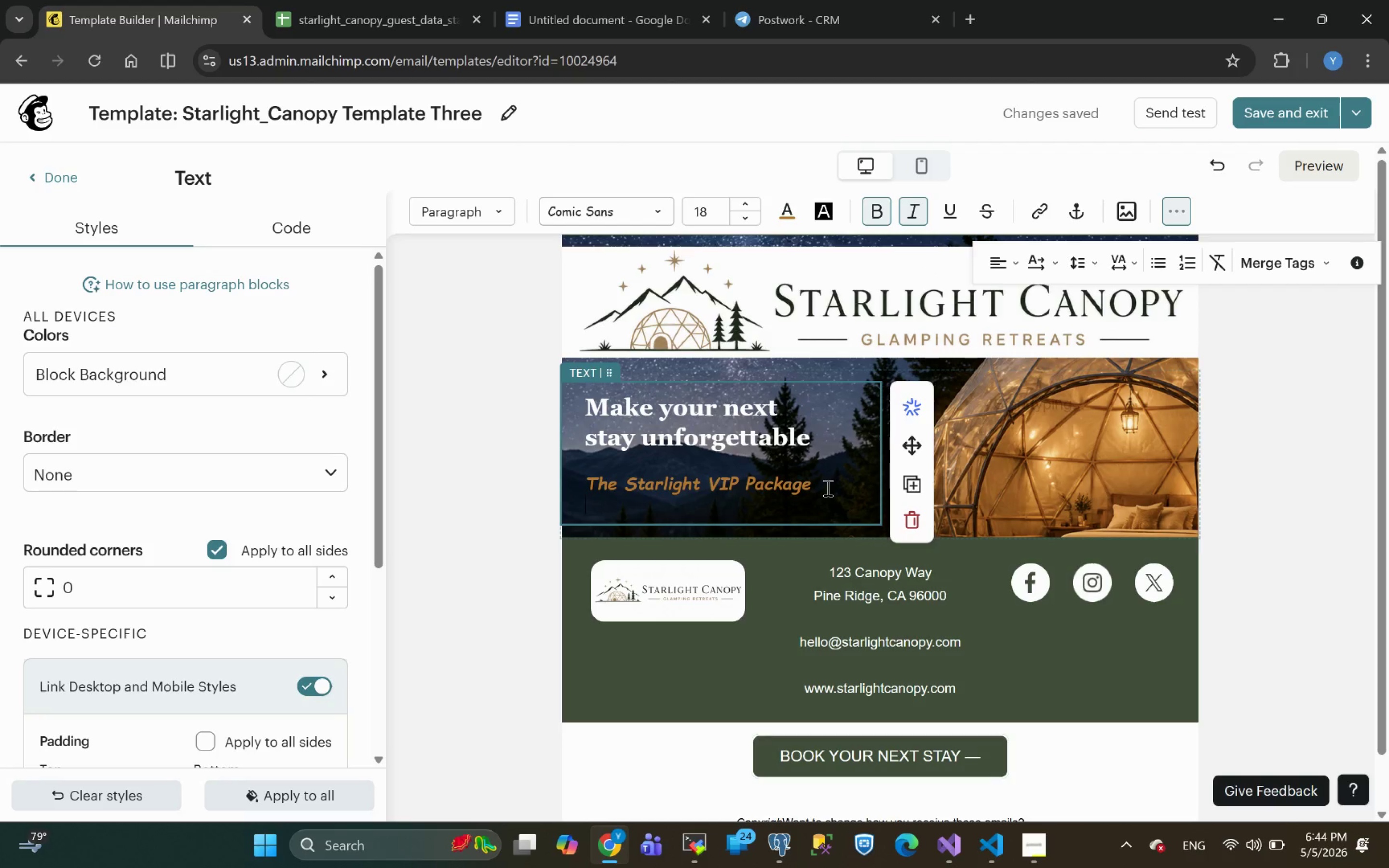 
wait(5.71)
 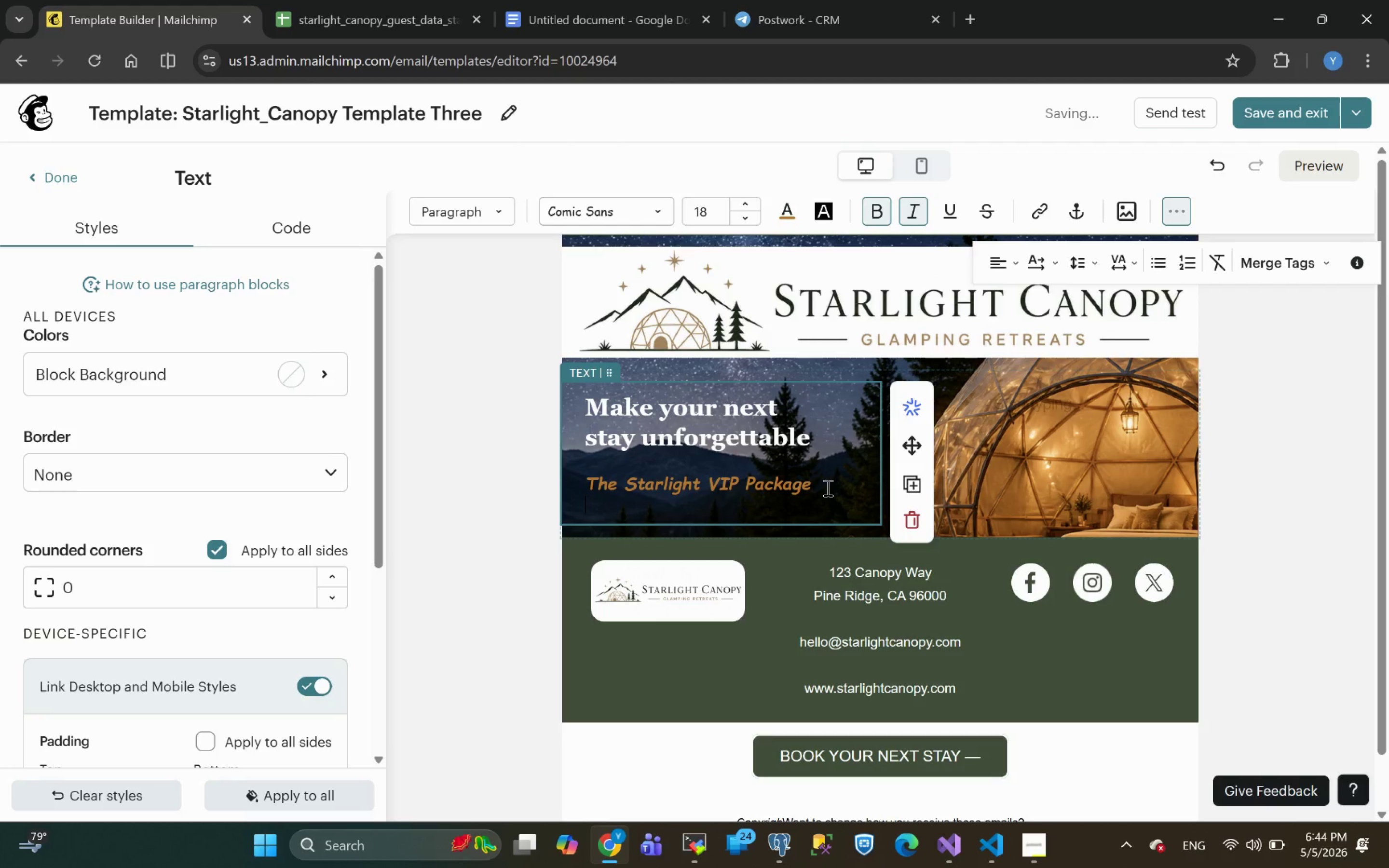 
key(Enter)
 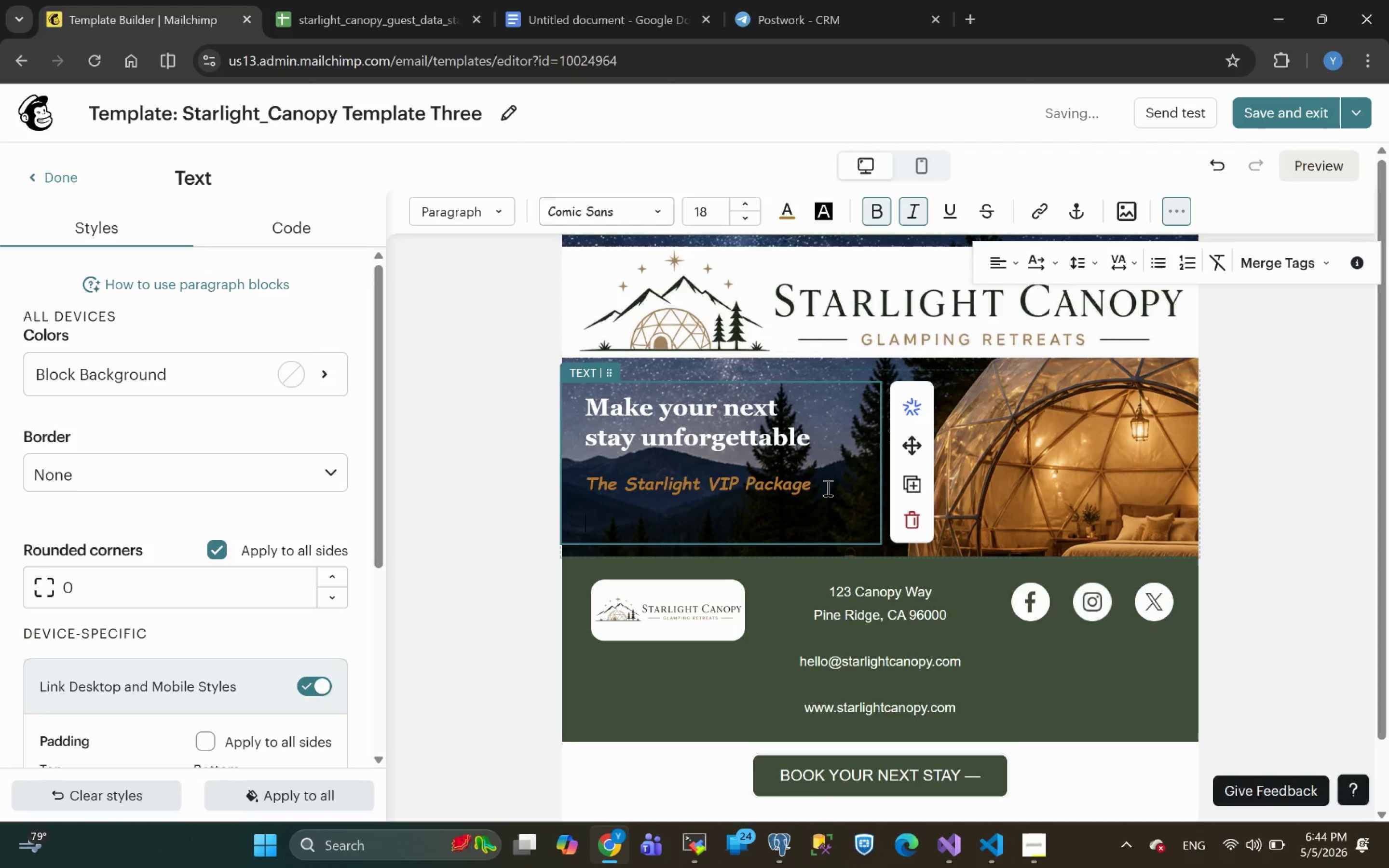 
hold_key(key=ShiftLeft, duration=0.38)
 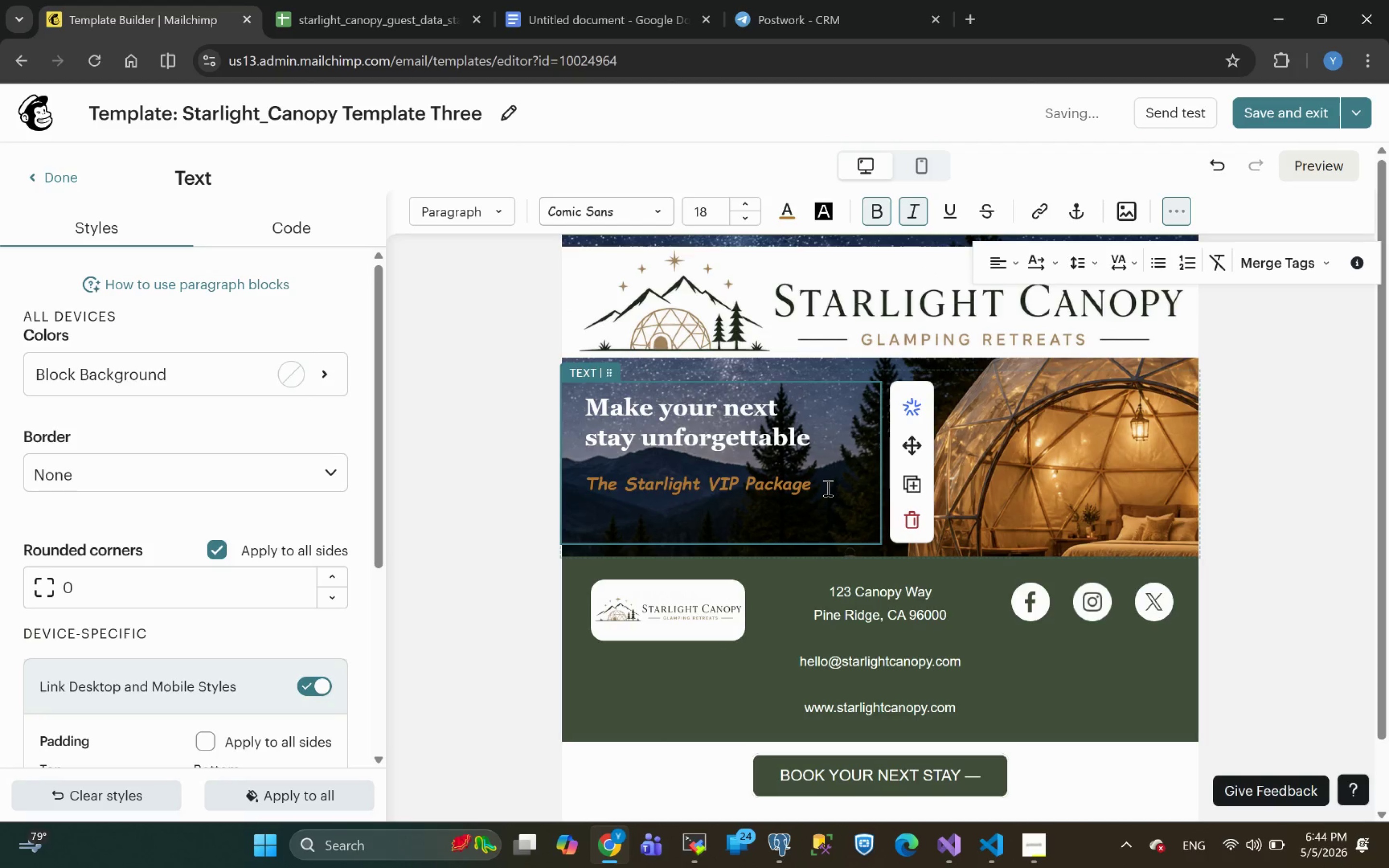 
type(Add )
 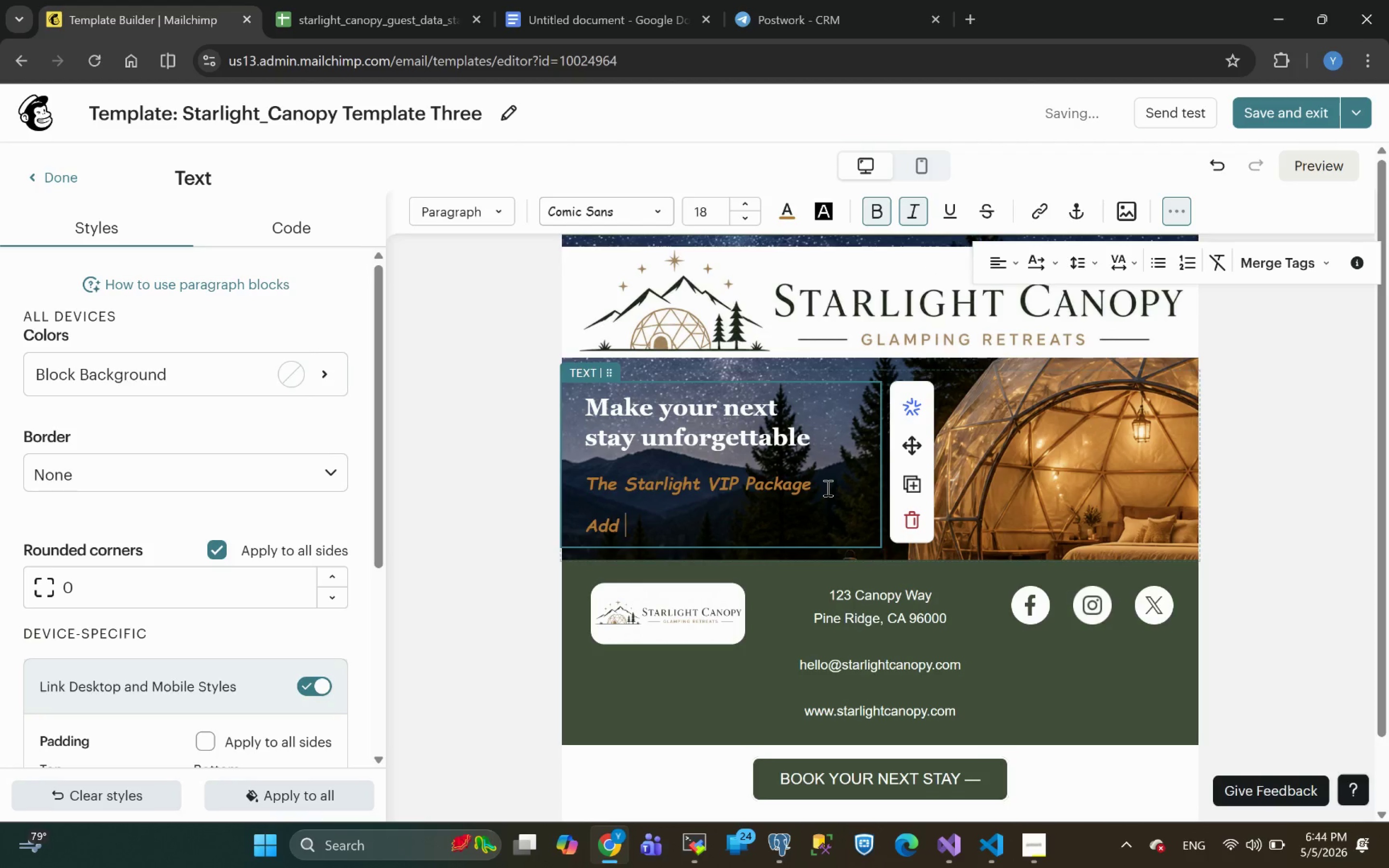 
key(Shift+ArrowLeft)
 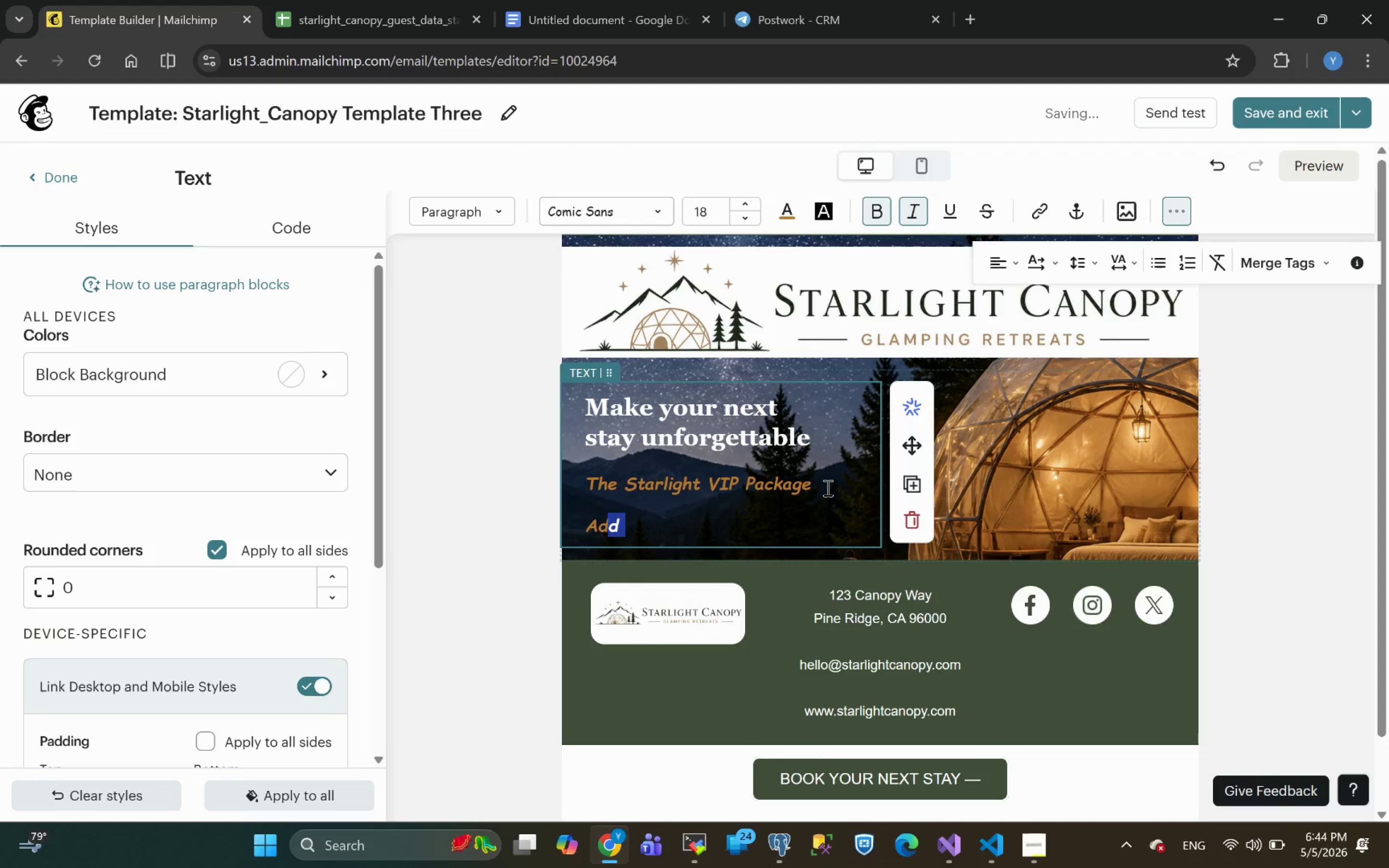 
key(Shift+ArrowLeft)
 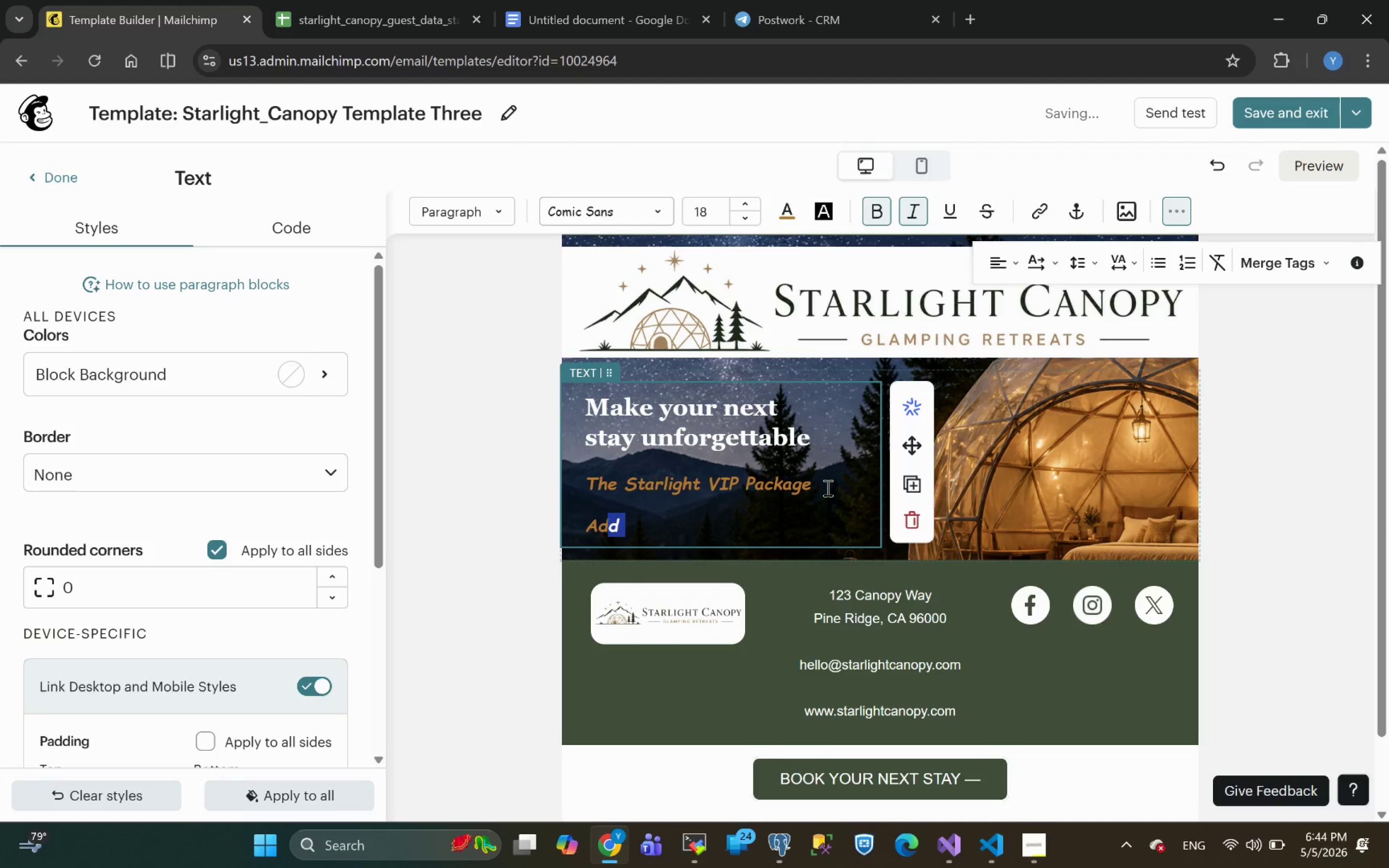 
key(Shift+ArrowLeft)
 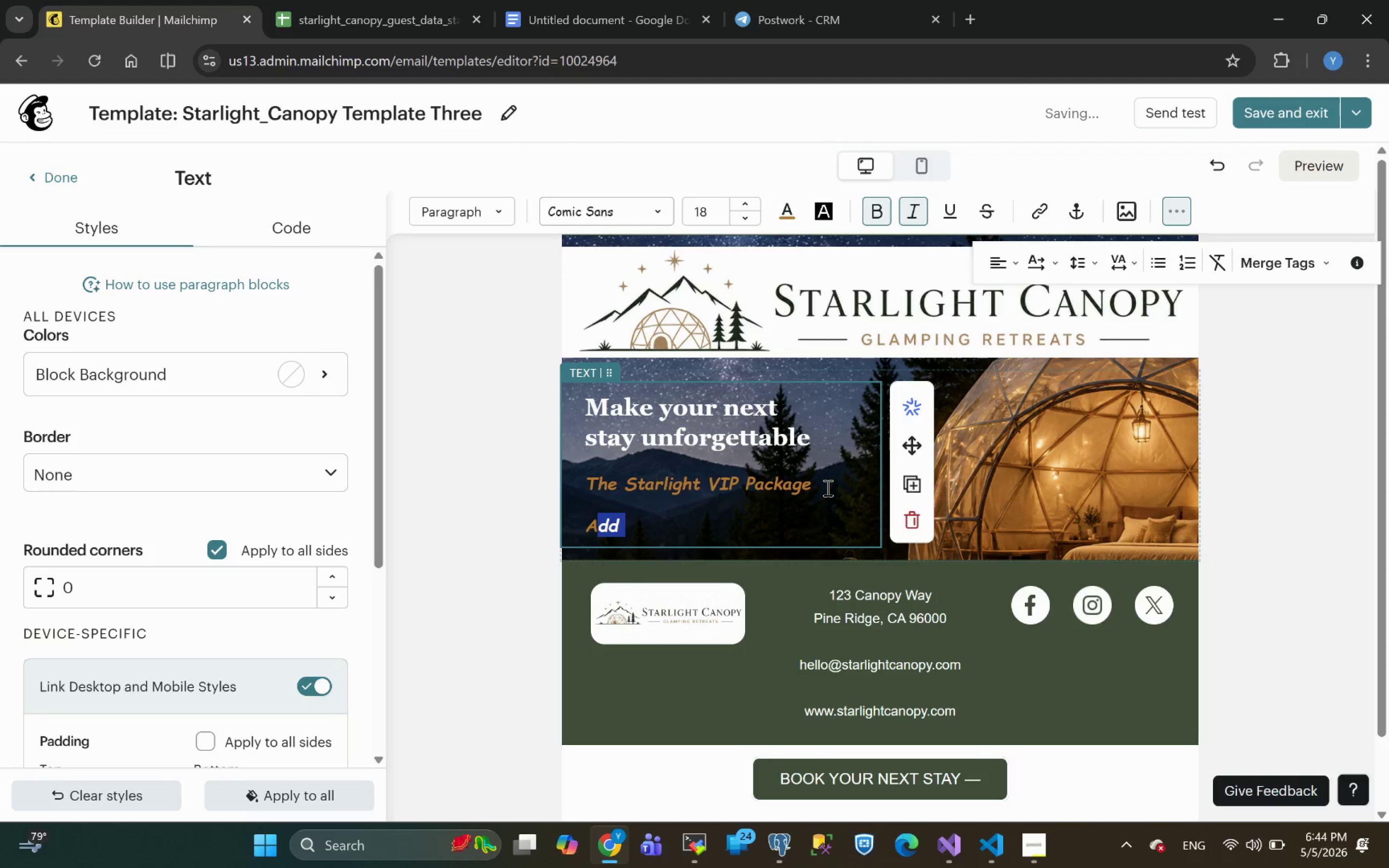 
key(Shift+ArrowLeft)
 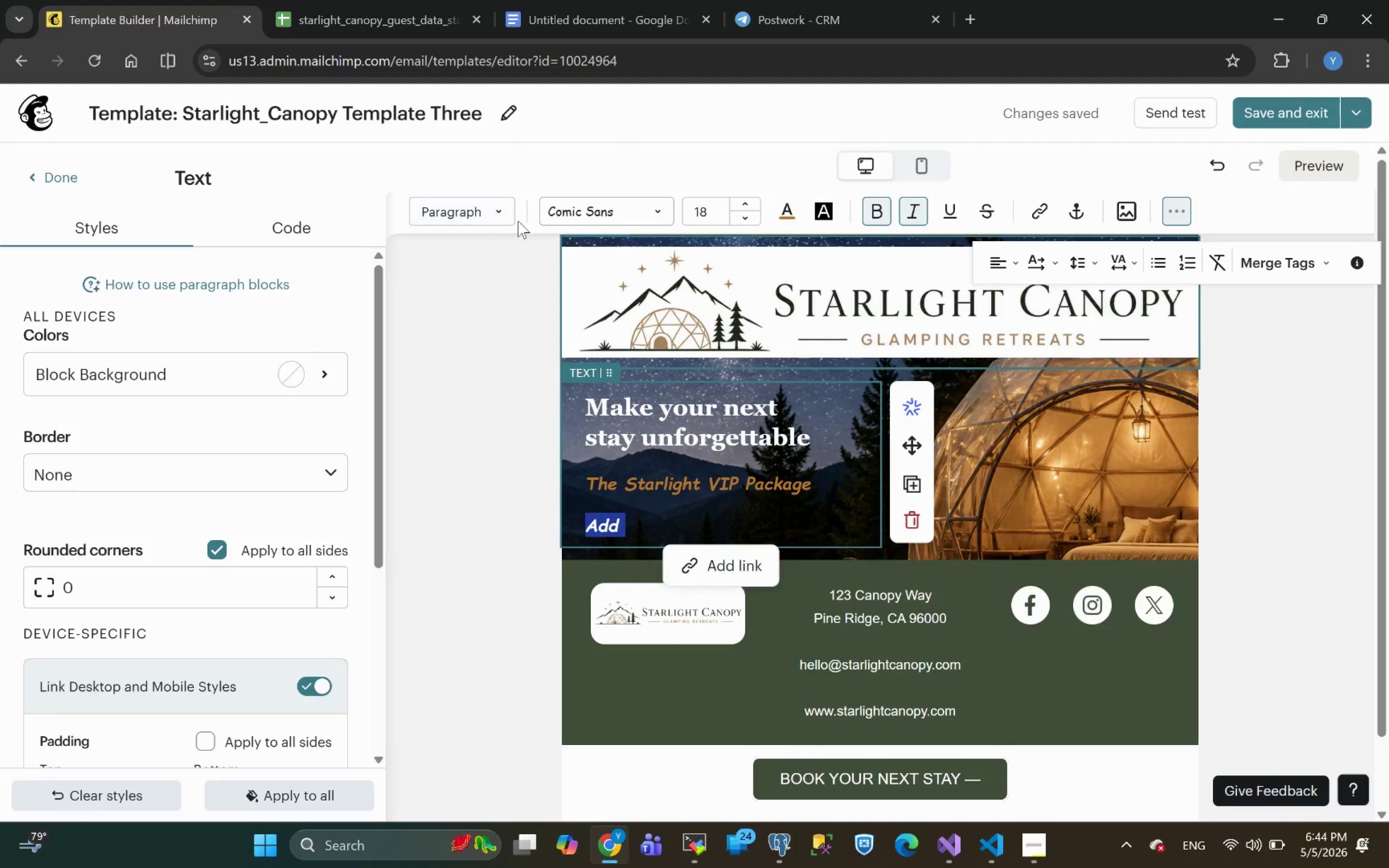 
wait(5.65)
 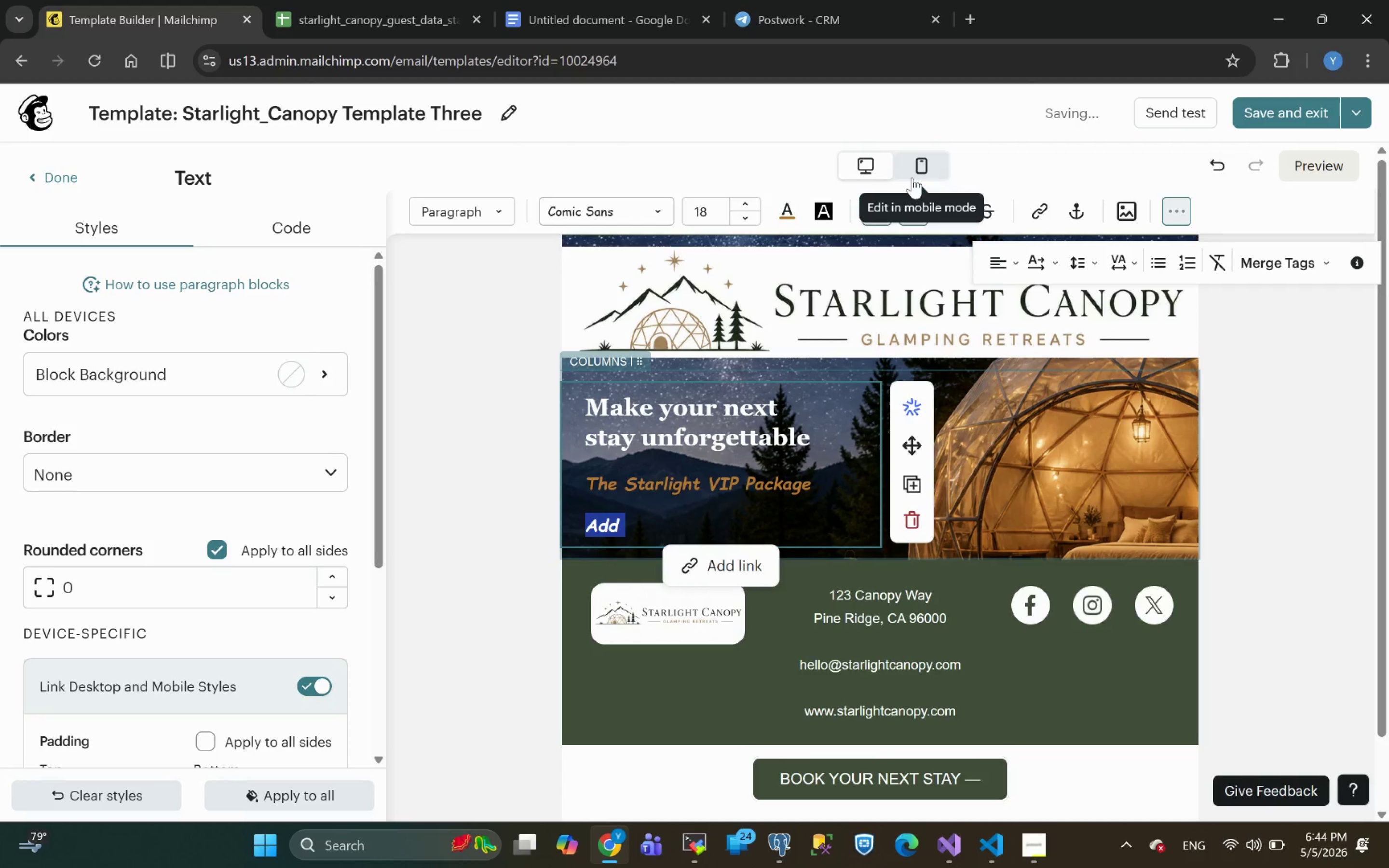 
left_click([639, 210])
 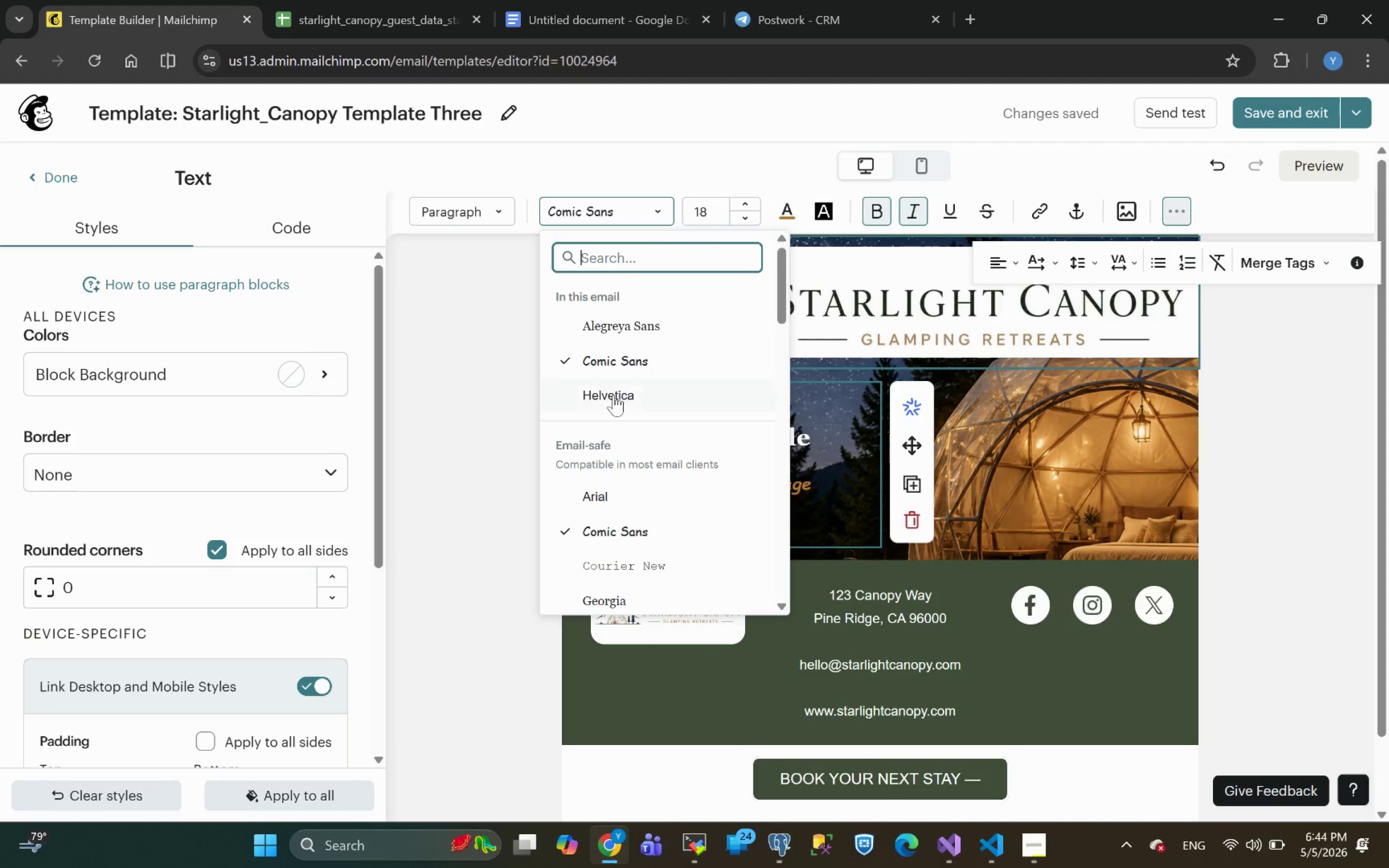 
mouse_move([618, 352])
 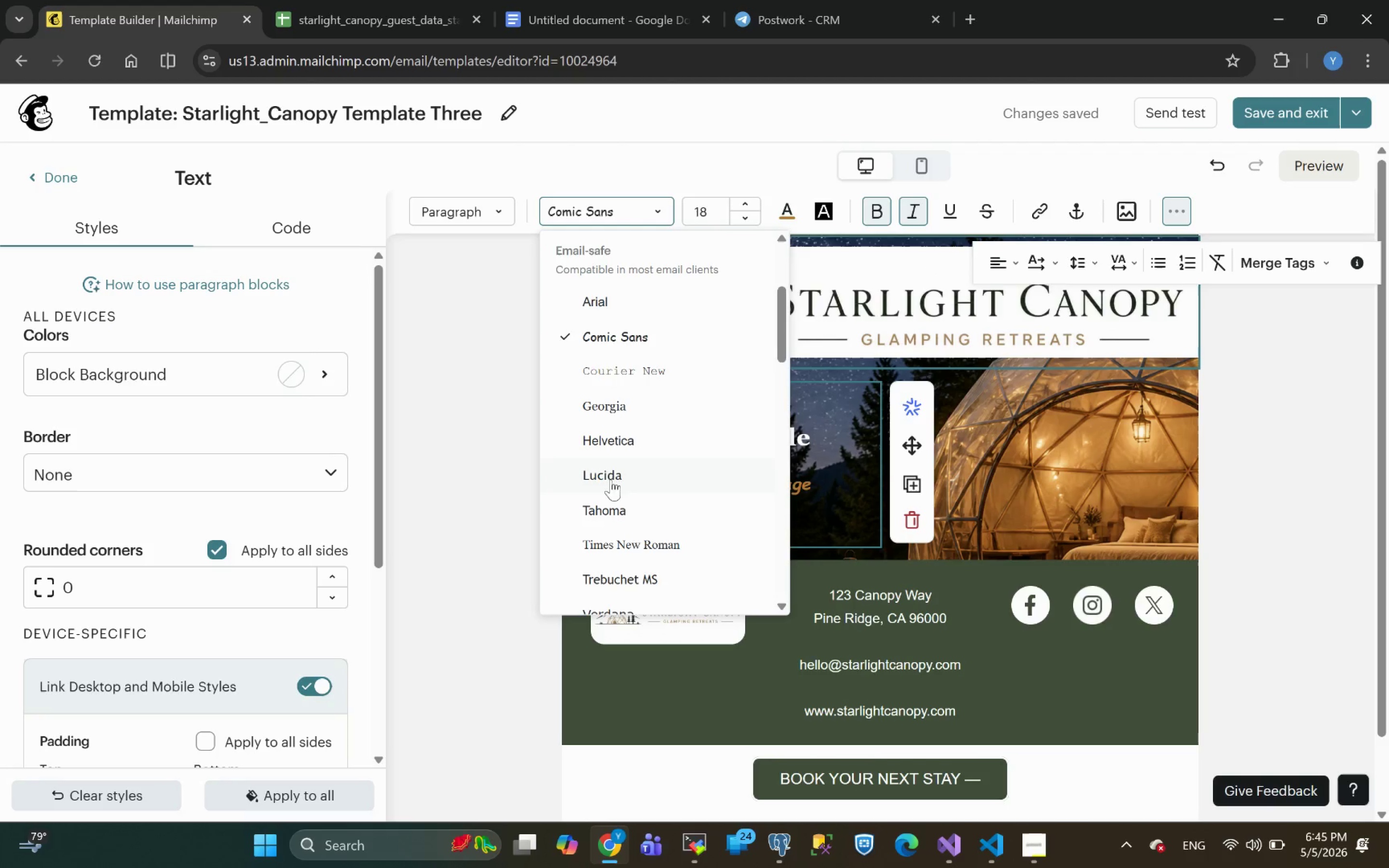 
left_click([613, 437])
 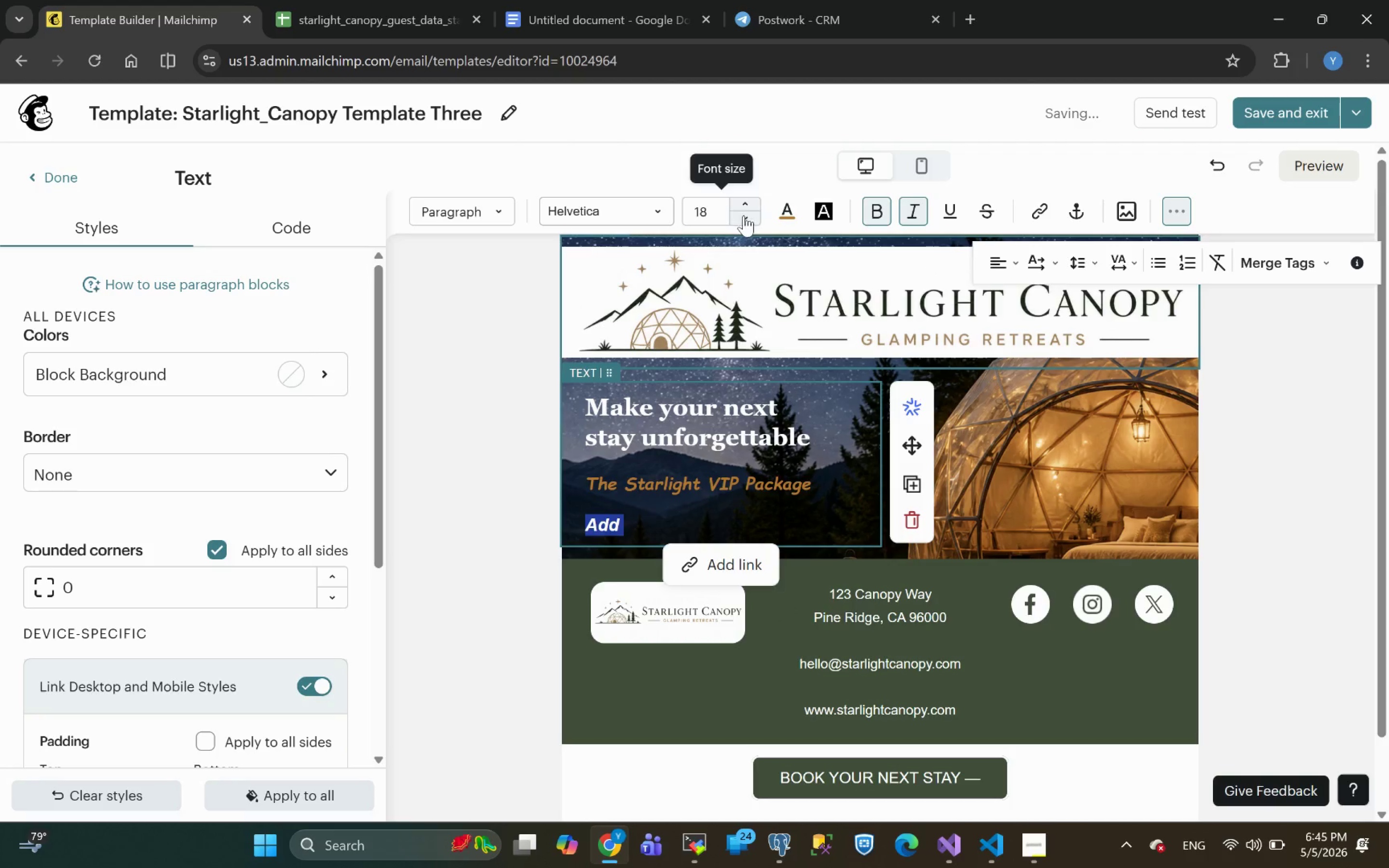 
double_click([747, 221])
 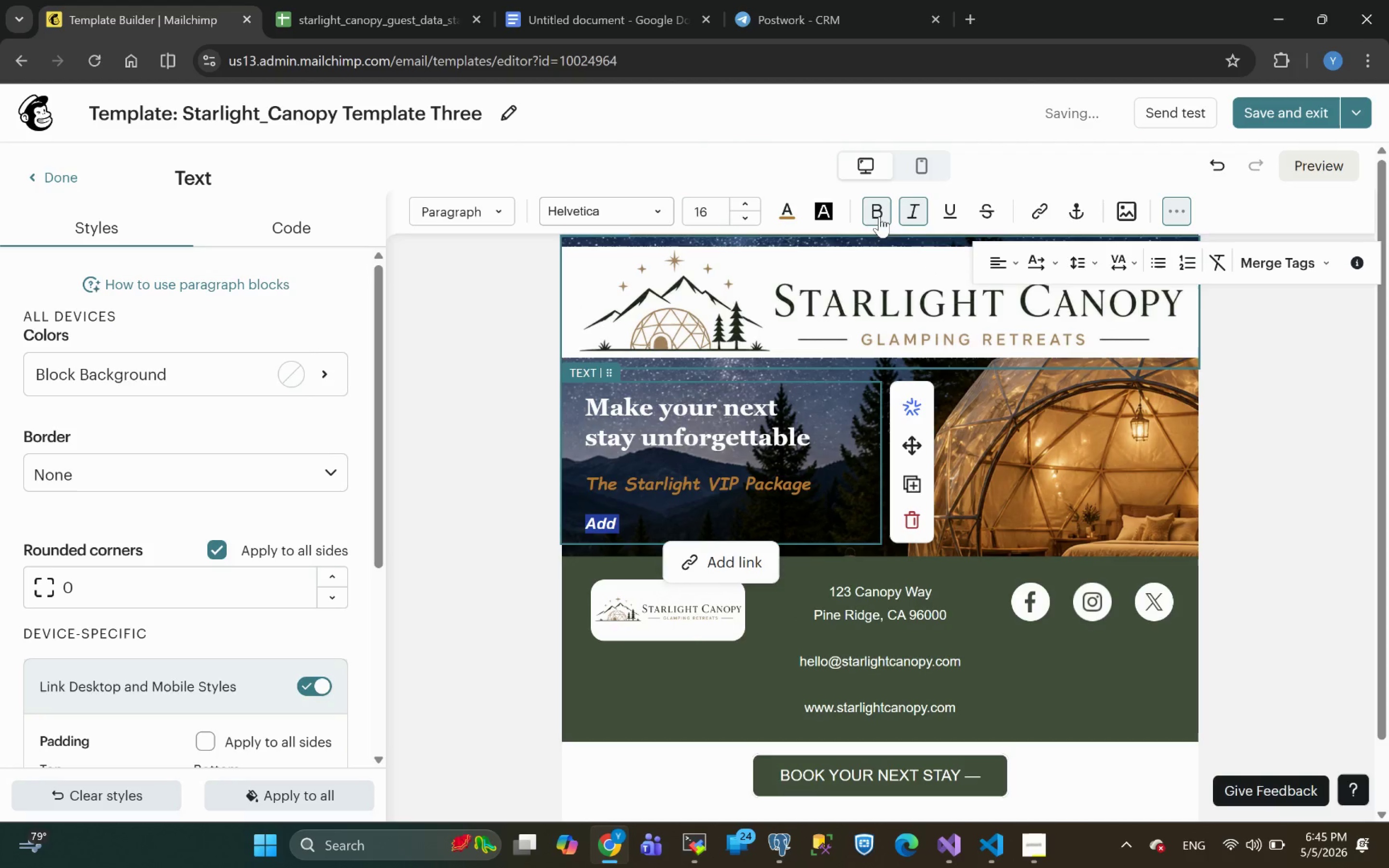 
left_click([876, 215])
 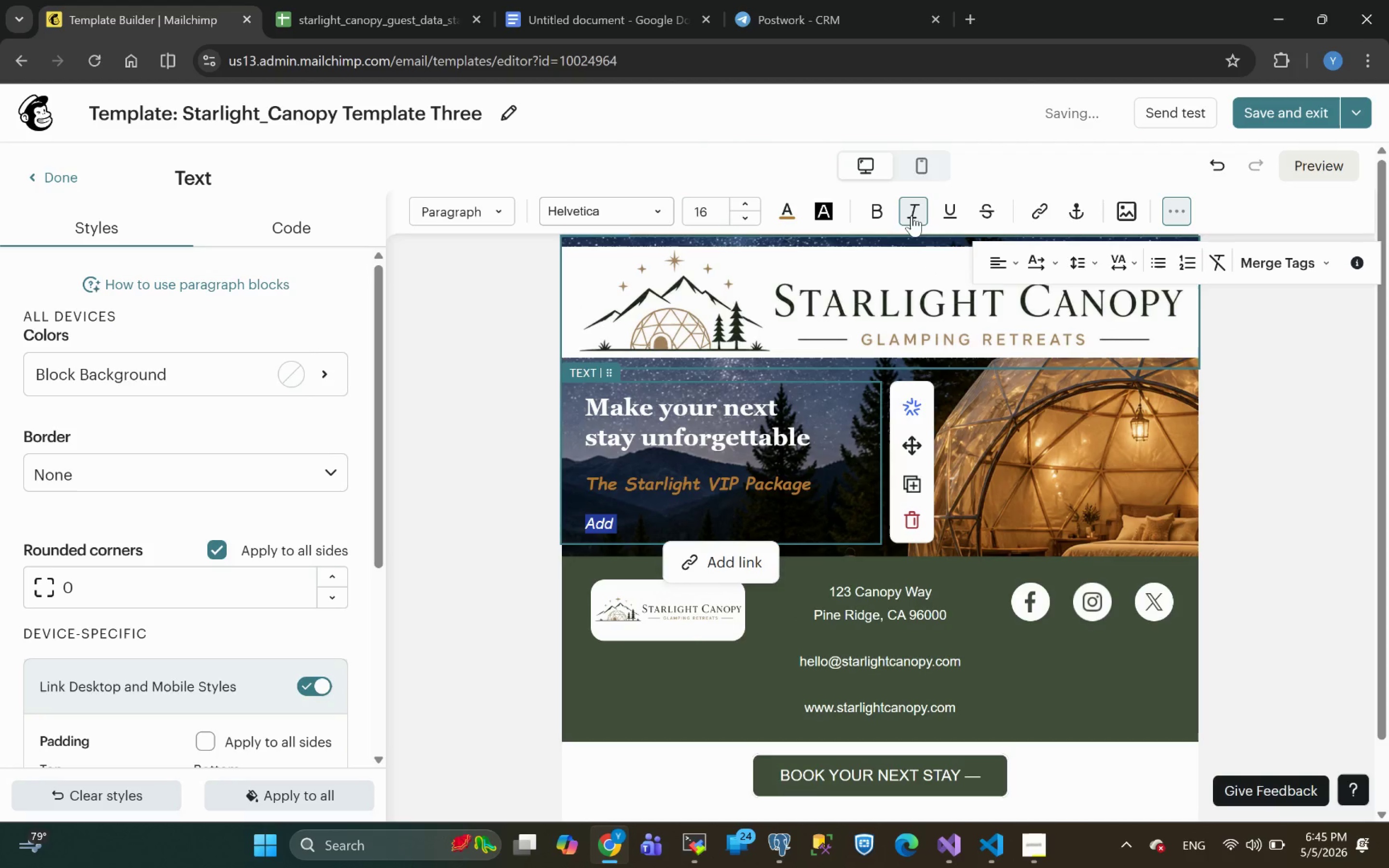 
left_click([912, 216])
 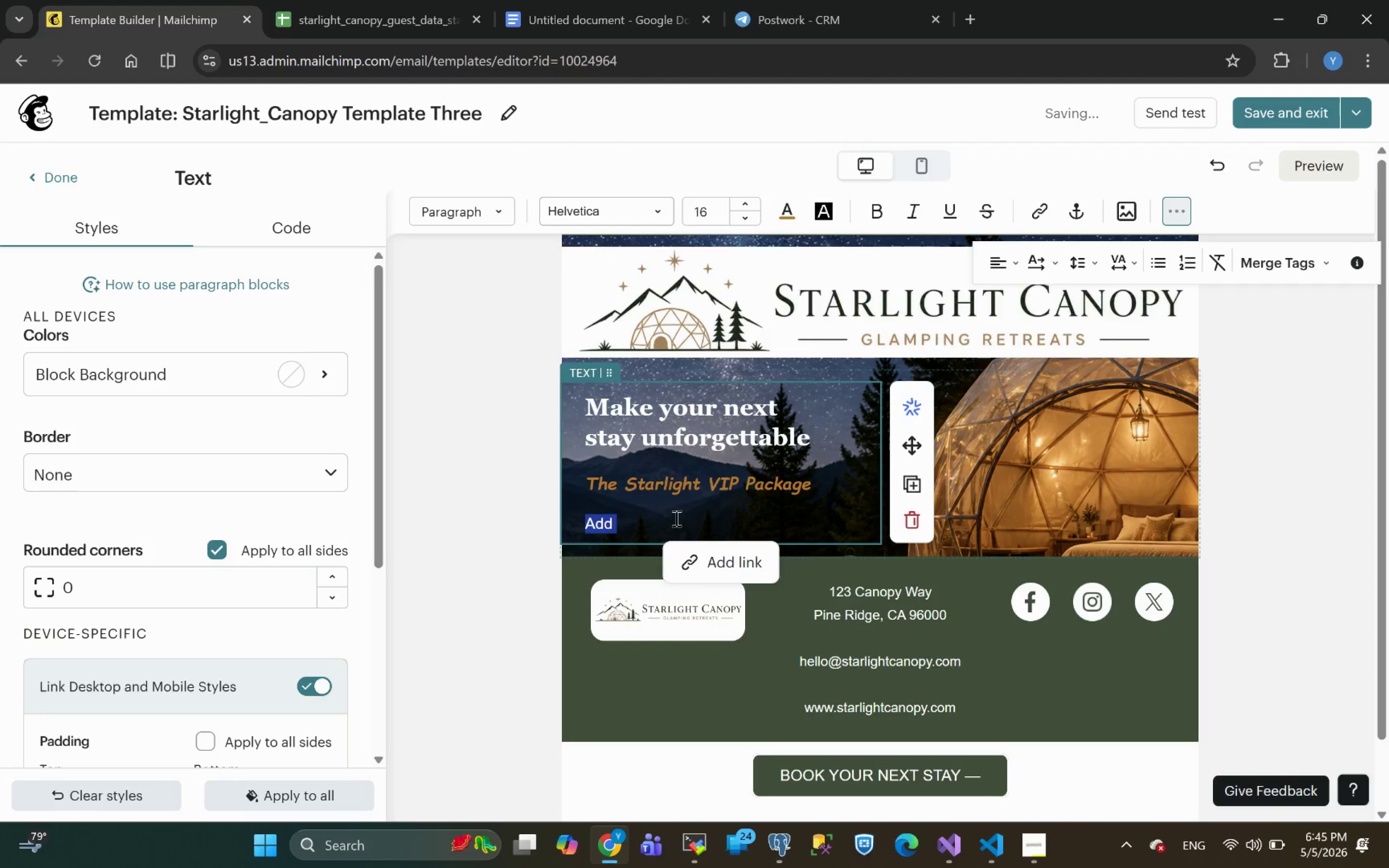 
left_click([640, 529])
 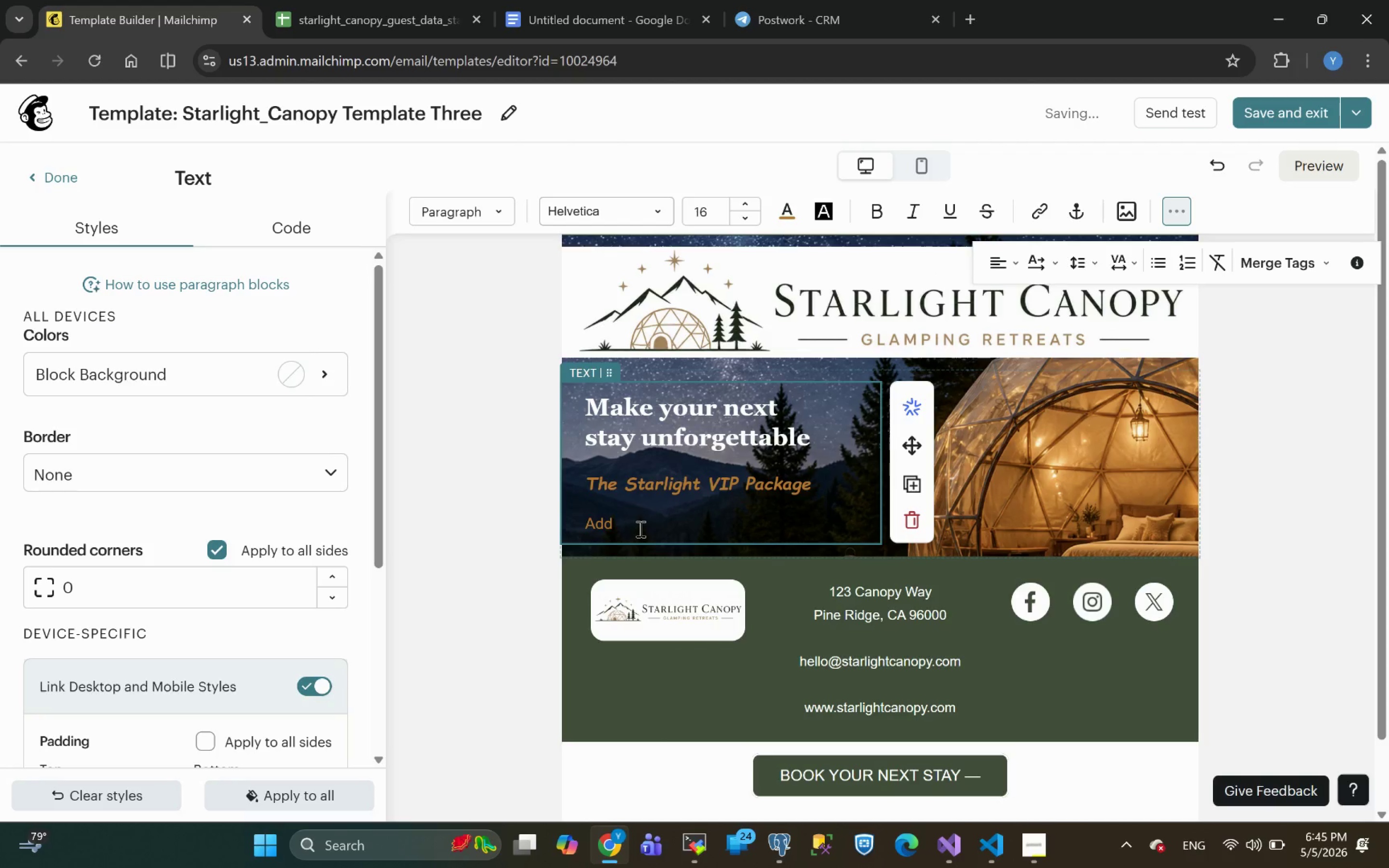 
left_click_drag(start_coordinate=[630, 529], to_coordinate=[571, 532])
 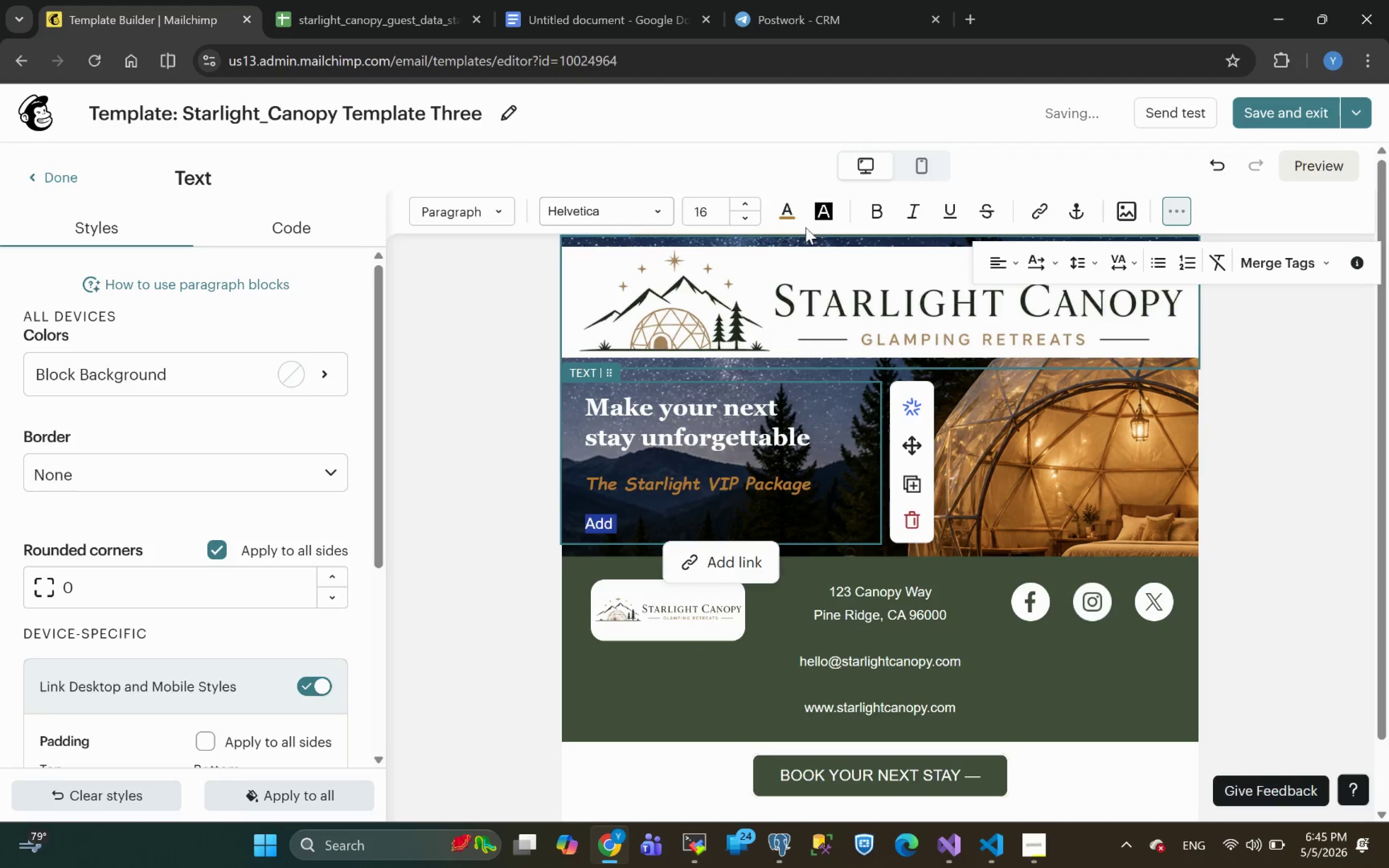 
left_click([787, 216])
 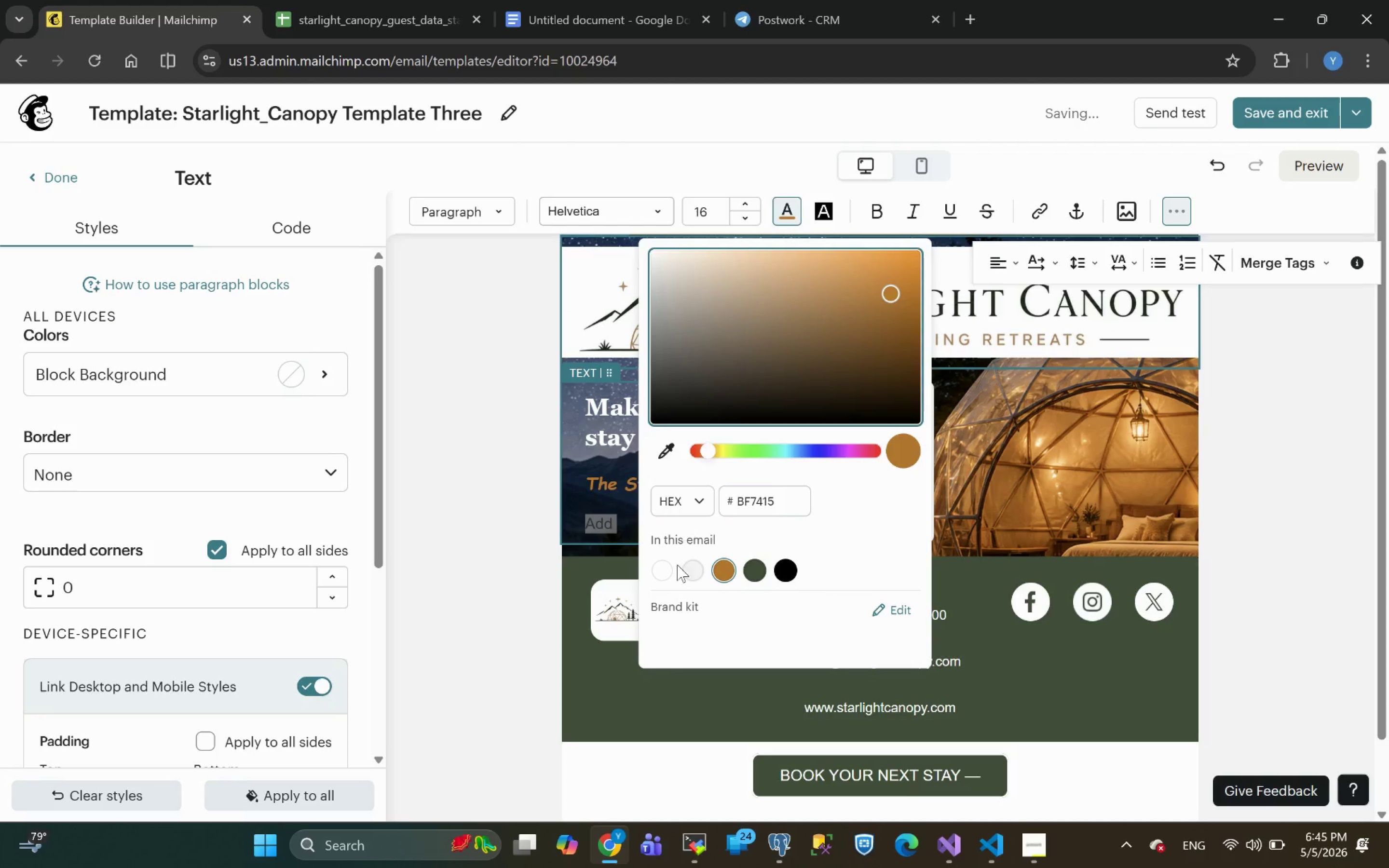 
left_click([661, 570])
 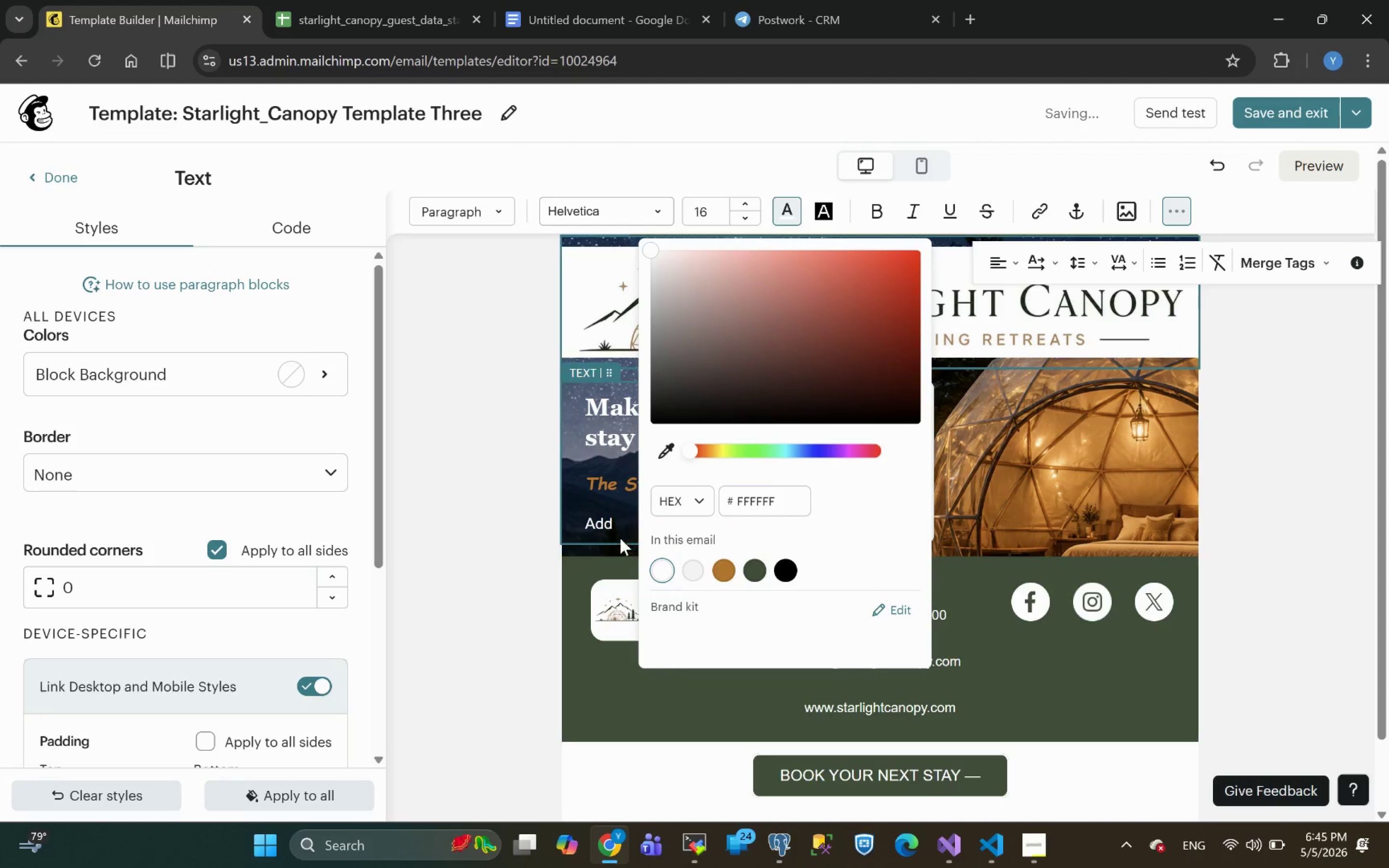 
left_click([623, 525])
 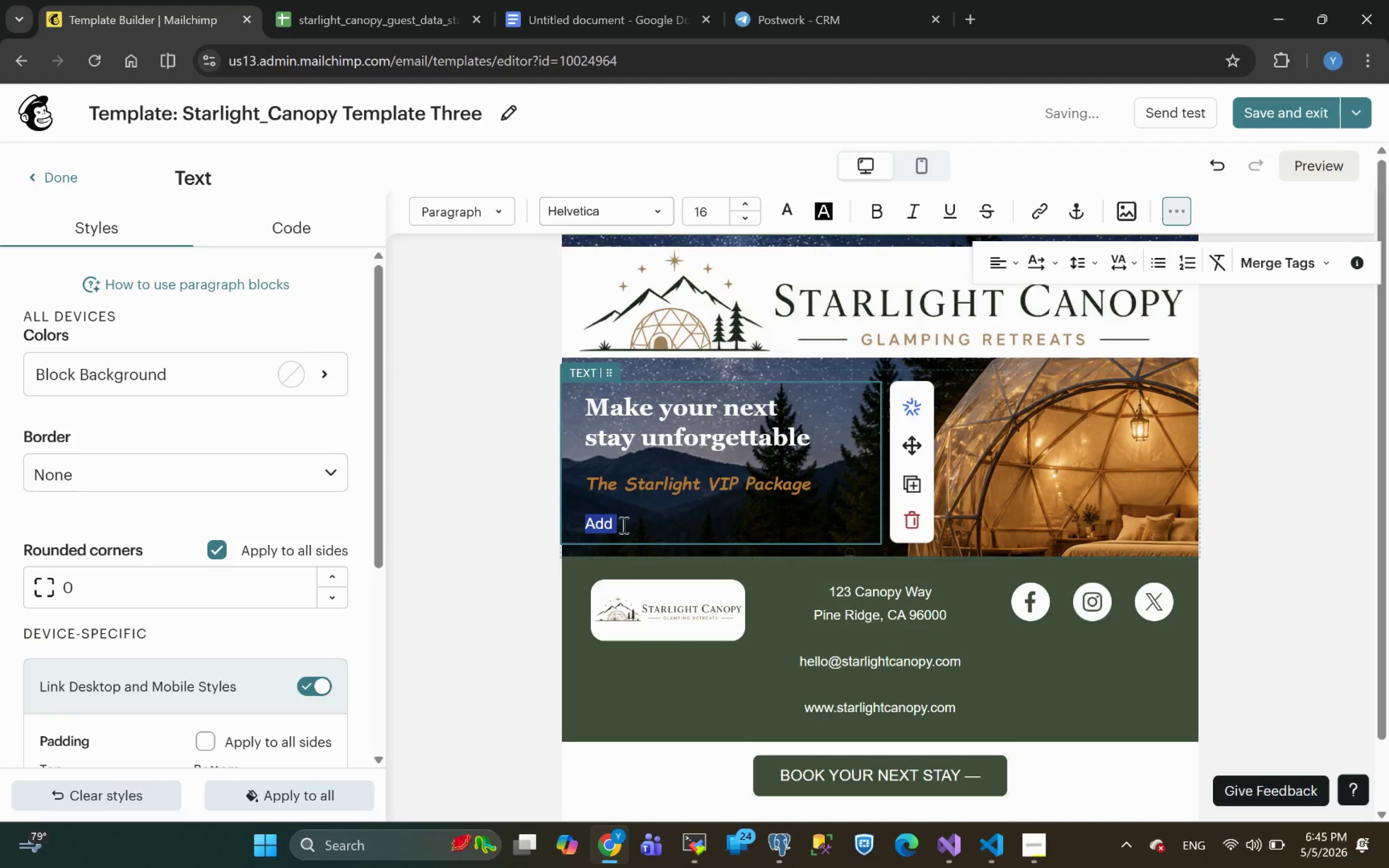 
left_click([623, 525])
 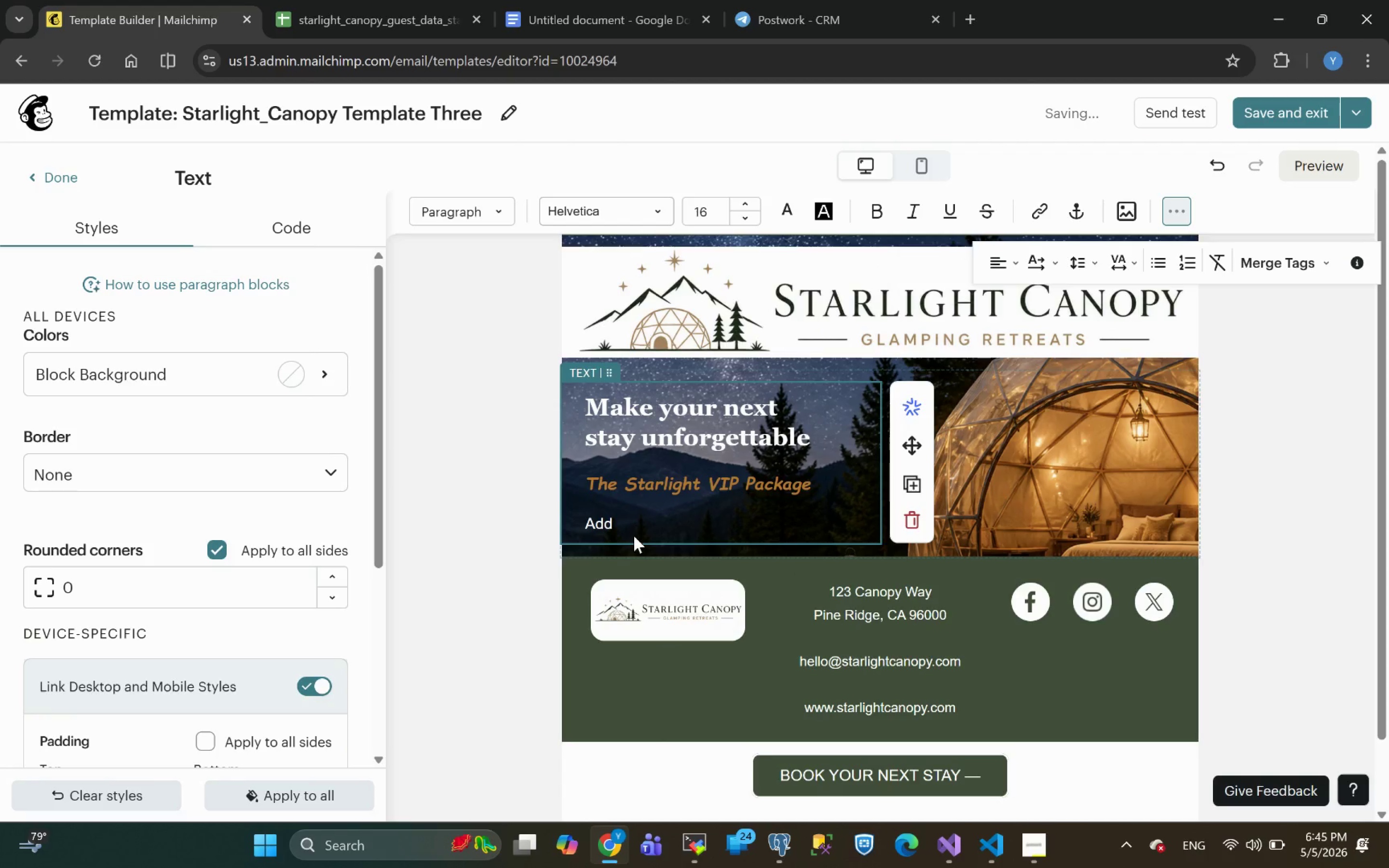 
type(a little )
 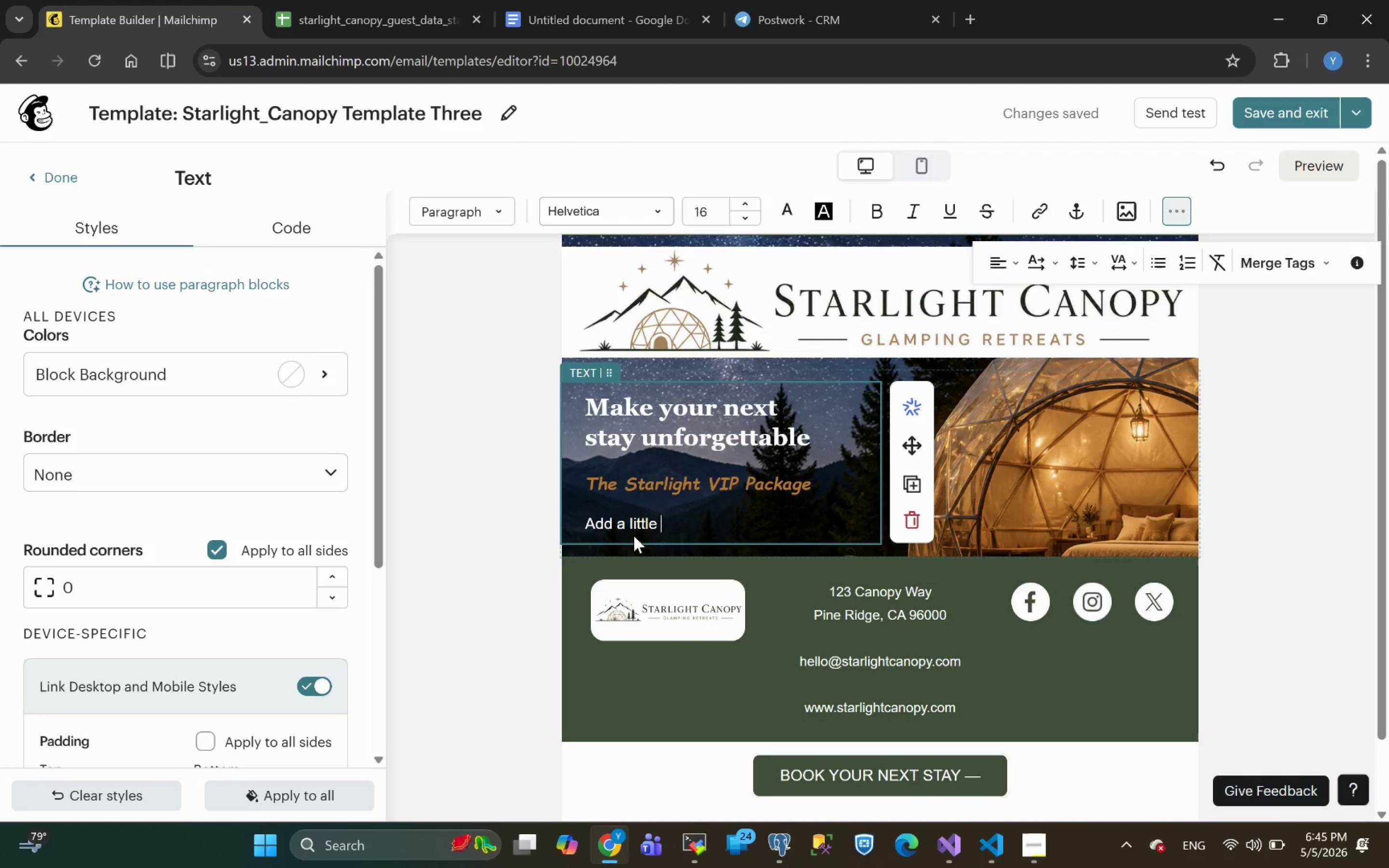 
wait(5.78)
 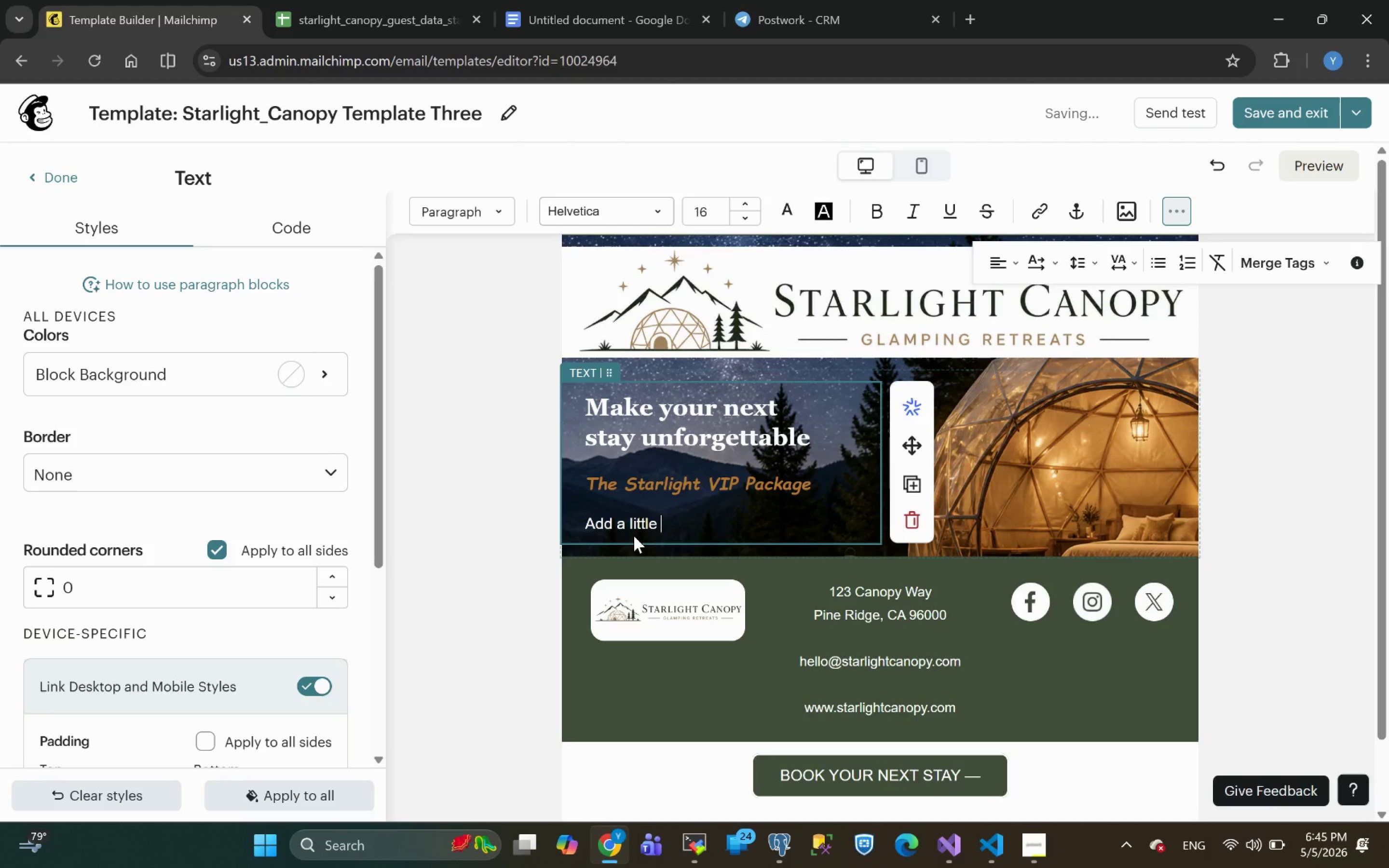 
type(exta)
key(Backspace)
type(ra magic )
 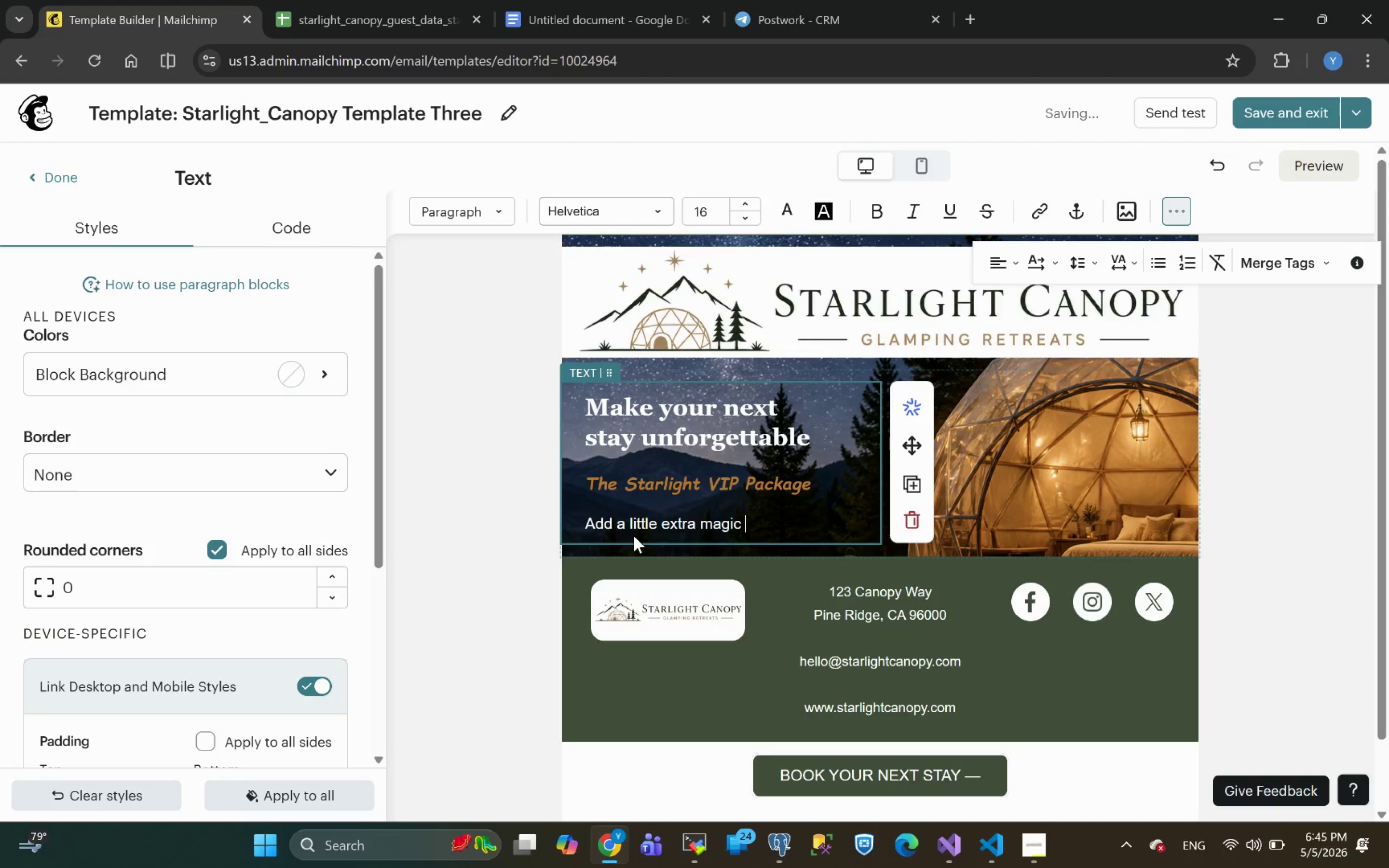 
type(to your next )
 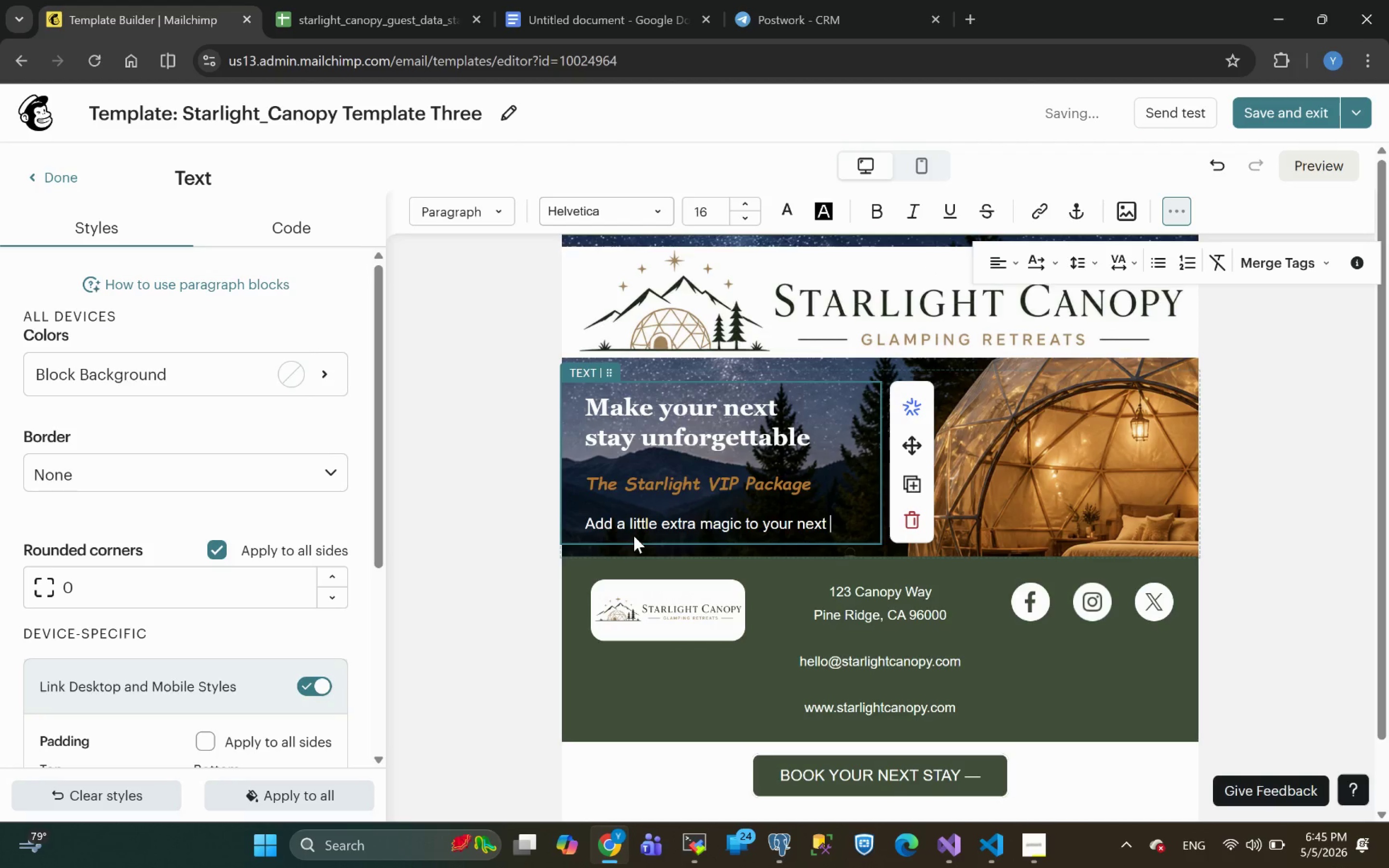 
type(adventa)
key(Backspace)
key(Backspace)
type(ture with )
 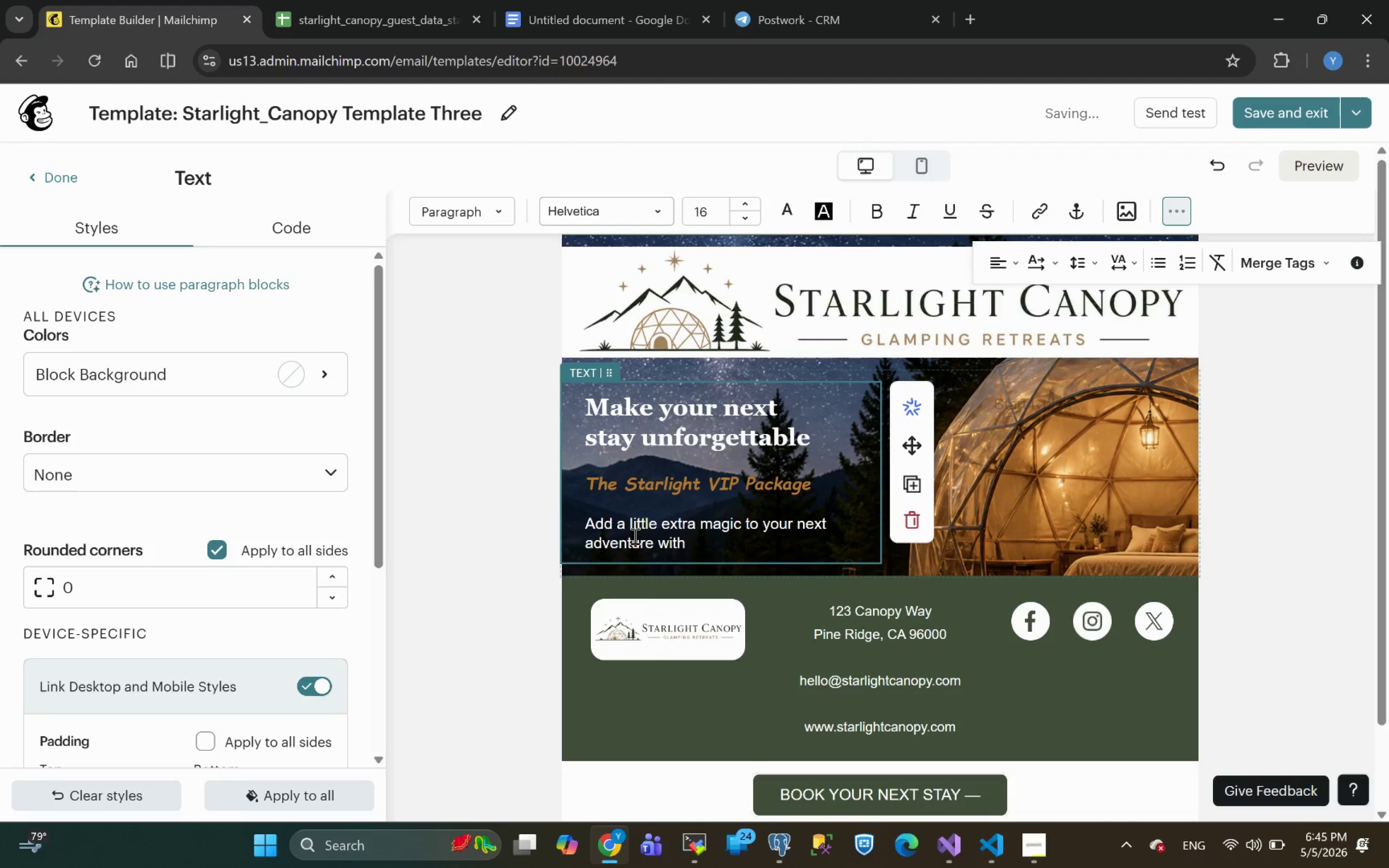 
type(our )
 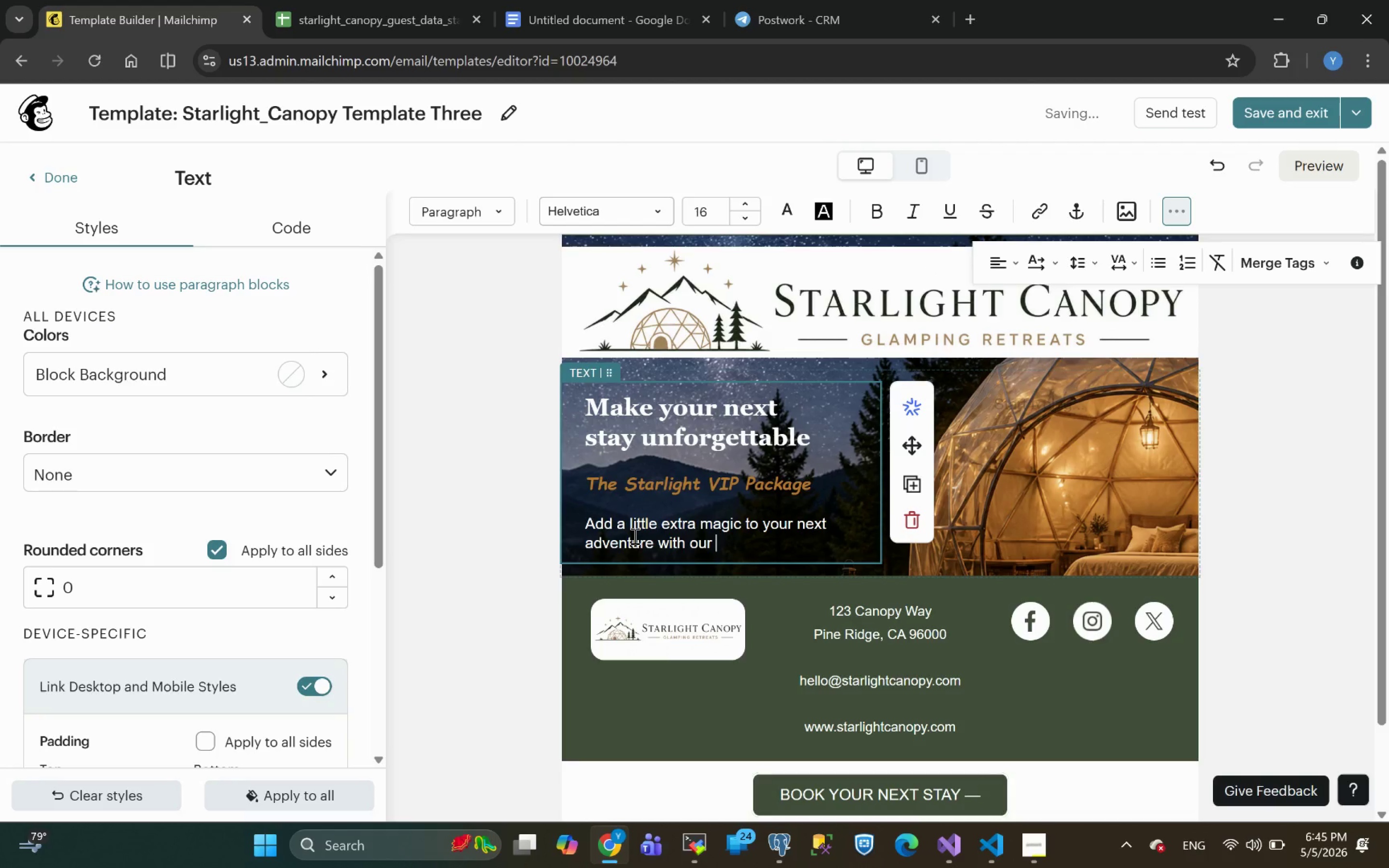 
type(exclusive VIP )
 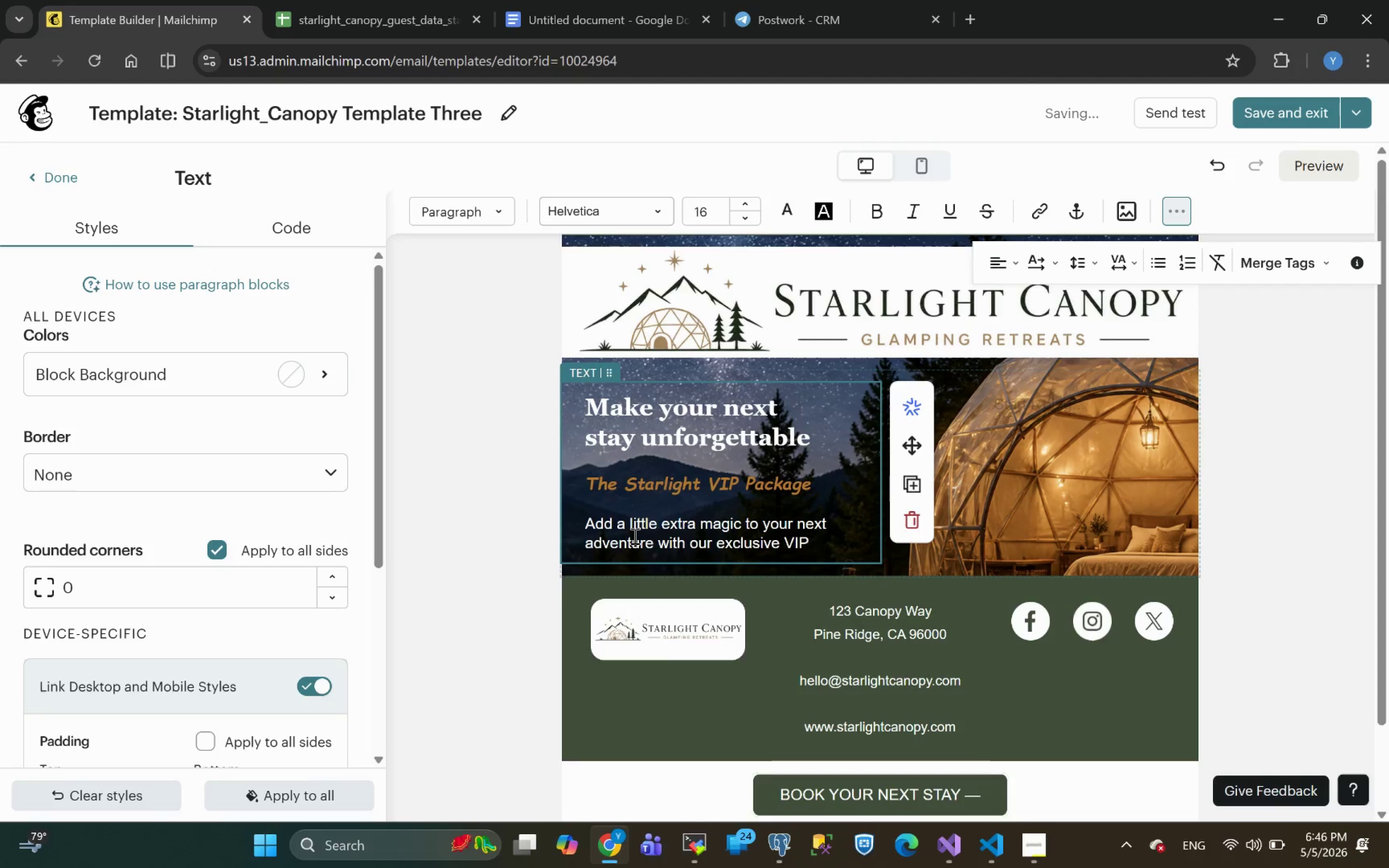 
wait(8.25)
 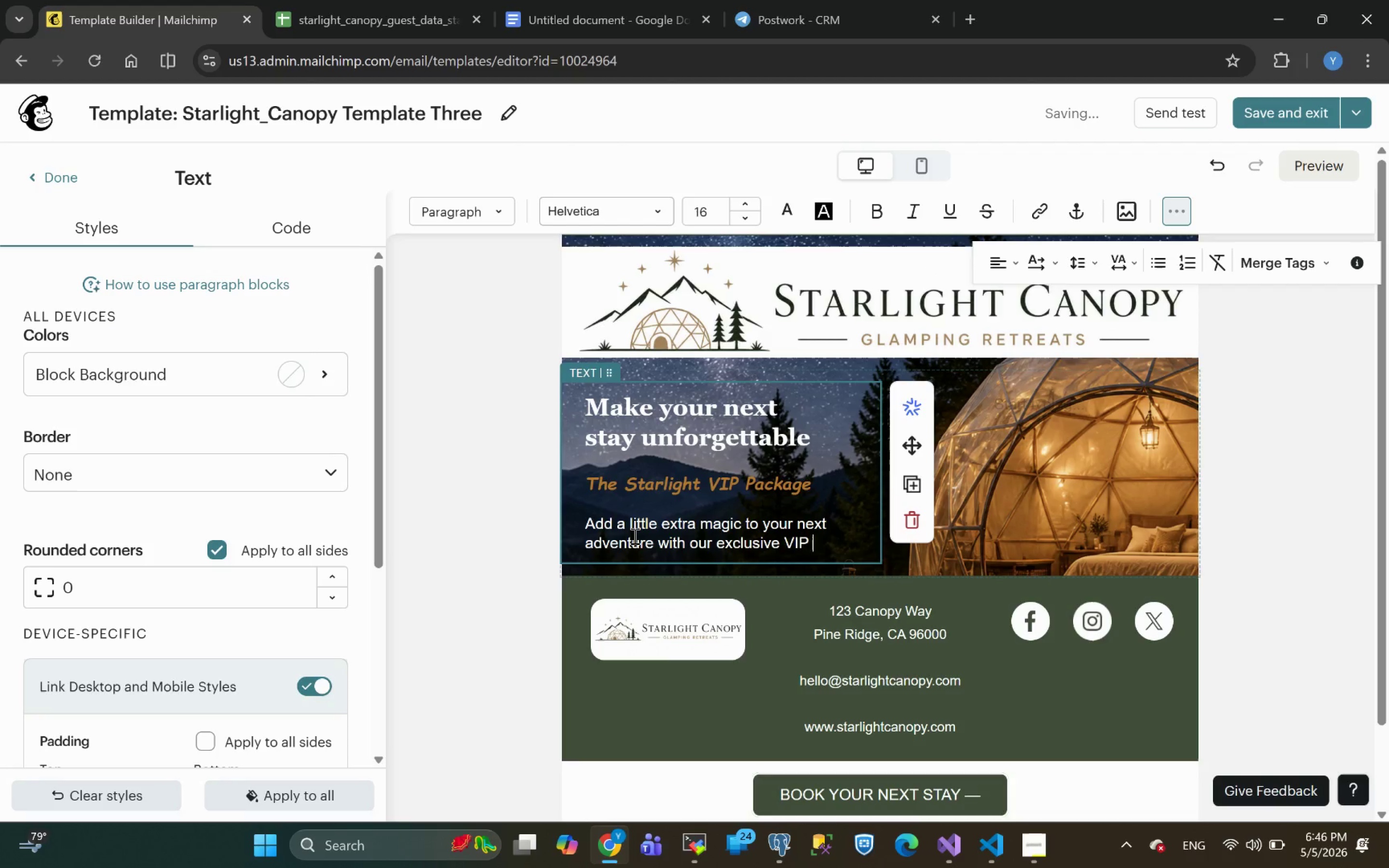 
type(Experience,.)
 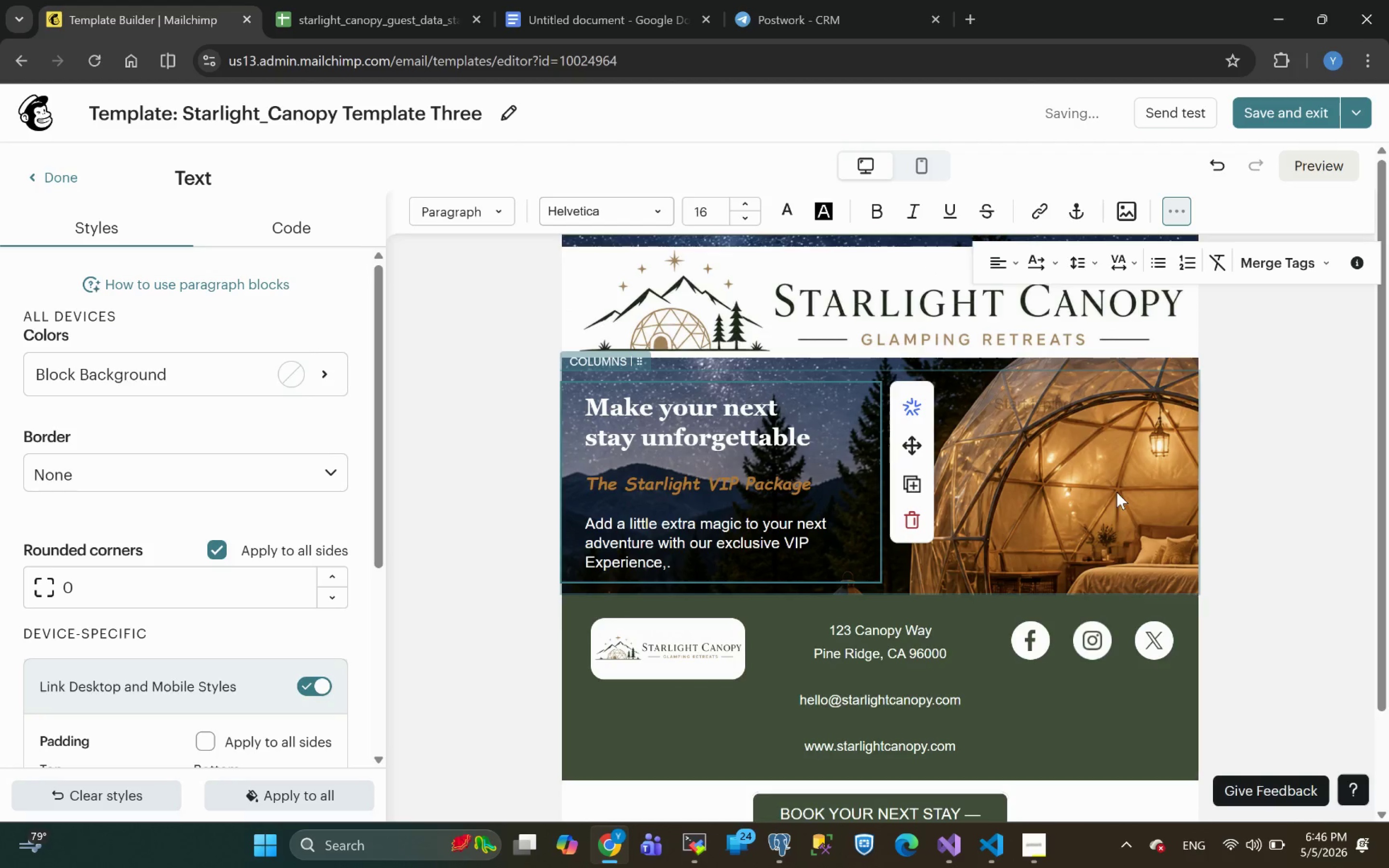 
left_click([1280, 487])
 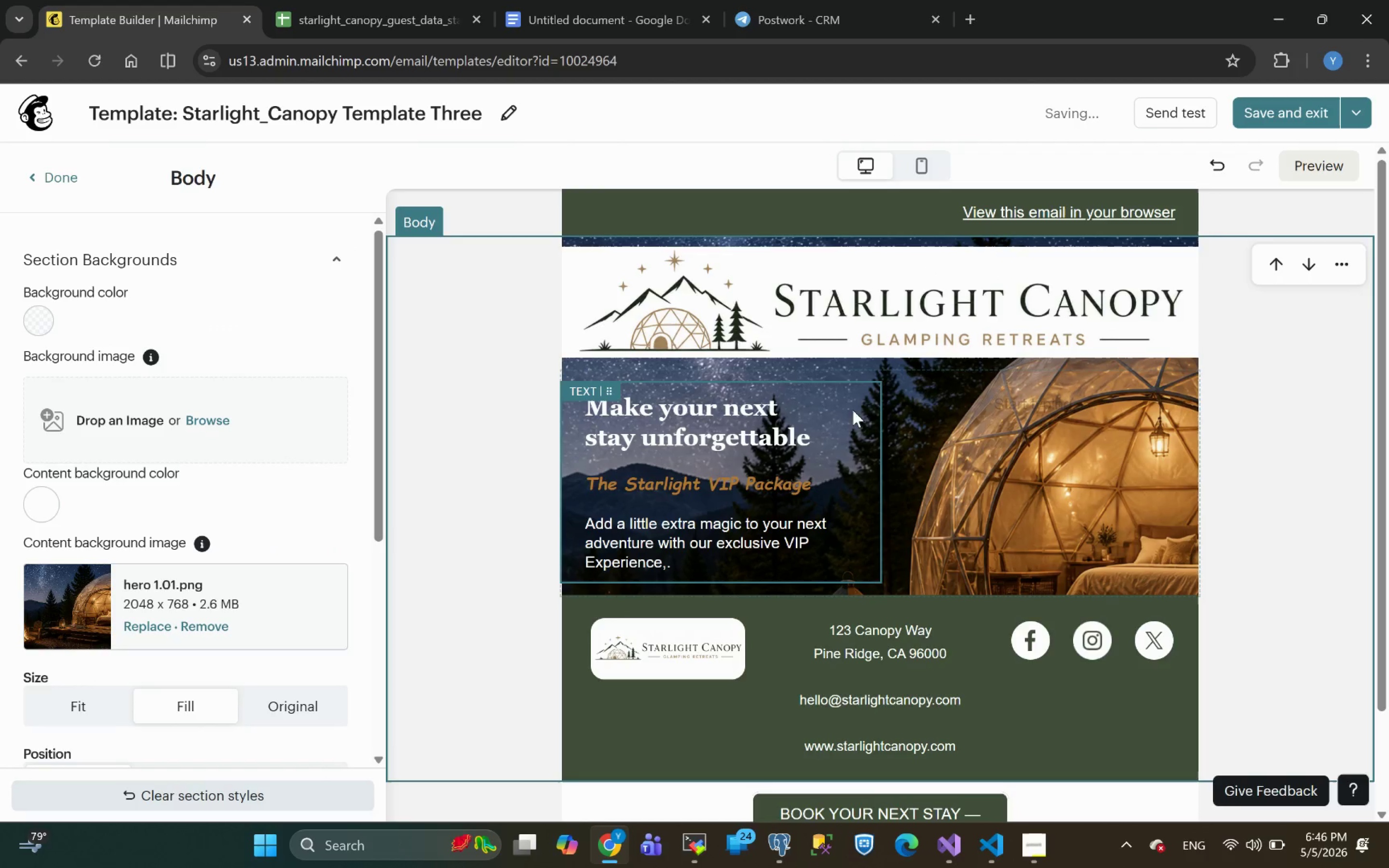 
left_click_drag(start_coordinate=[817, 441], to_coordinate=[583, 416])
 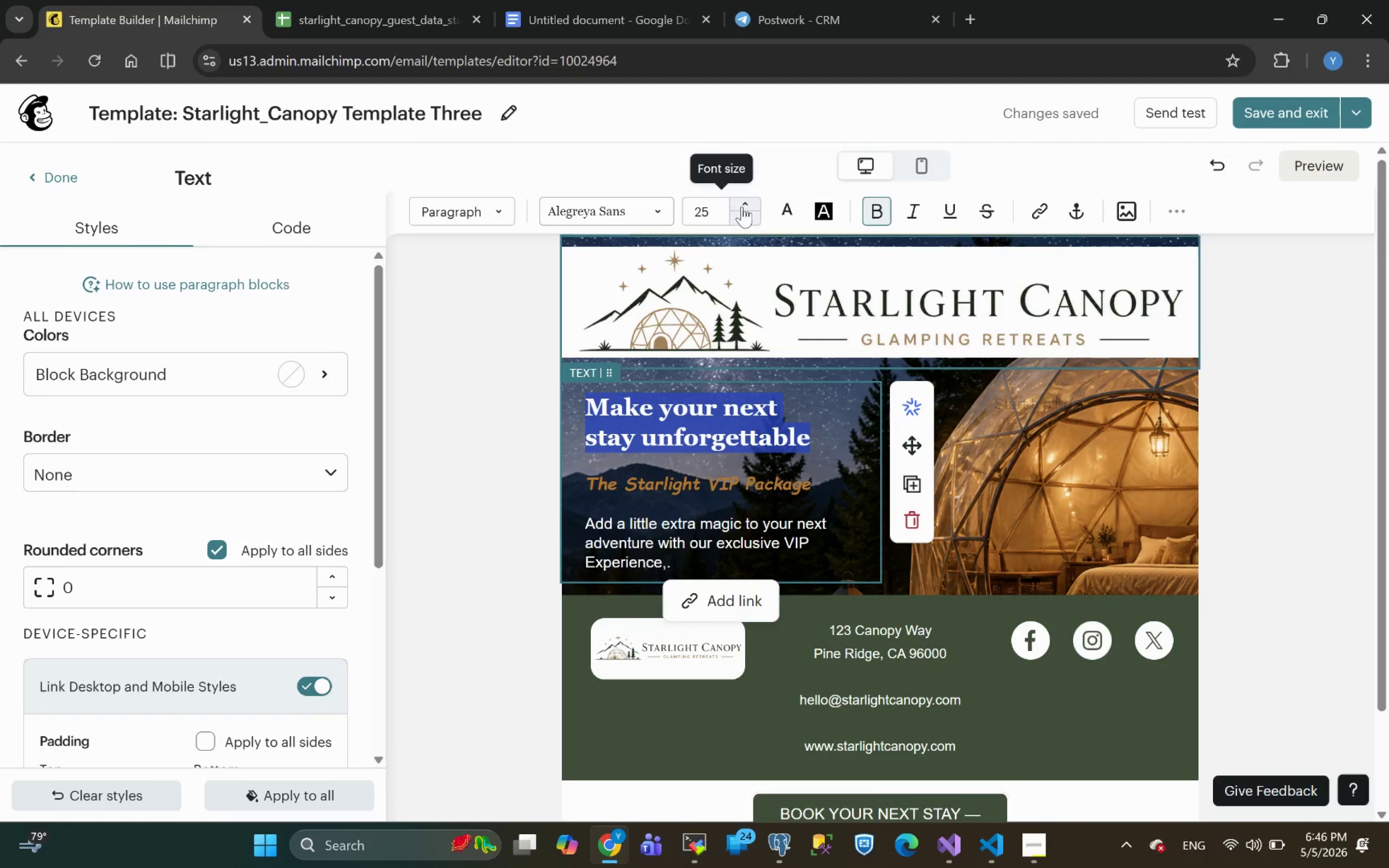 
left_click([744, 204])
 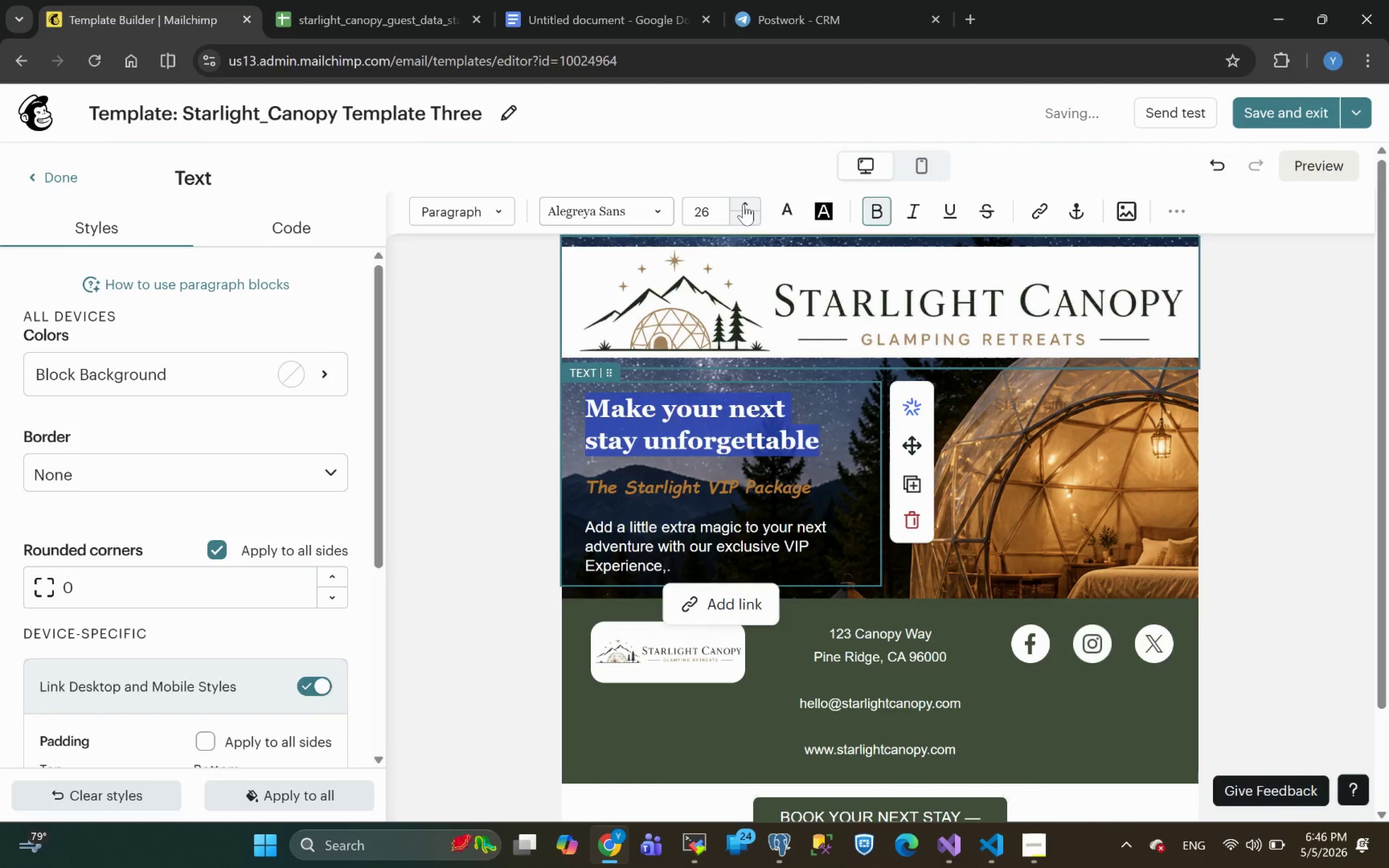 
left_click([744, 204])
 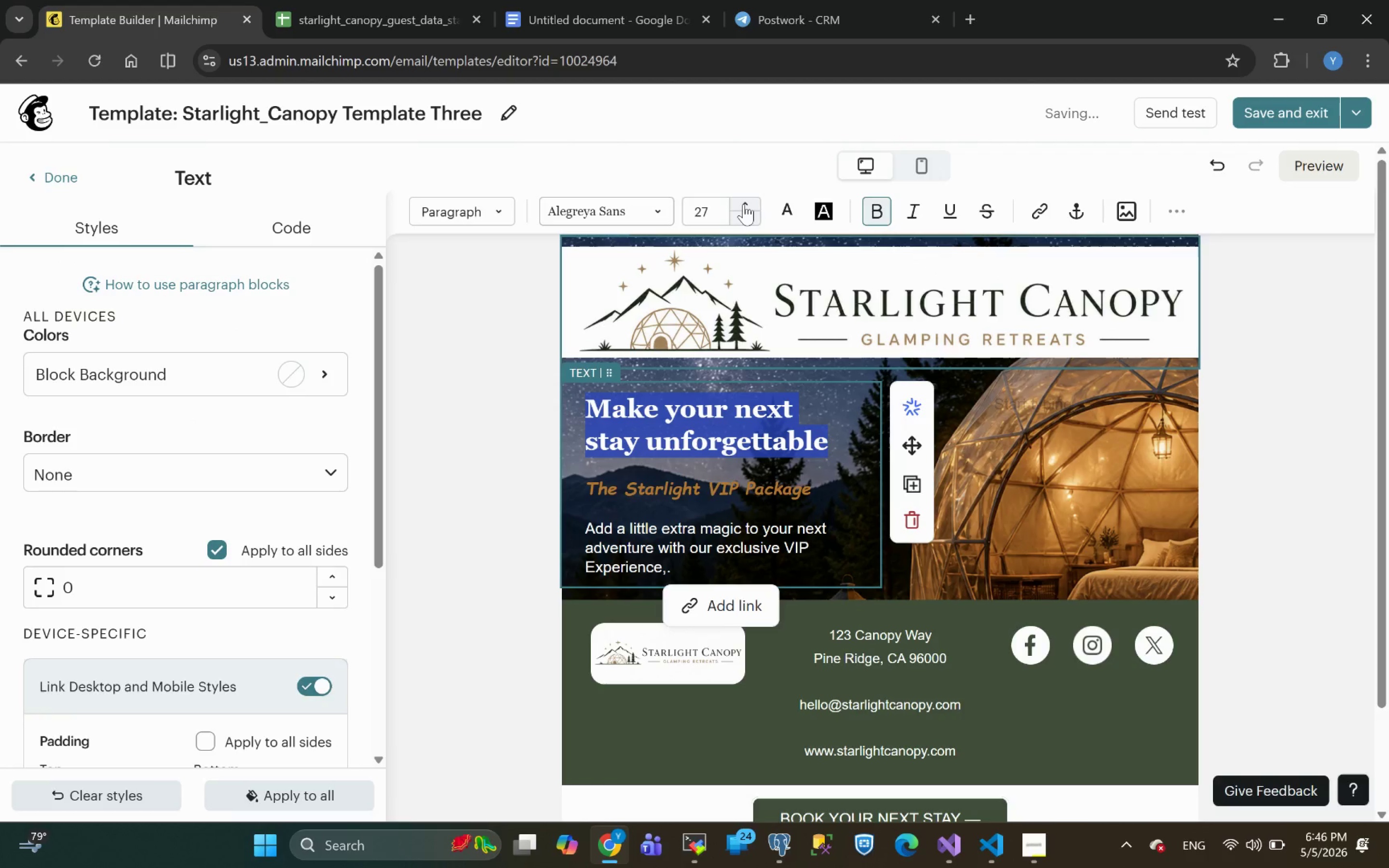 
left_click([744, 204])
 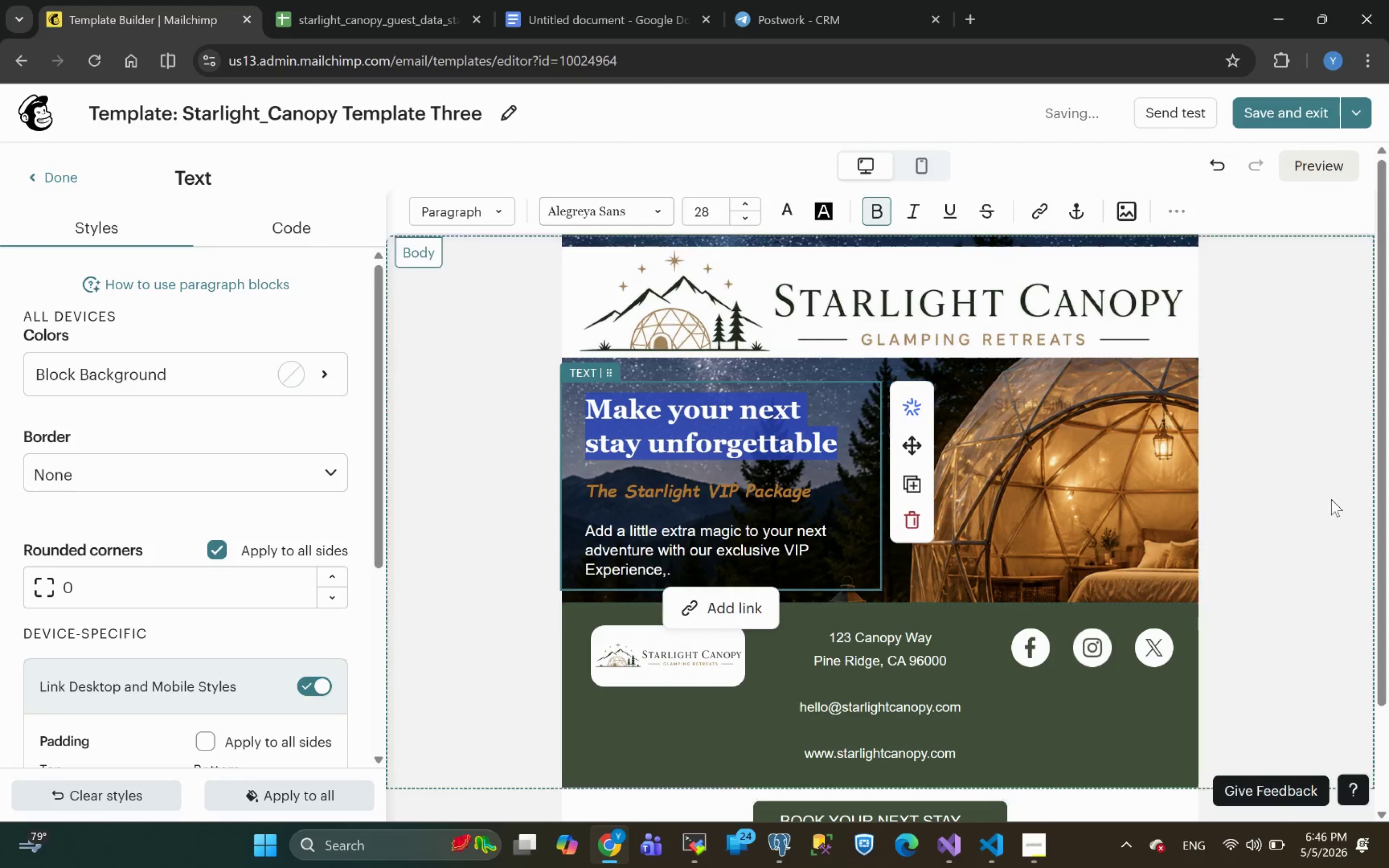 
left_click([1302, 546])
 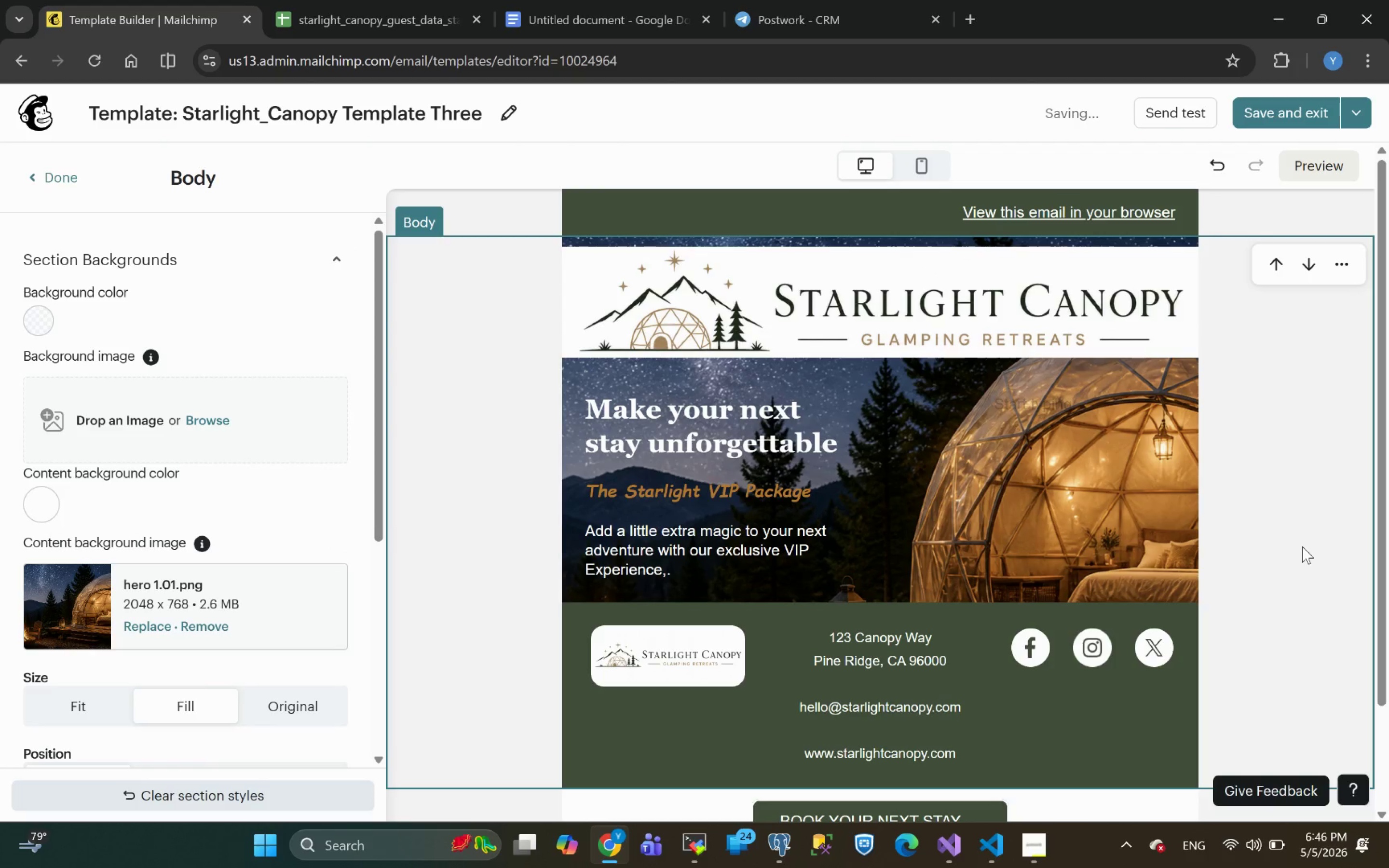 
wait(8.15)
 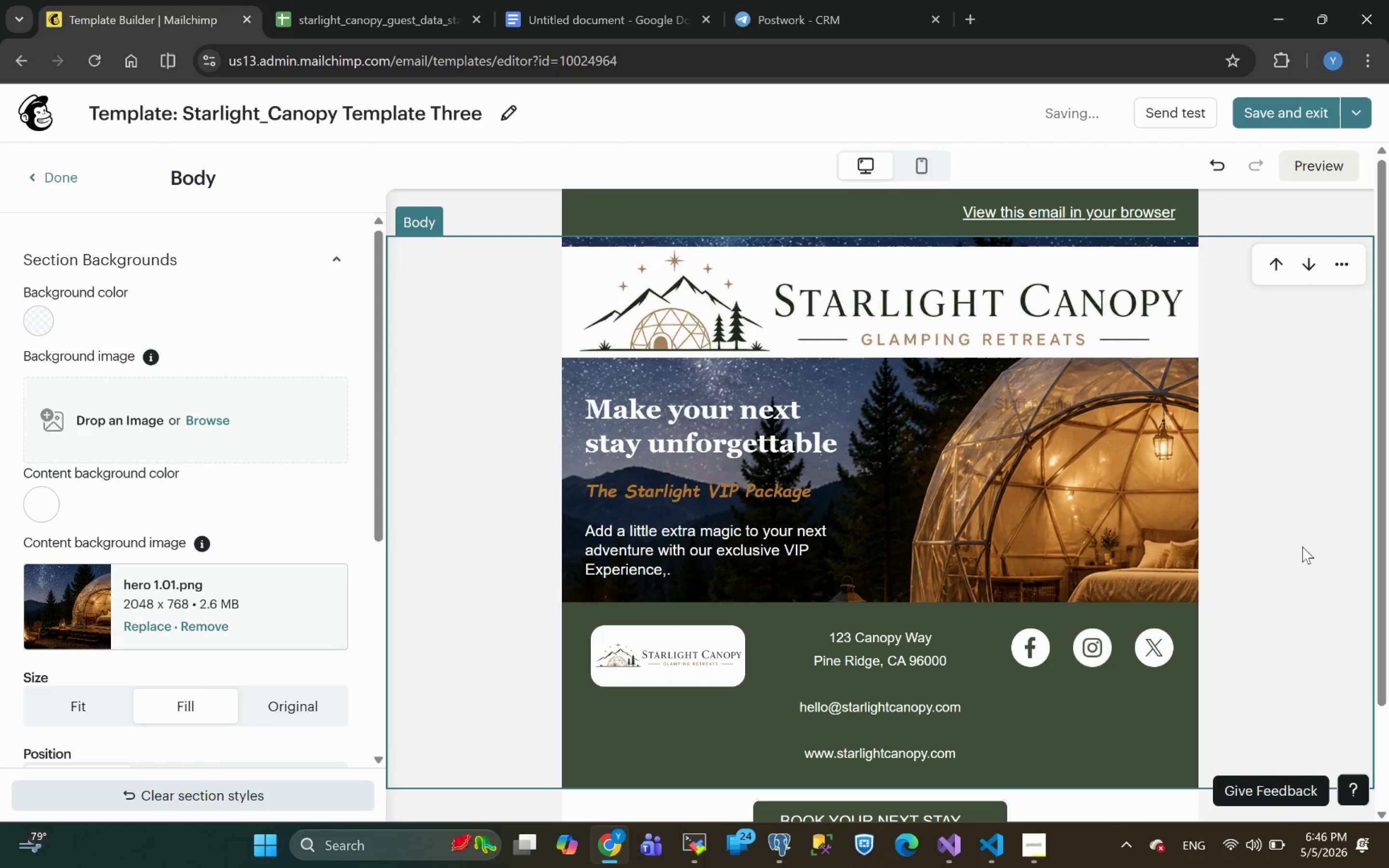 
left_click([43, 185])
 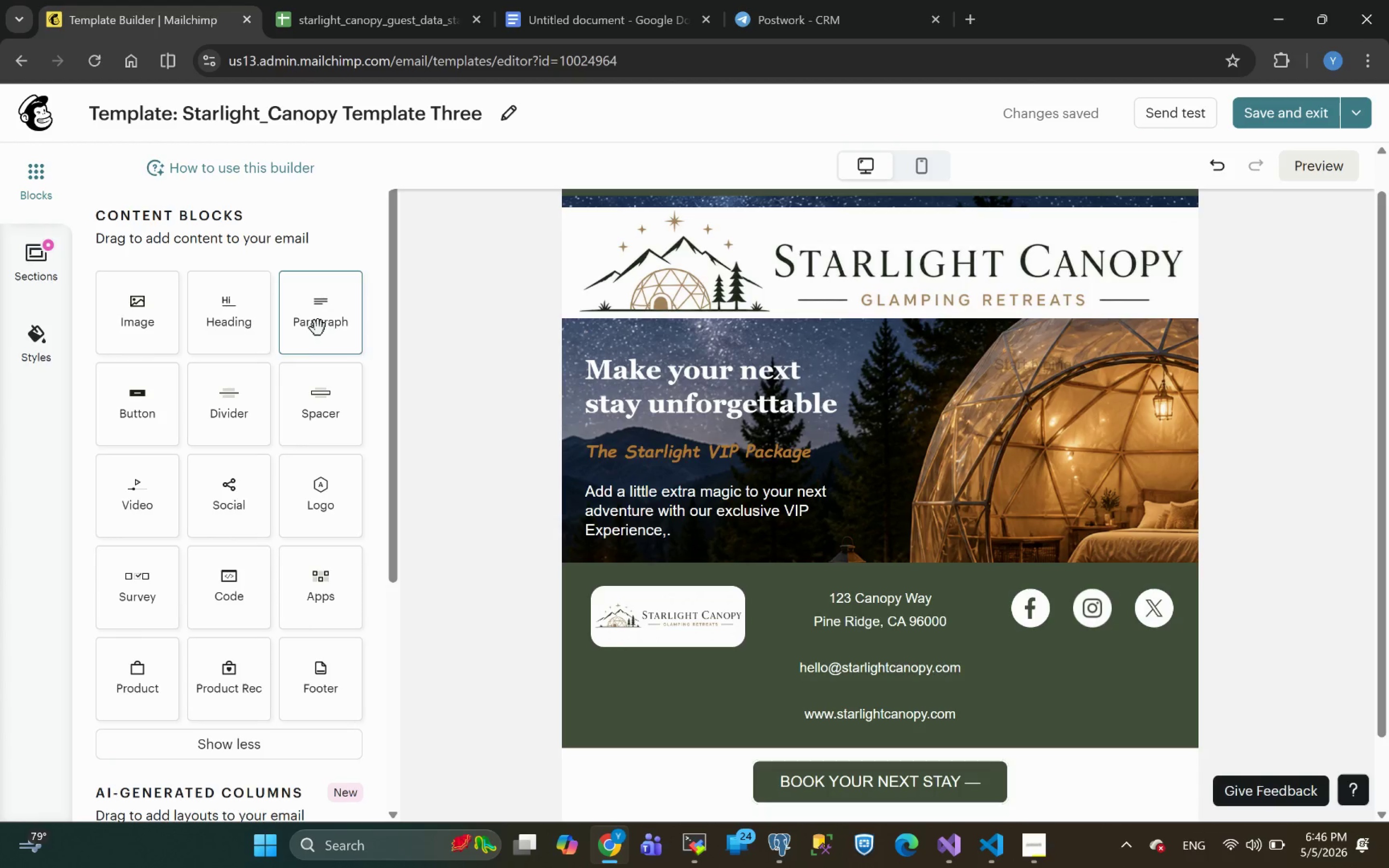 
left_click_drag(start_coordinate=[315, 325], to_coordinate=[817, 555])
 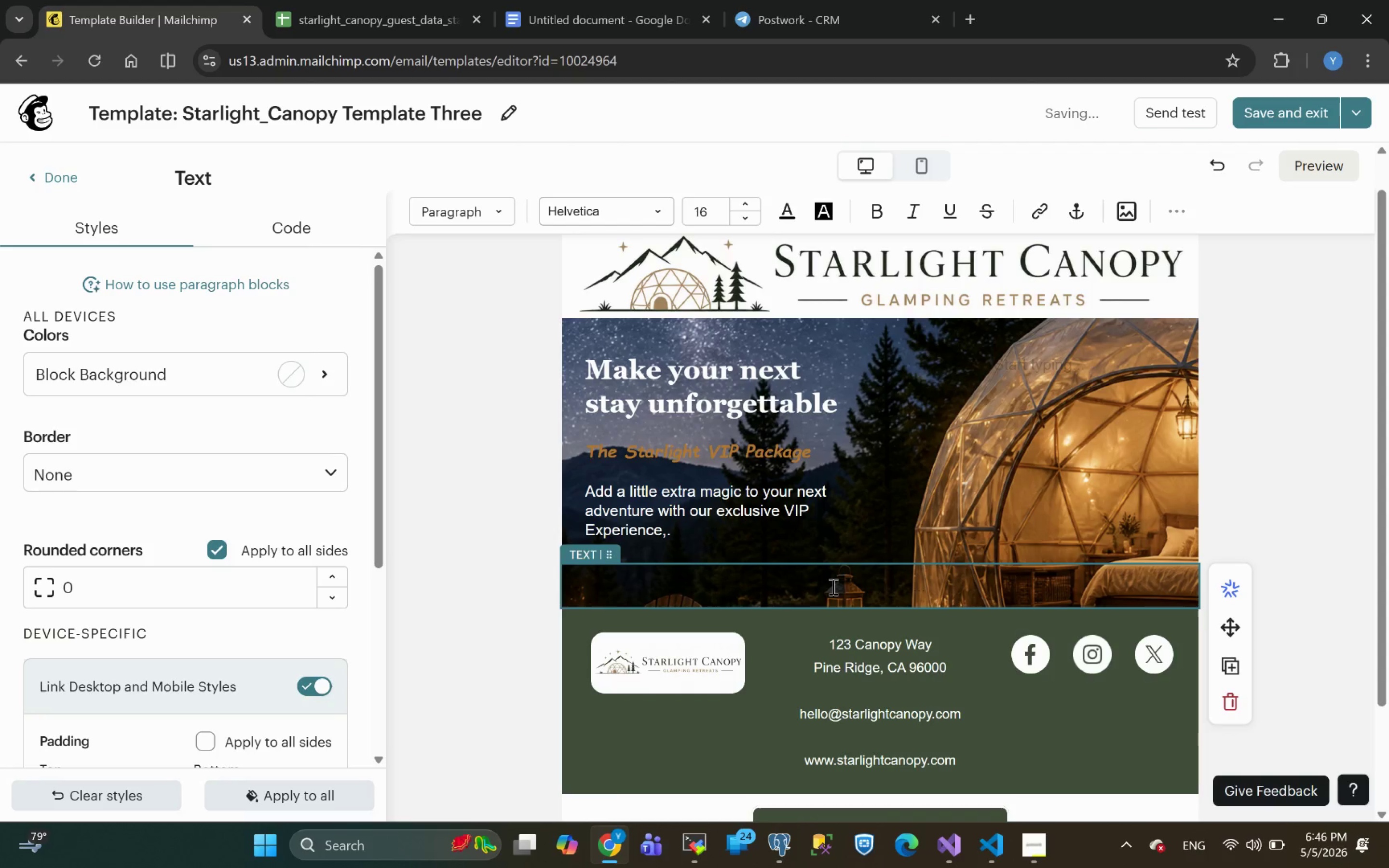 
left_click([832, 586])
 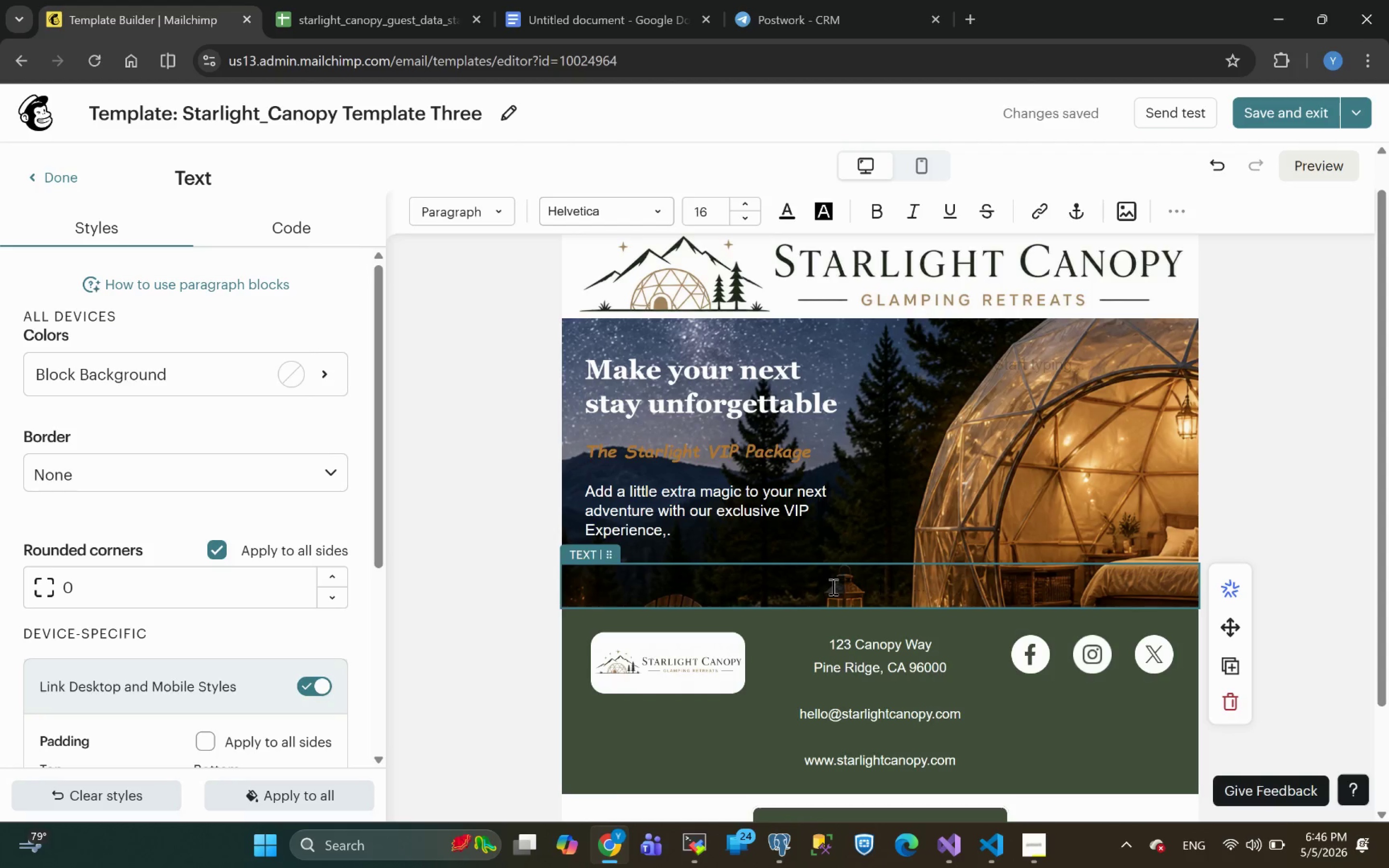 
key(Control+ControlLeft)
 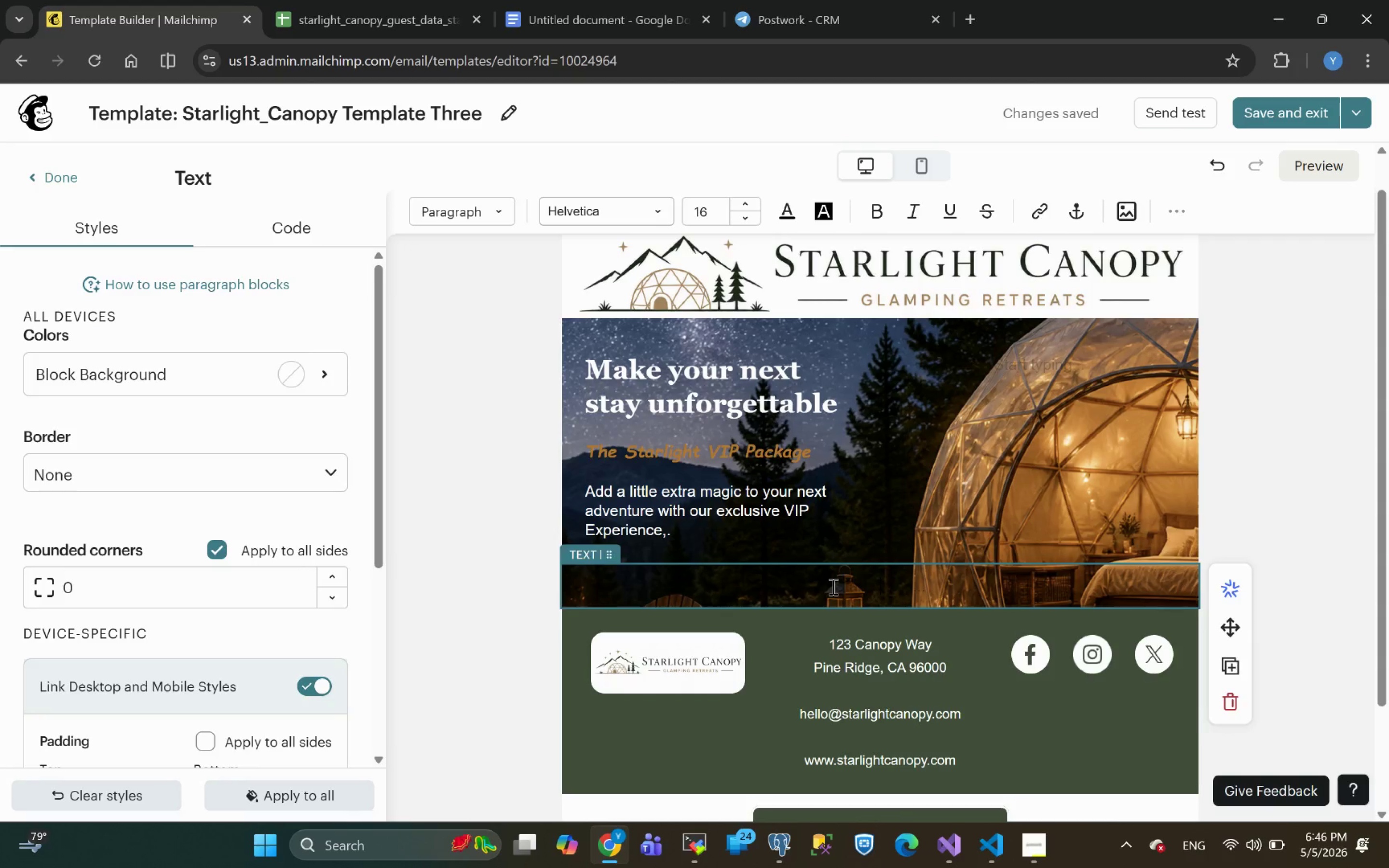 
key(Control+Z)
 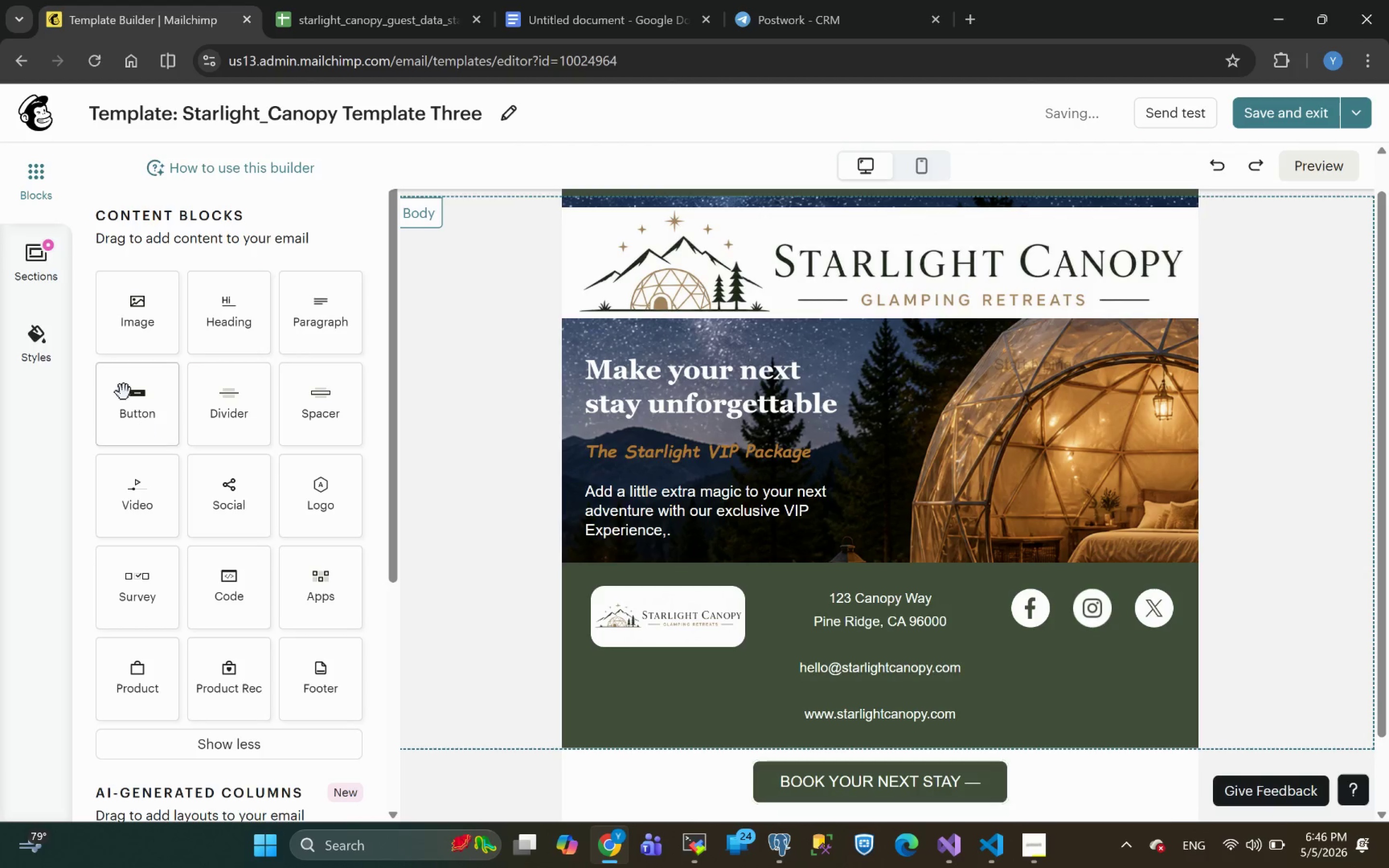 
left_click_drag(start_coordinate=[136, 416], to_coordinate=[736, 536])
 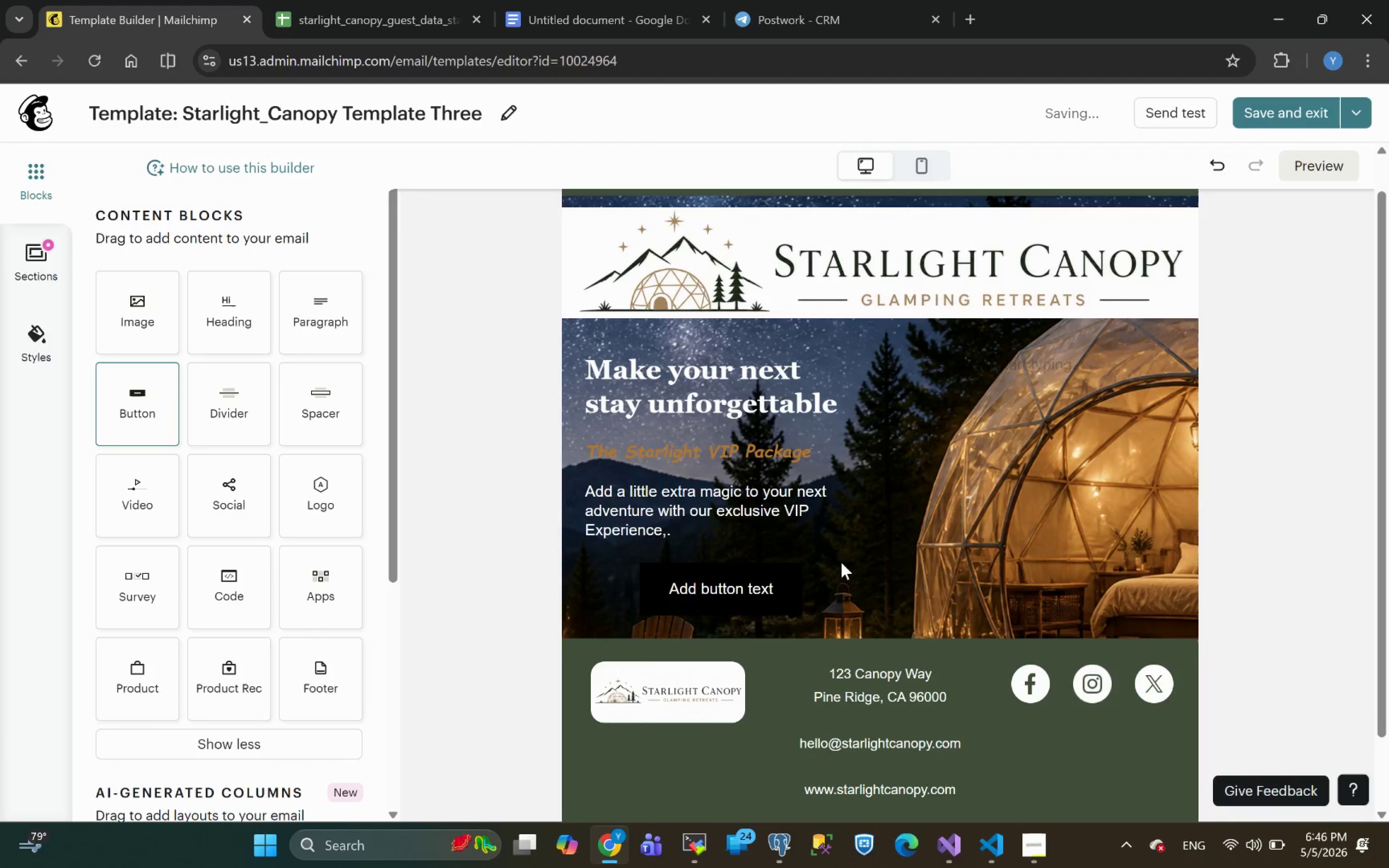 
left_click([849, 561])
 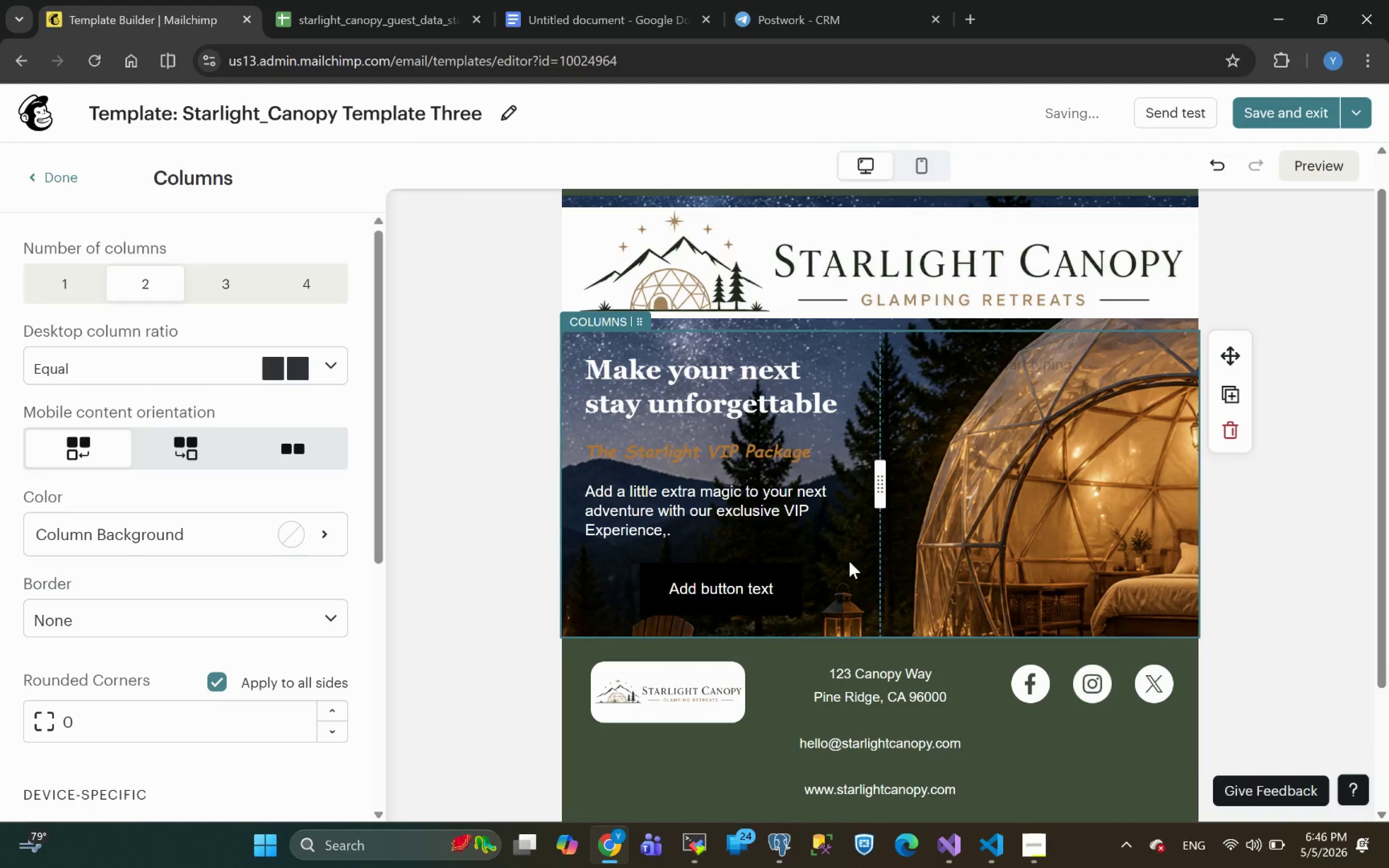 
key(Control+Z)
 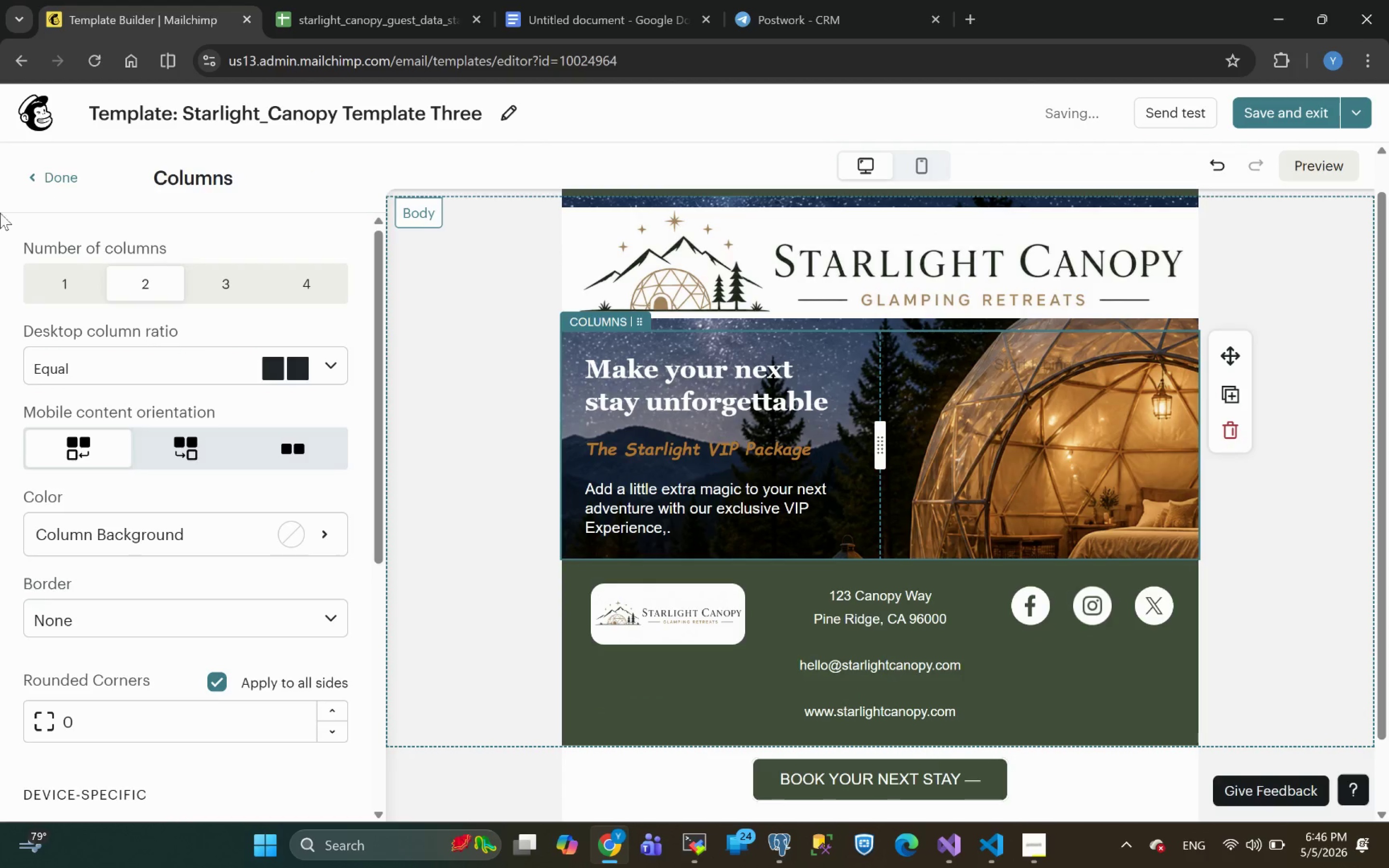 
left_click([31, 183])
 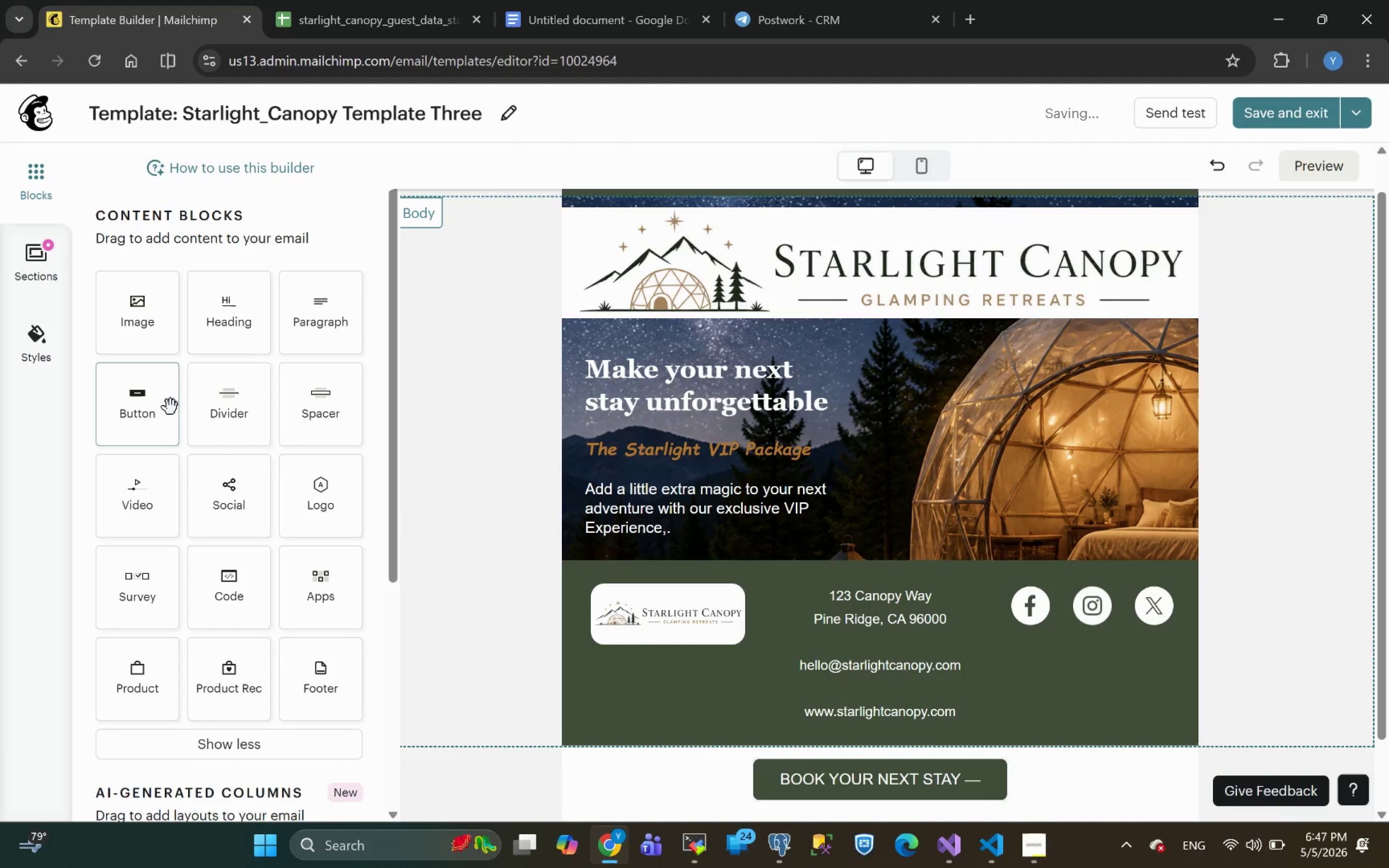 
left_click_drag(start_coordinate=[135, 405], to_coordinate=[704, 540])
 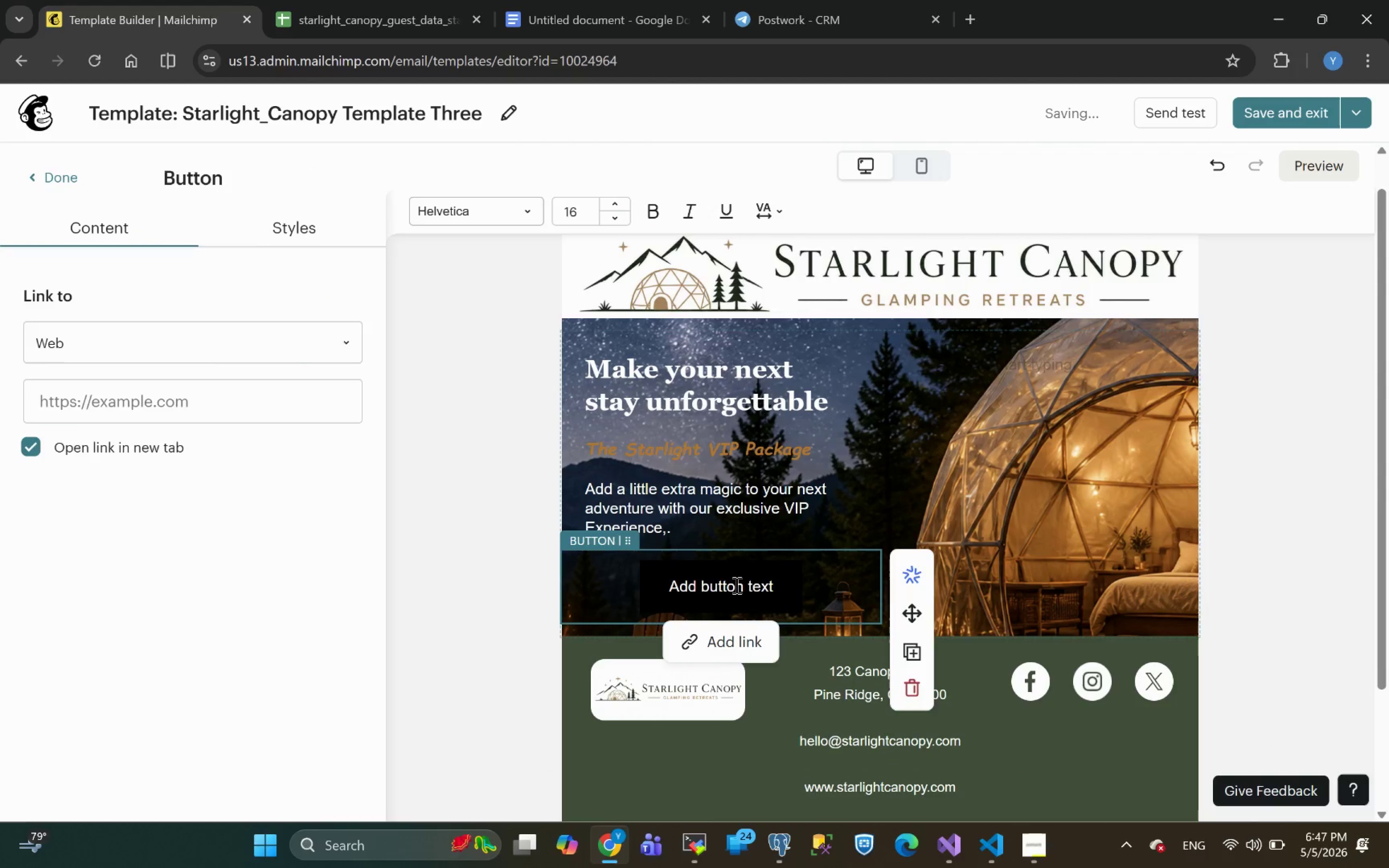 
double_click([735, 585])
 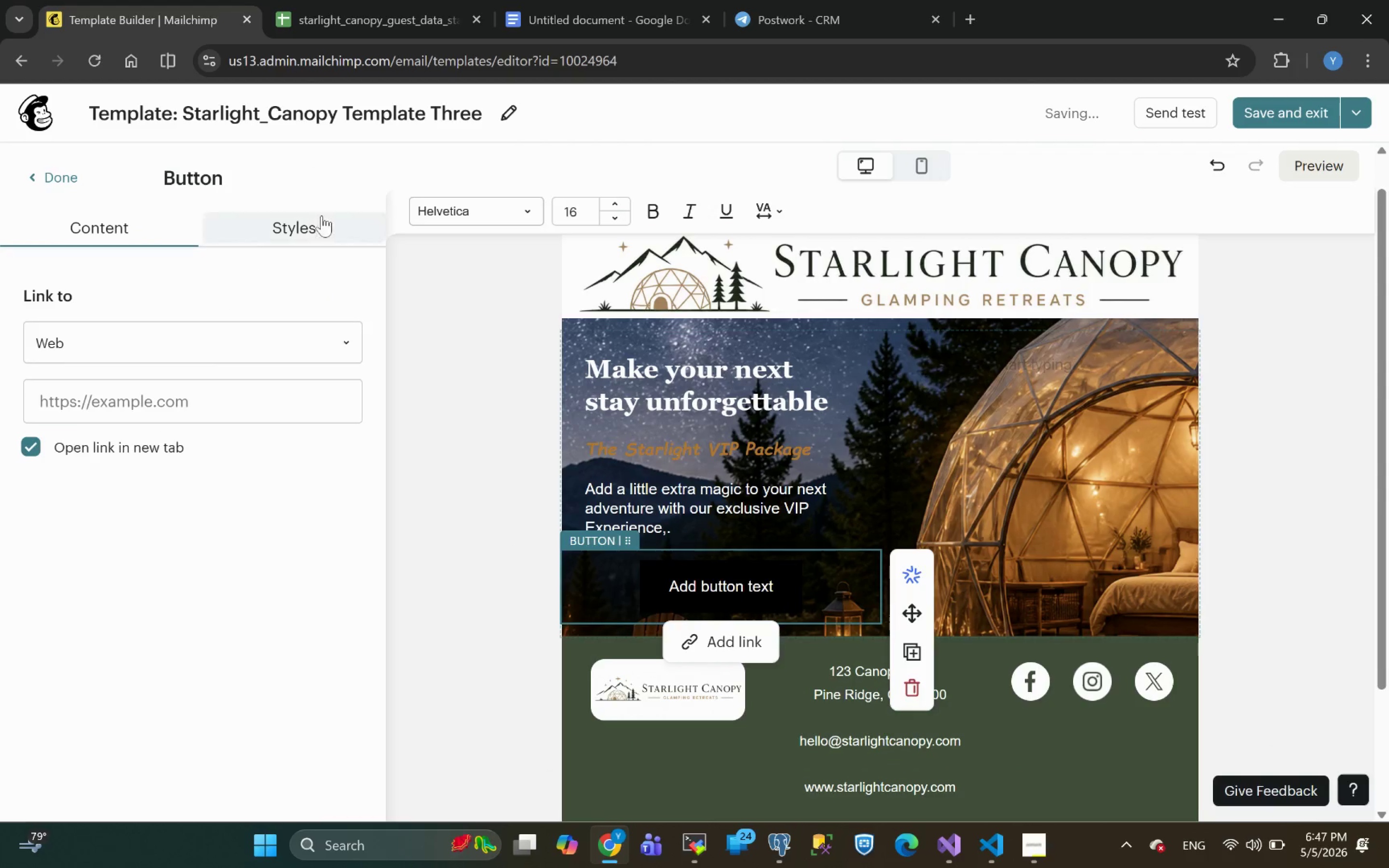 
left_click([298, 226])
 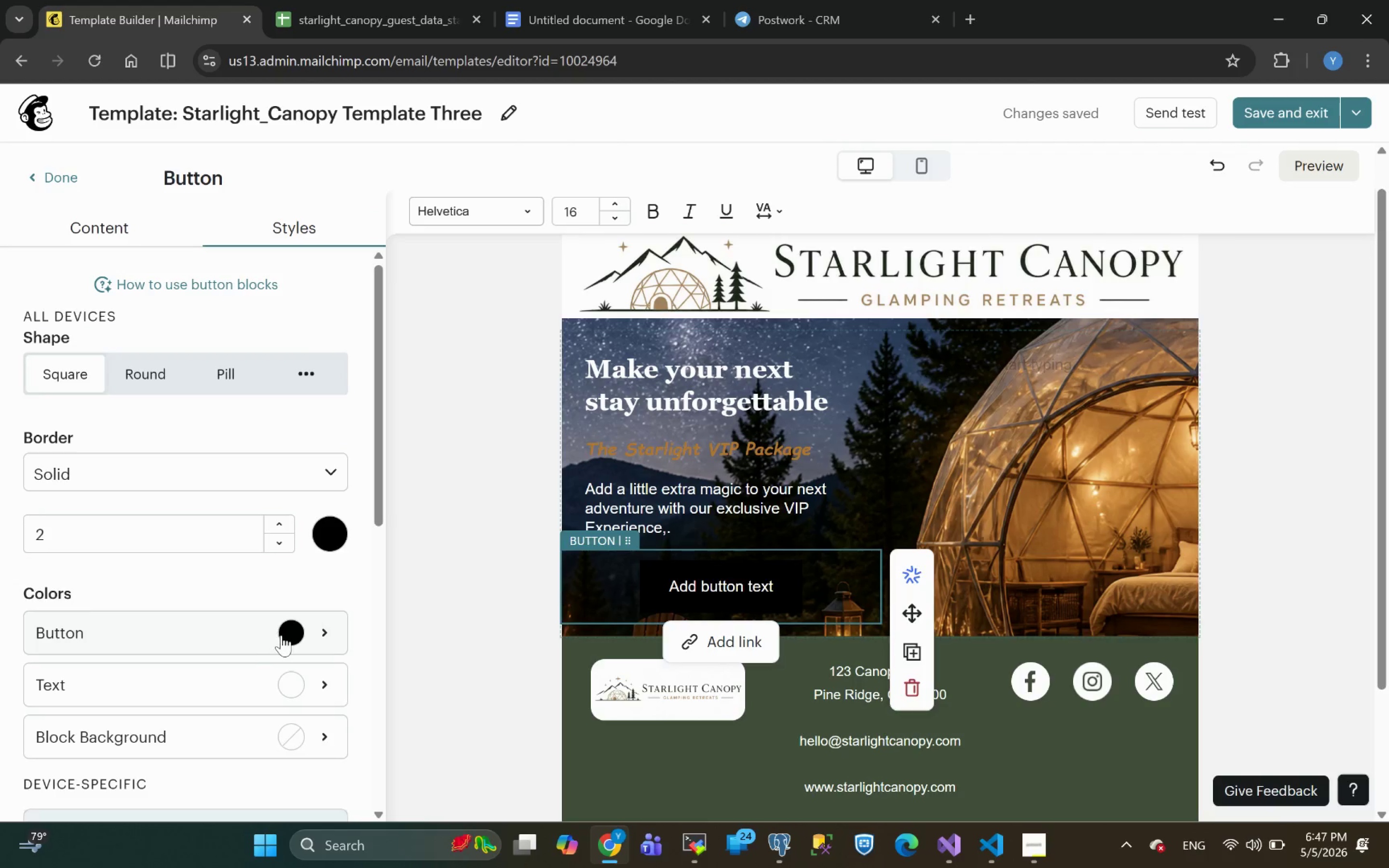 
left_click([287, 636])
 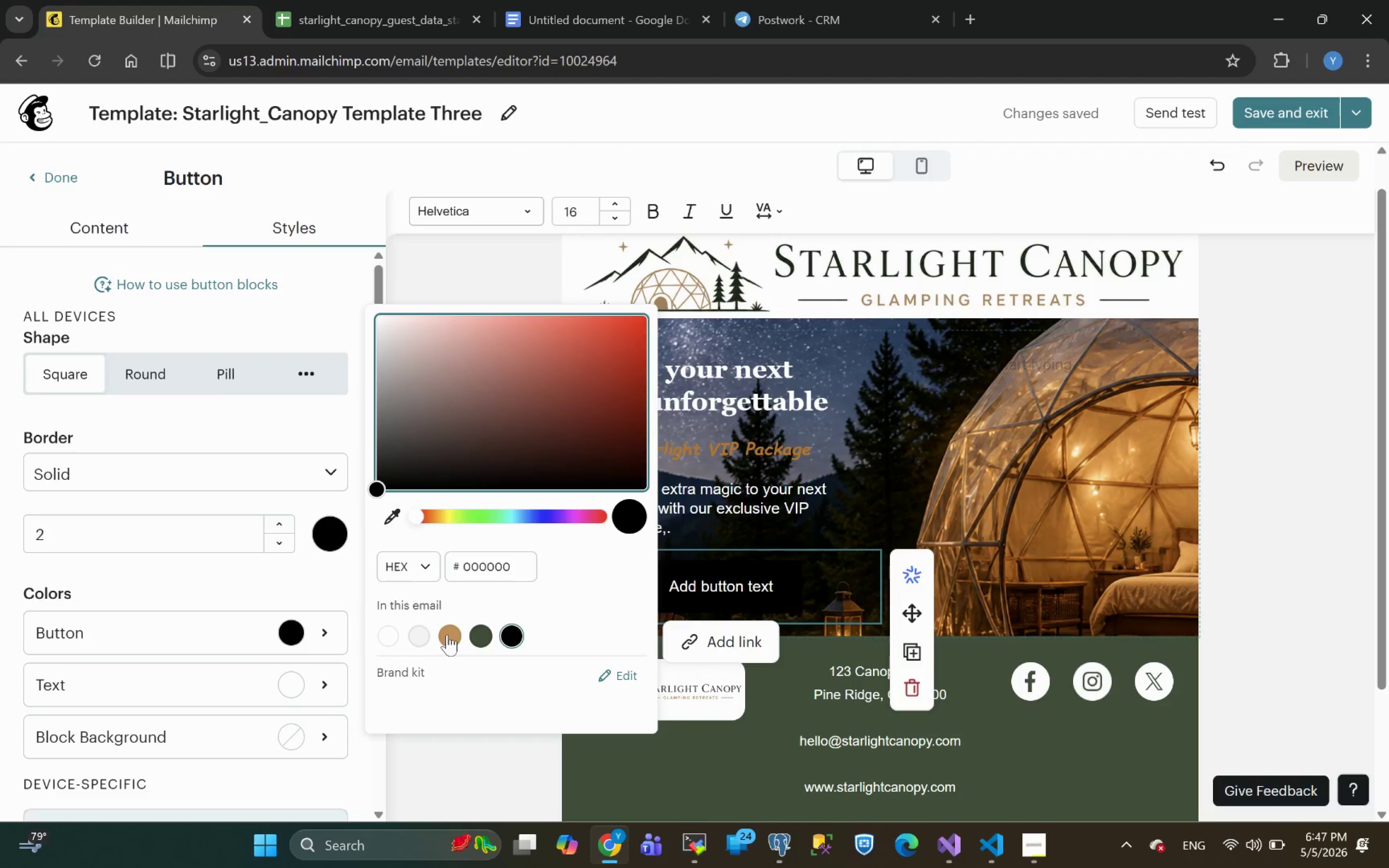 
left_click([447, 635])
 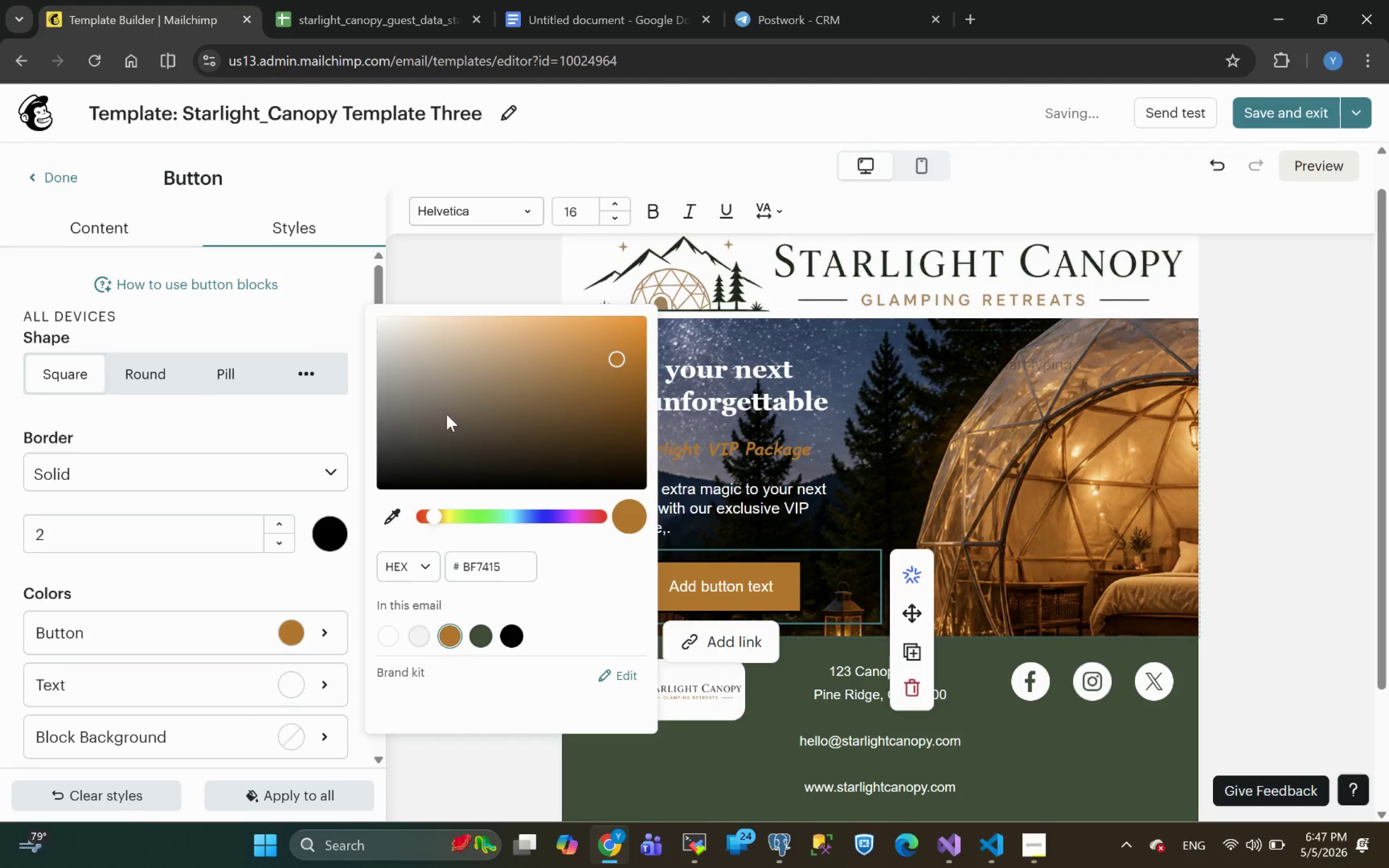 
left_click([433, 368])
 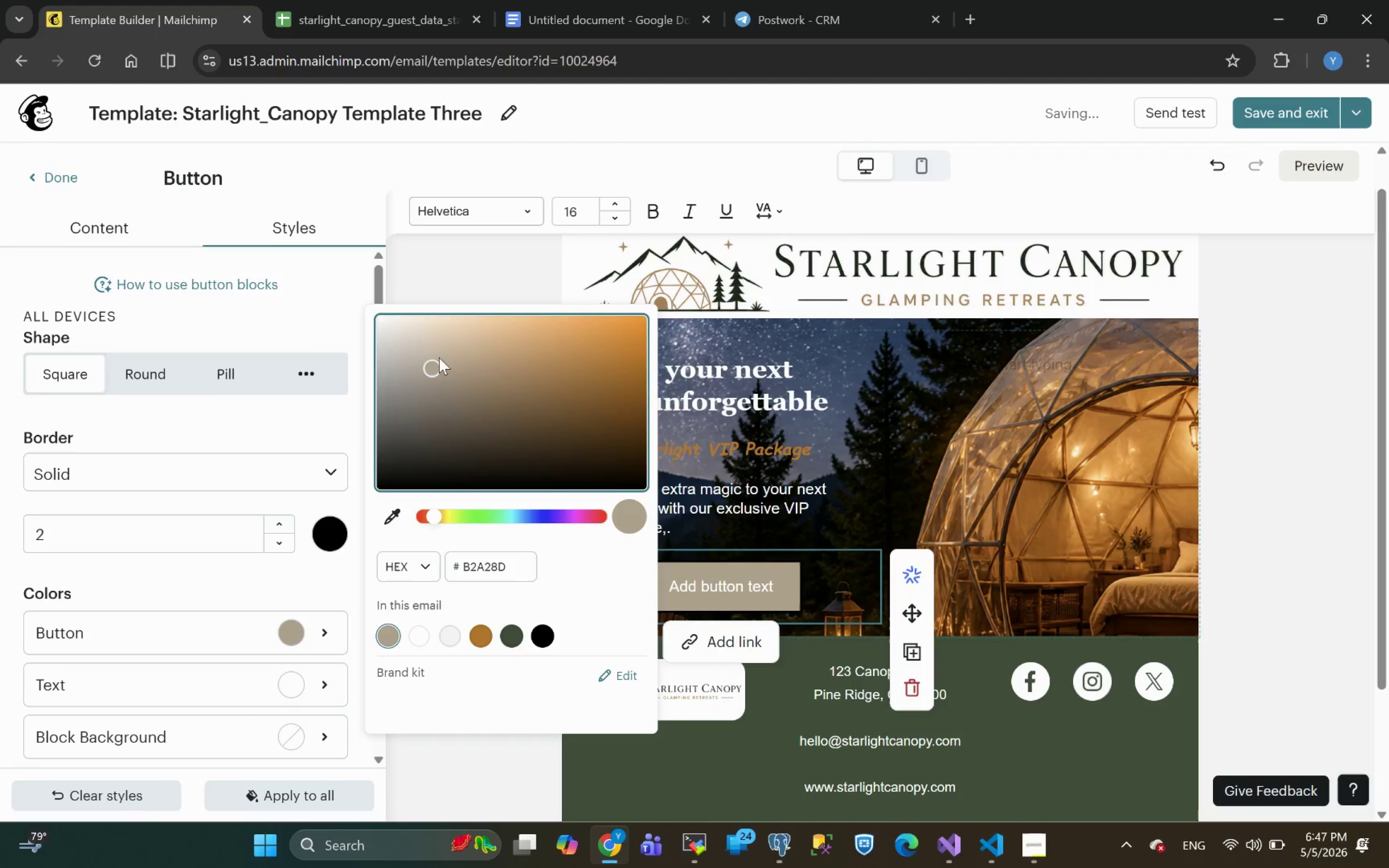 
left_click([442, 348])
 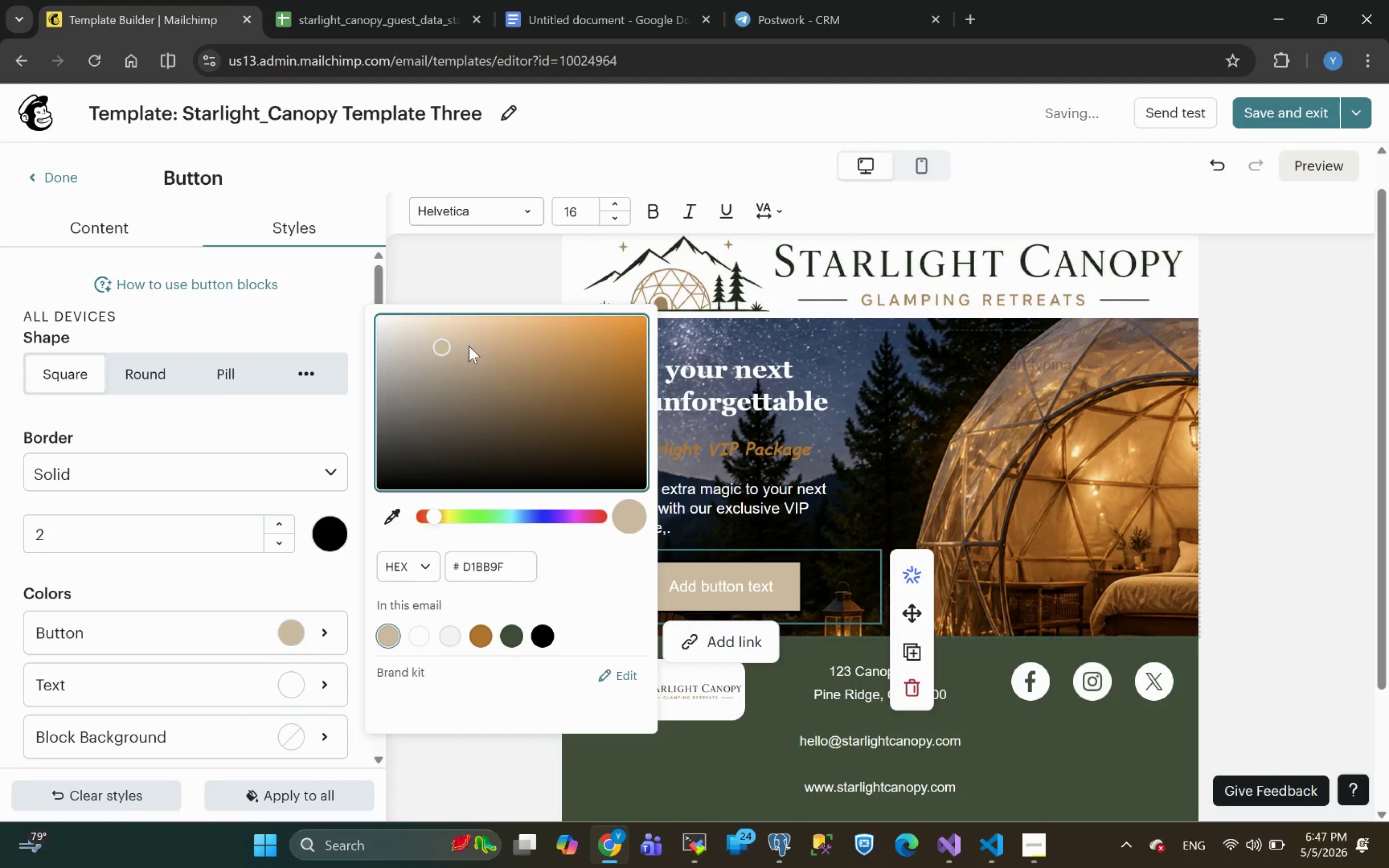 
left_click([489, 337])
 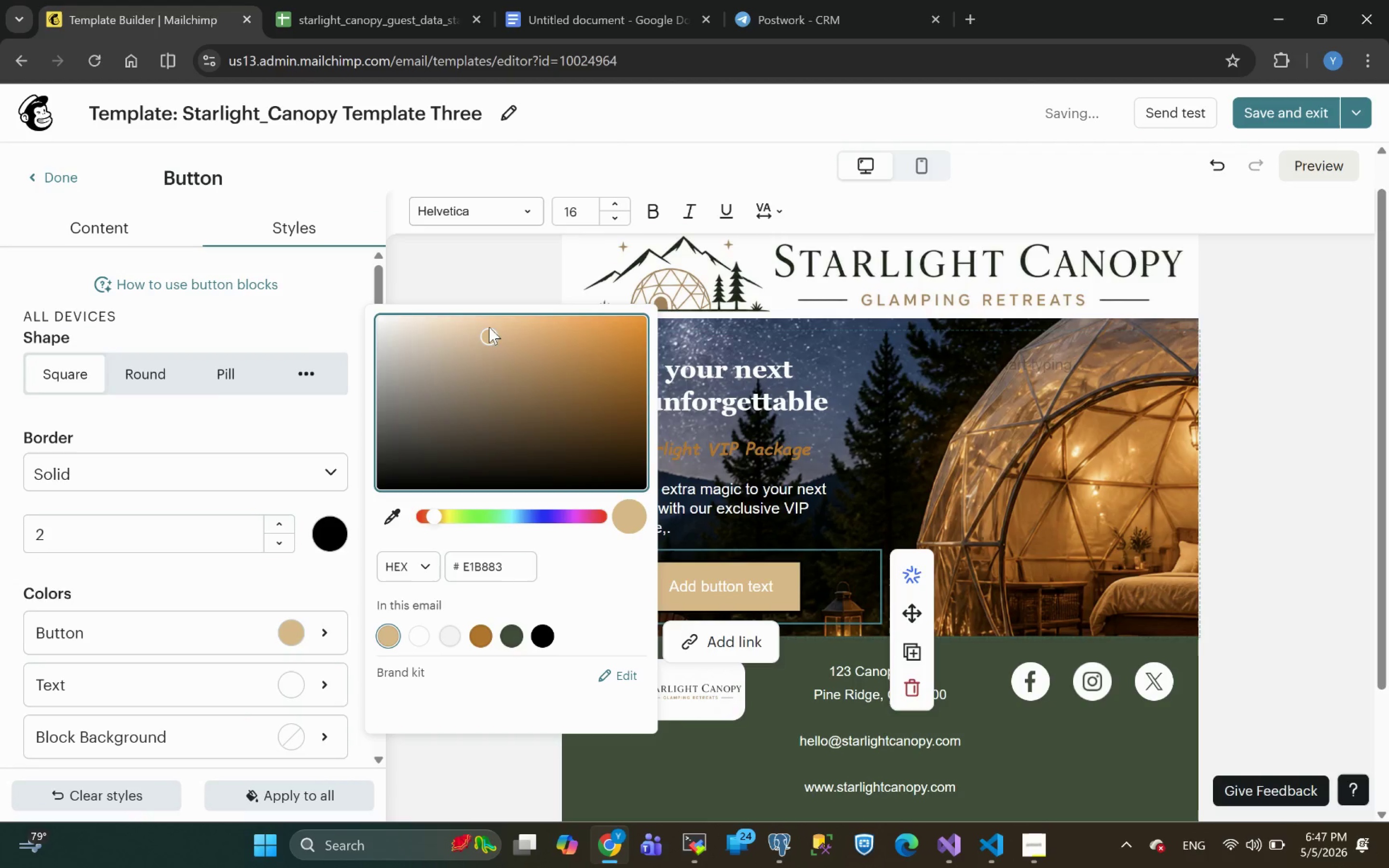 
left_click([489, 326])
 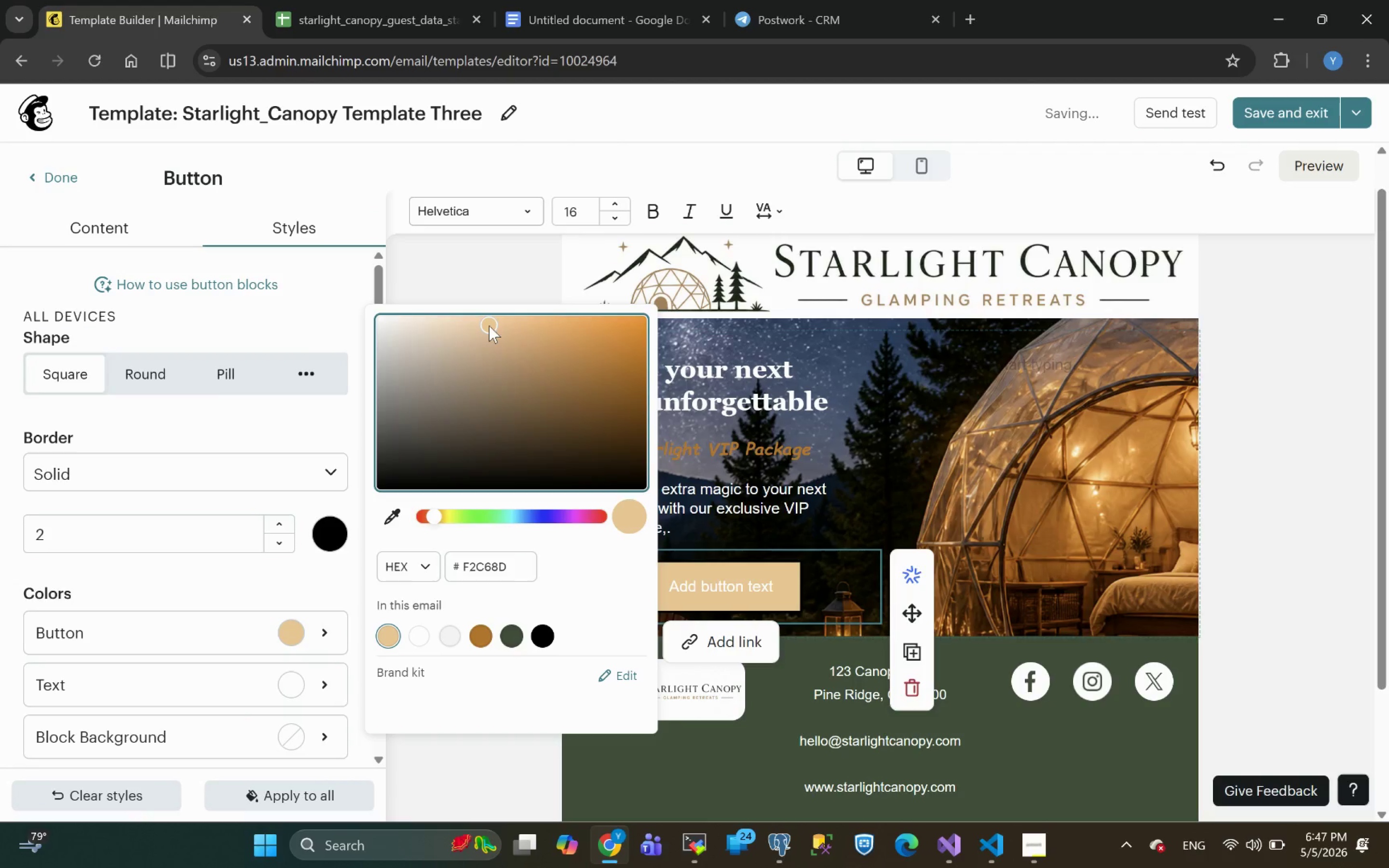 
left_click([464, 338])
 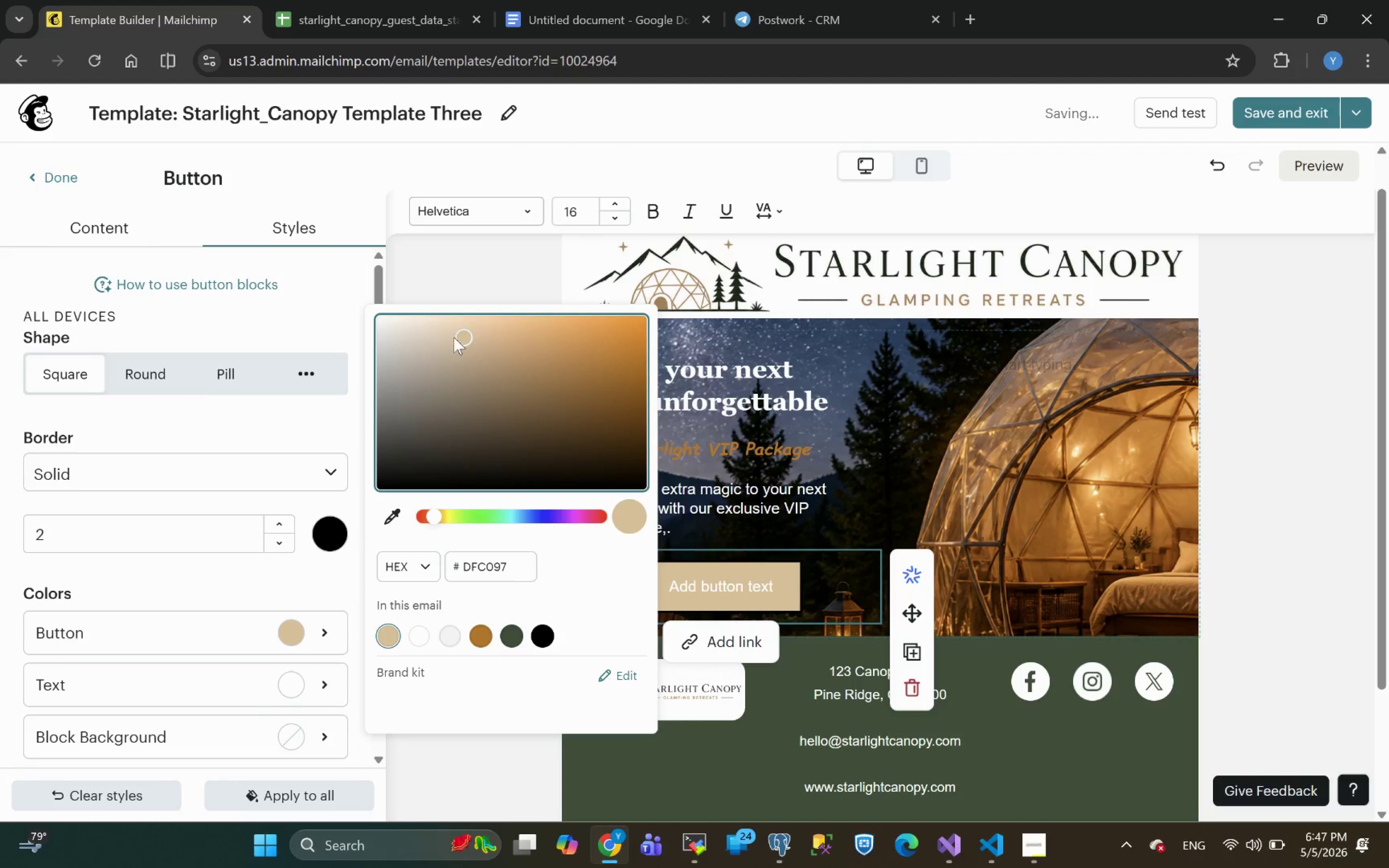 
left_click([440, 326])
 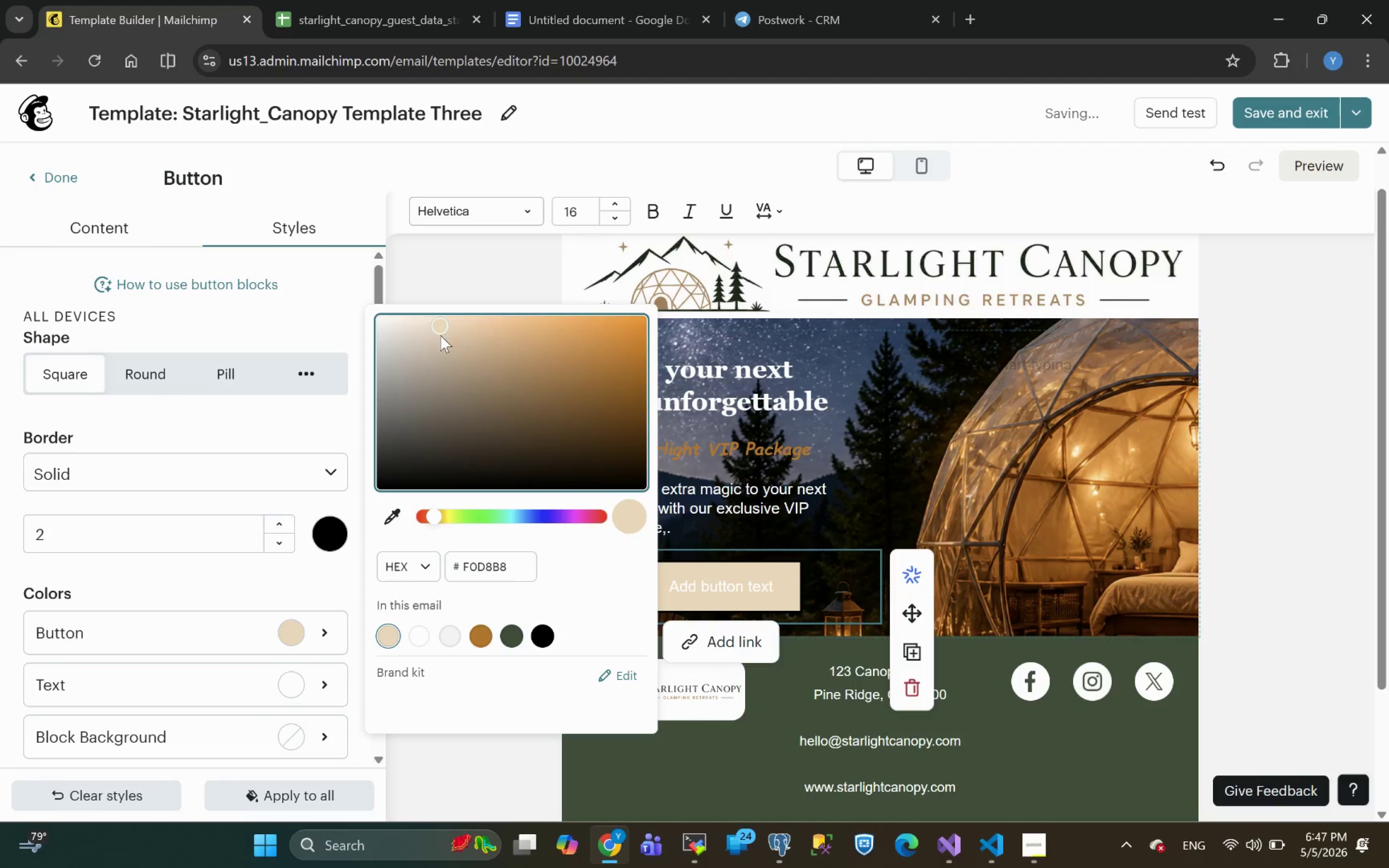 
left_click([445, 357])
 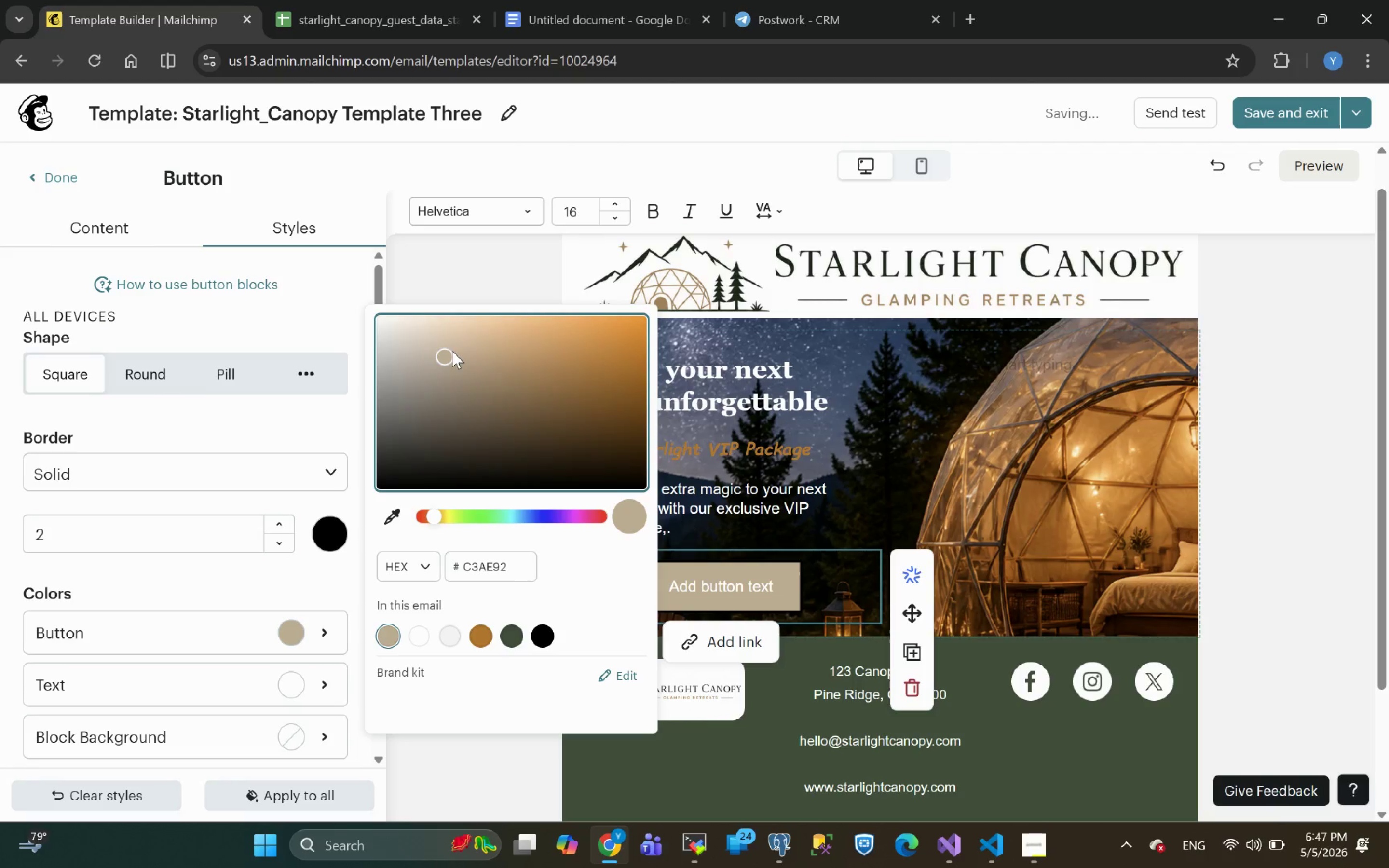 
left_click([462, 356])
 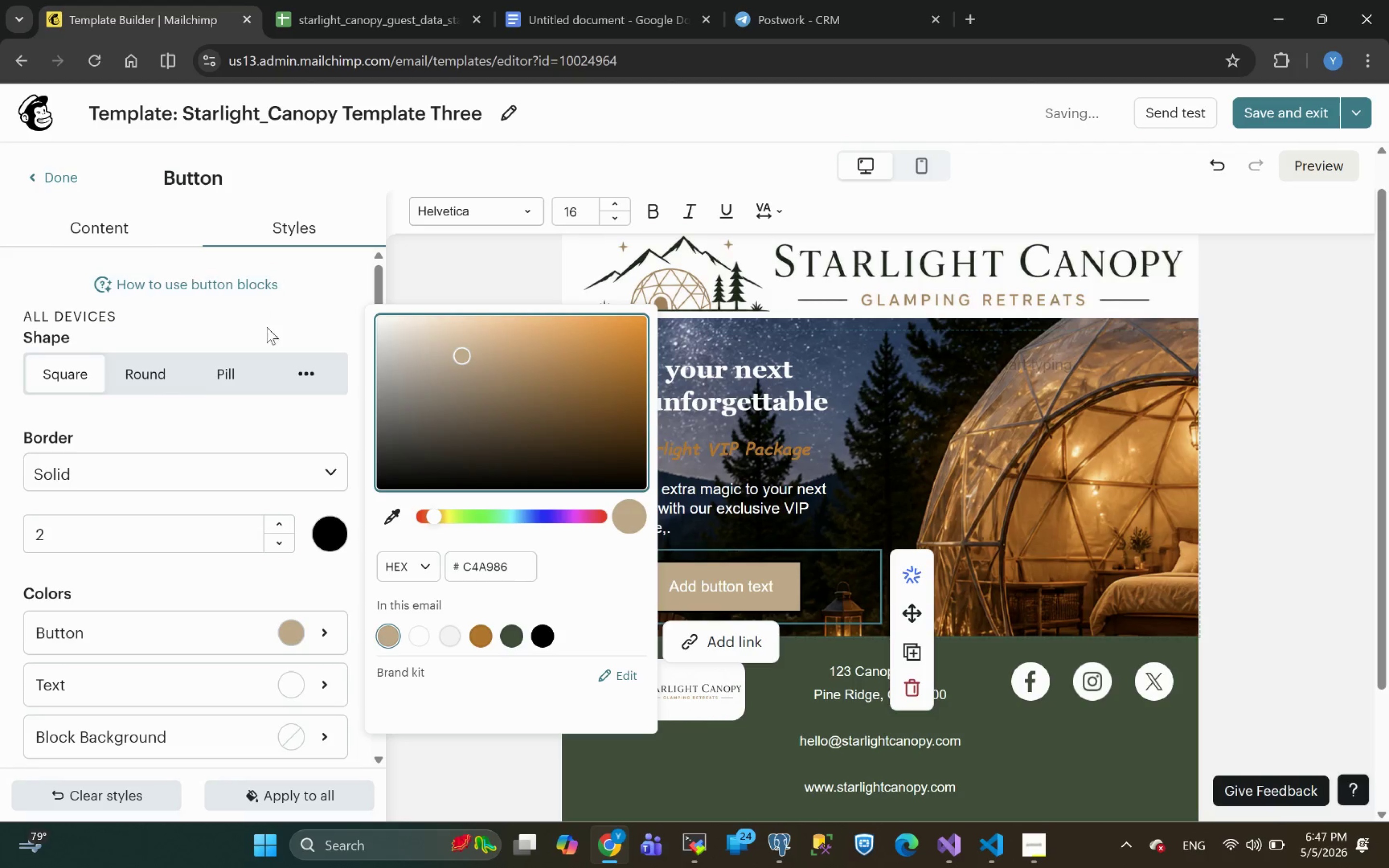 
left_click([159, 366])
 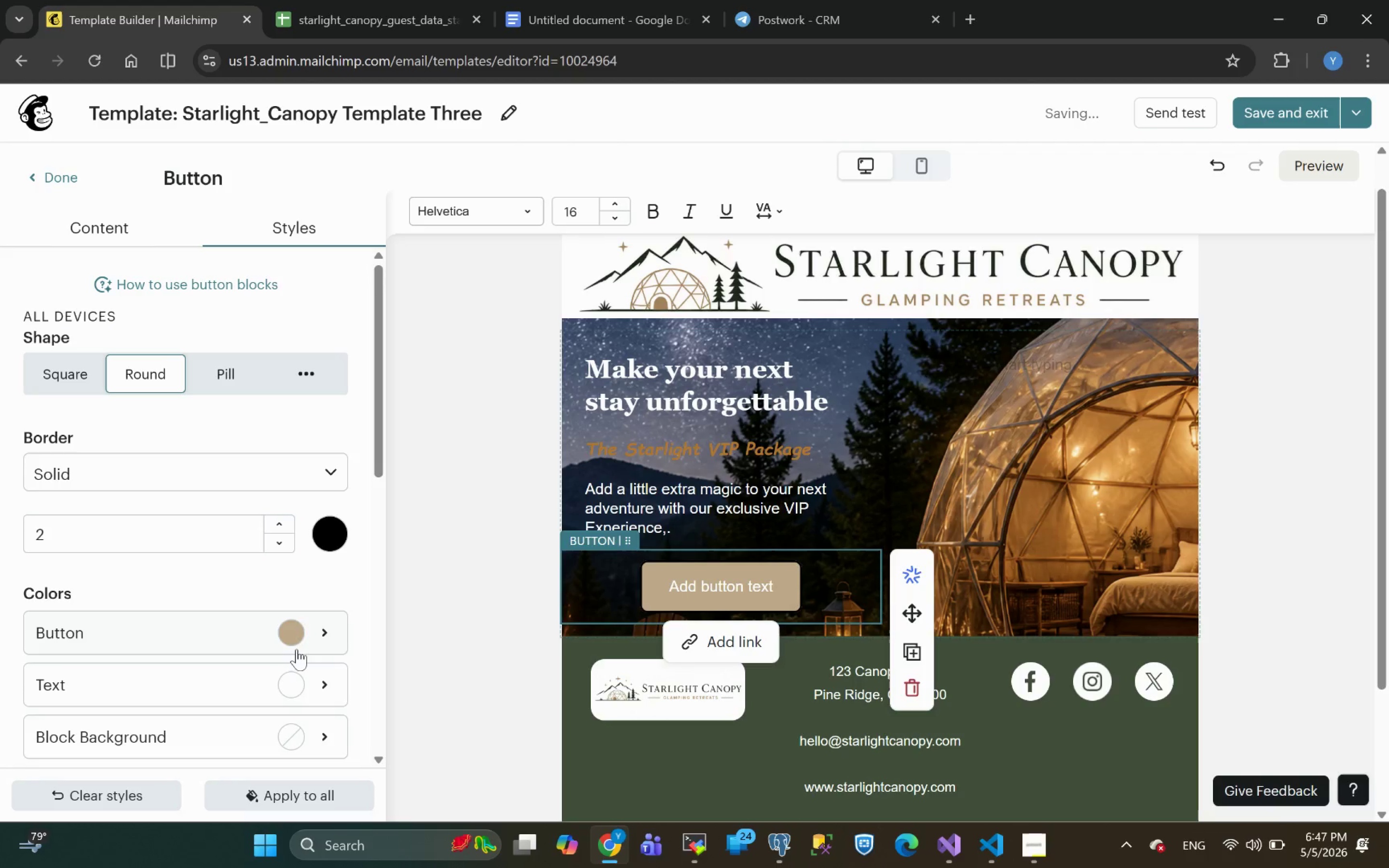 
wait(8.74)
 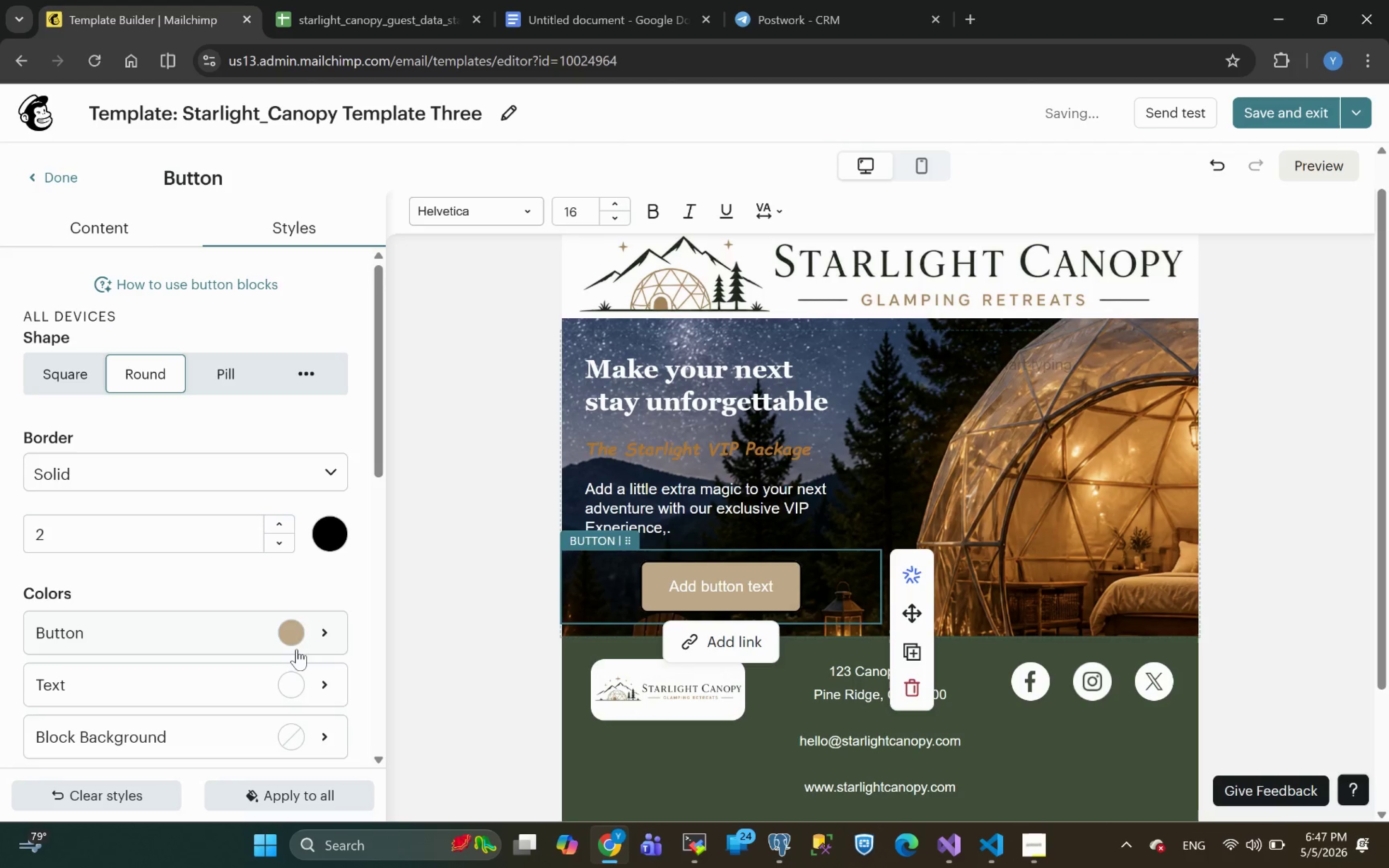 
mouse_move([226, 583])
 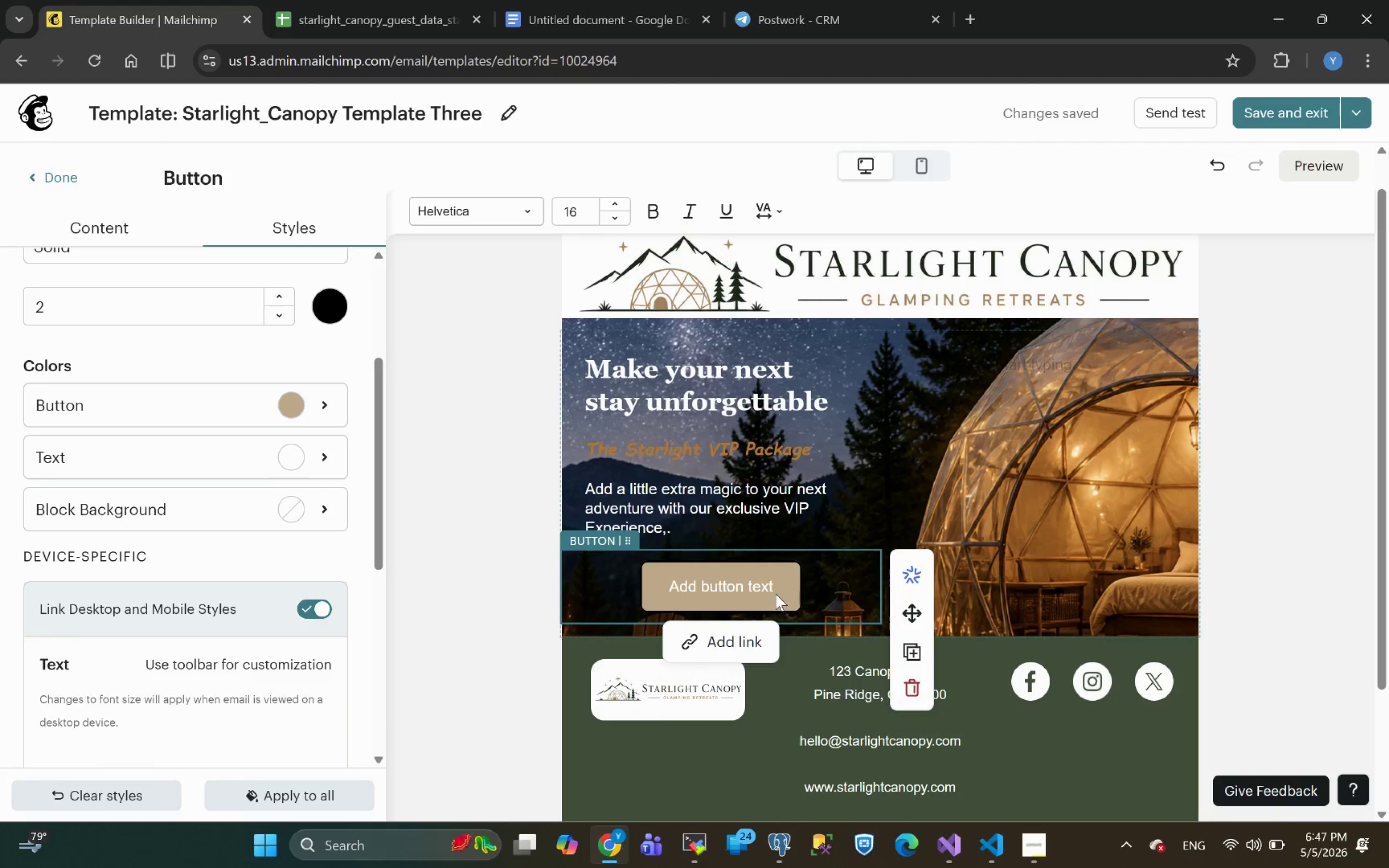 
left_click([671, 587])
 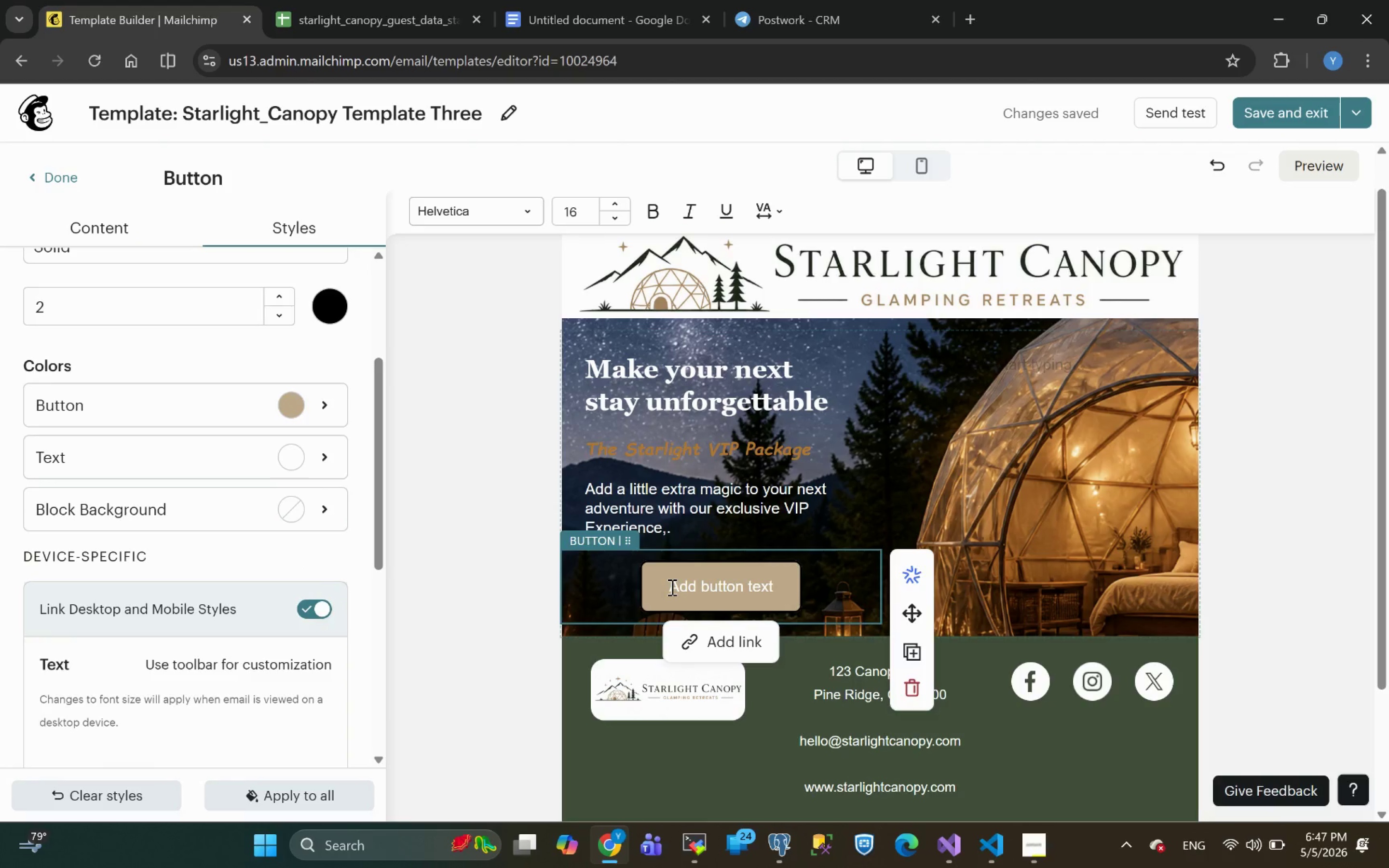 
key(Control+A)
 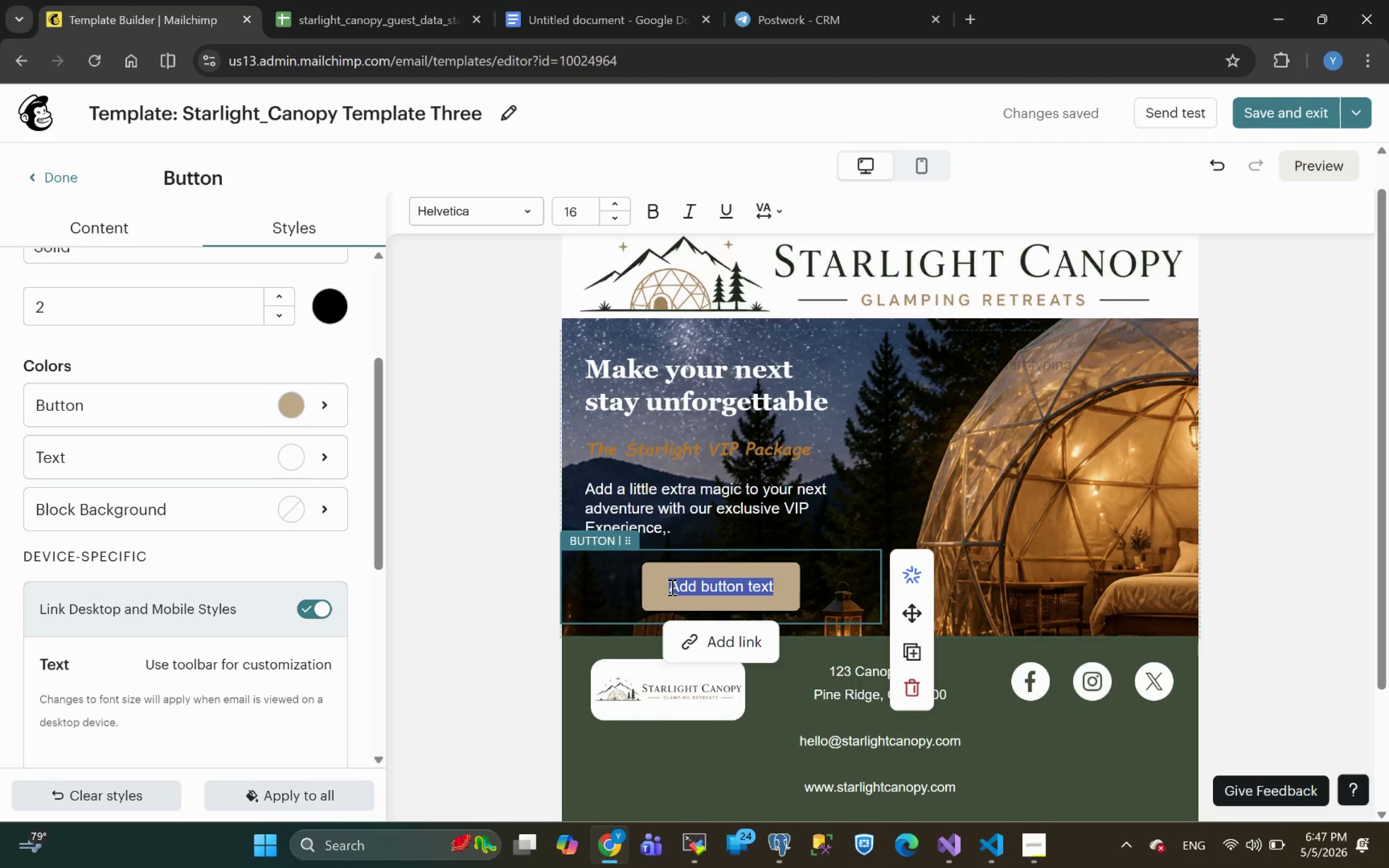 
type(VIEW VIP PACKAGE)
 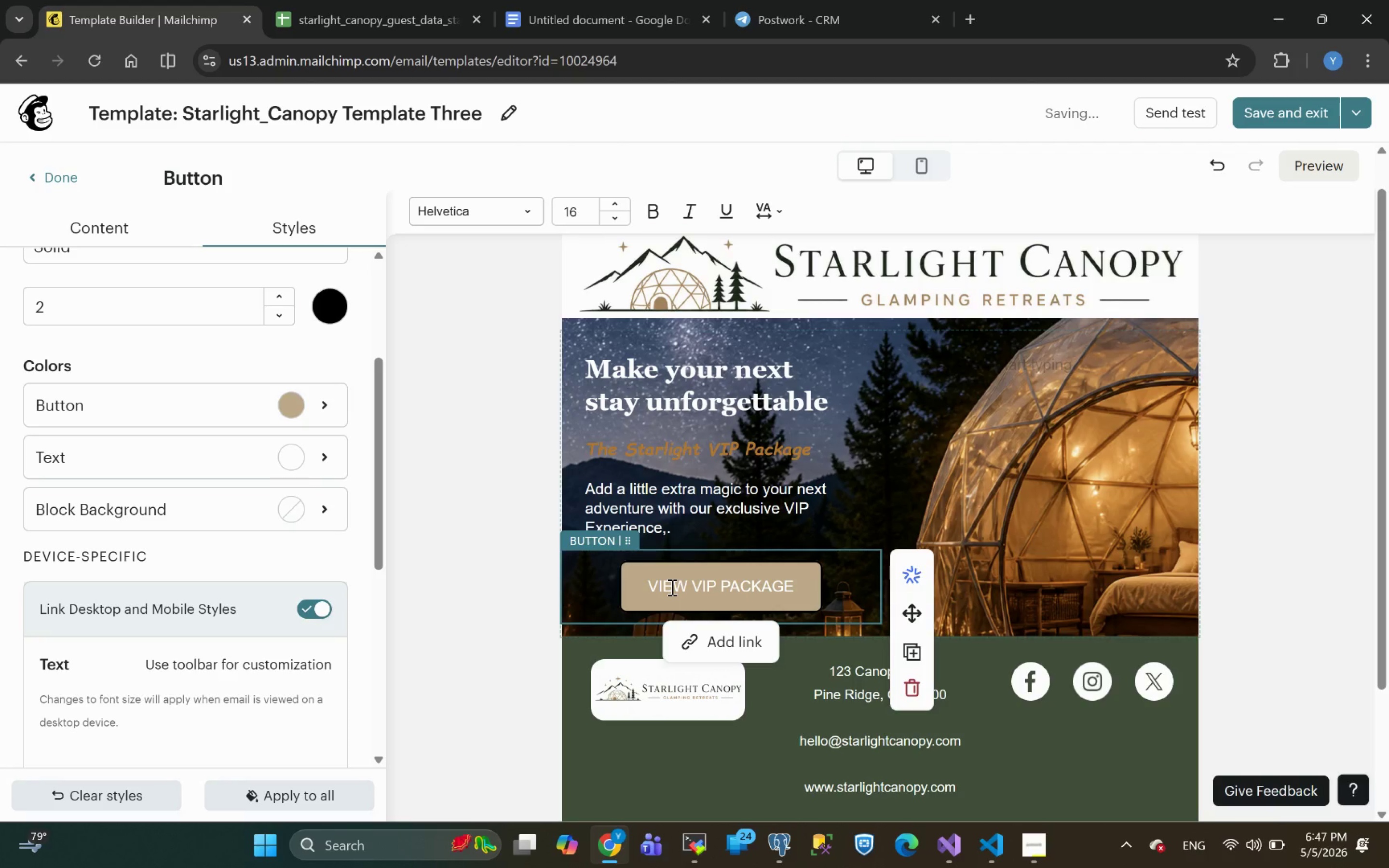 
key(Space)
 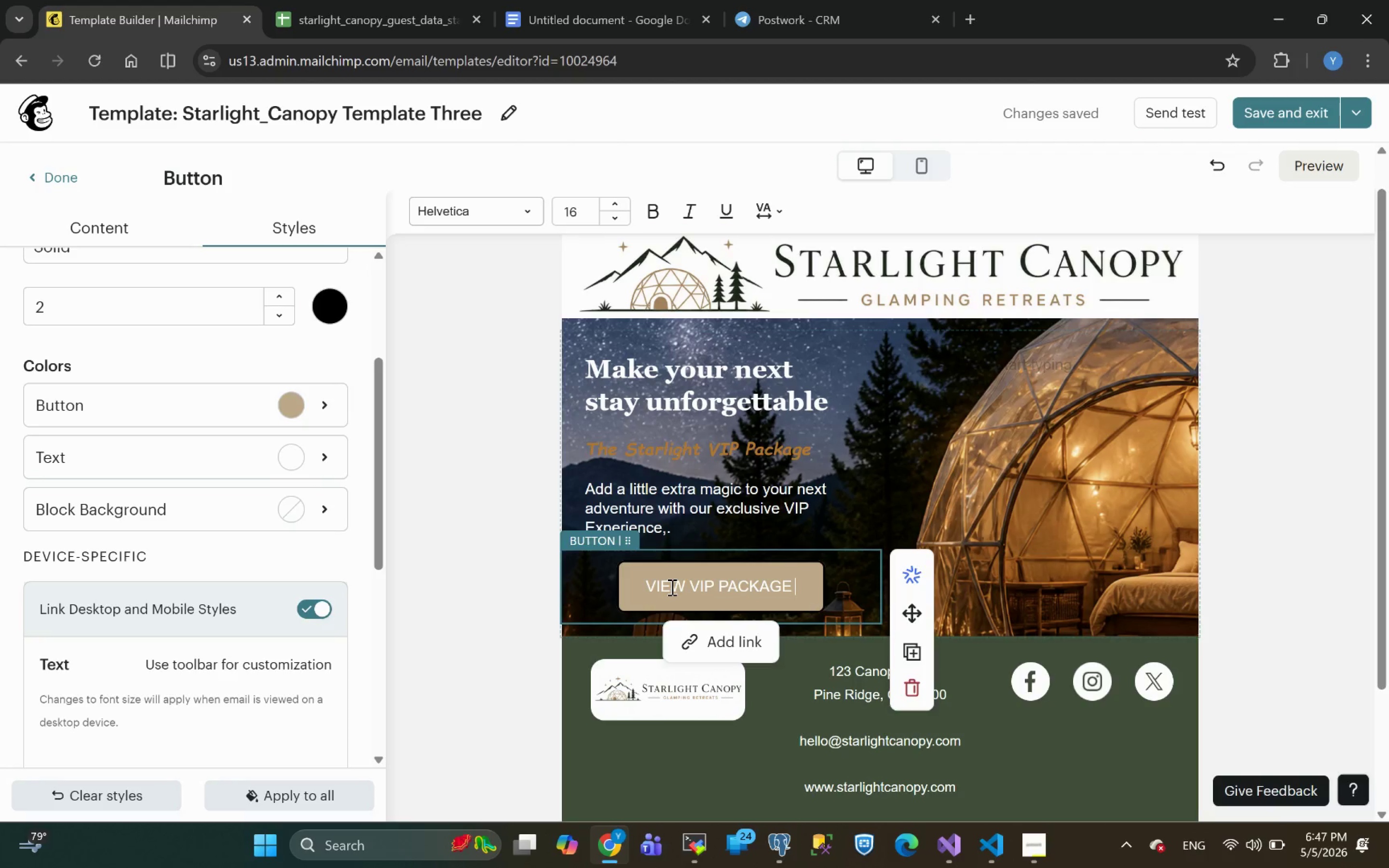 
key(Minus)
 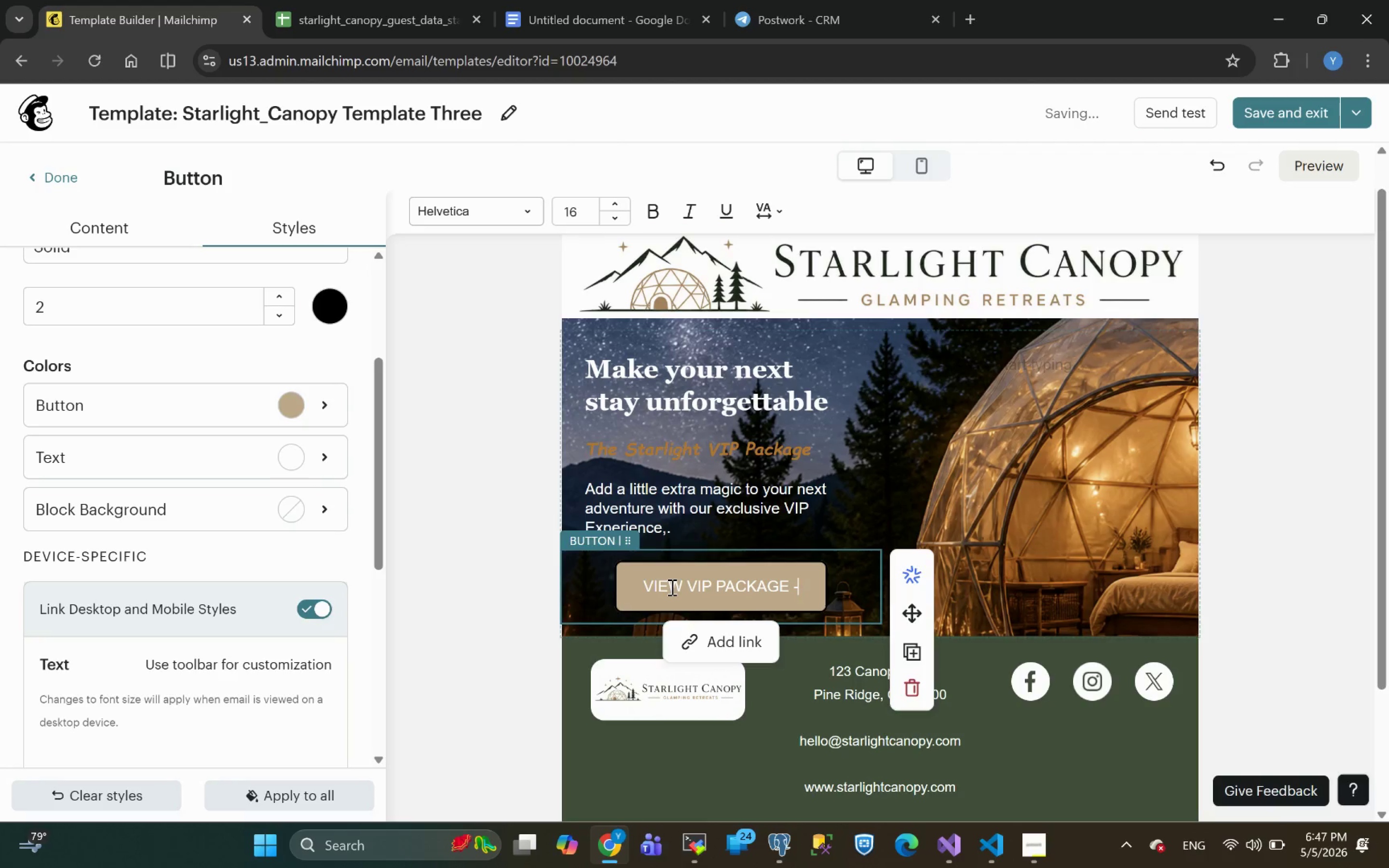 
key(Minus)
 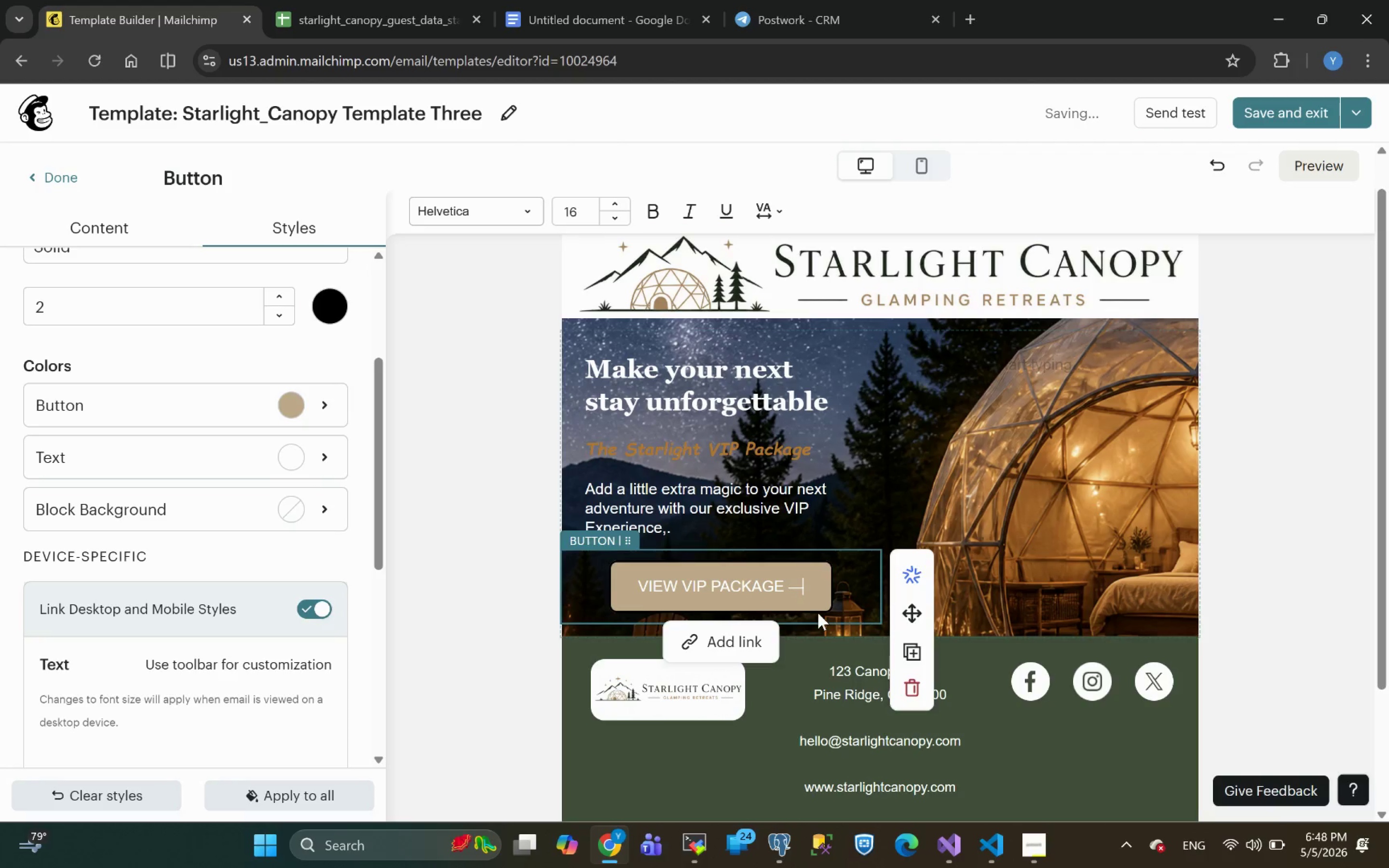 
mouse_move([244, 492])
 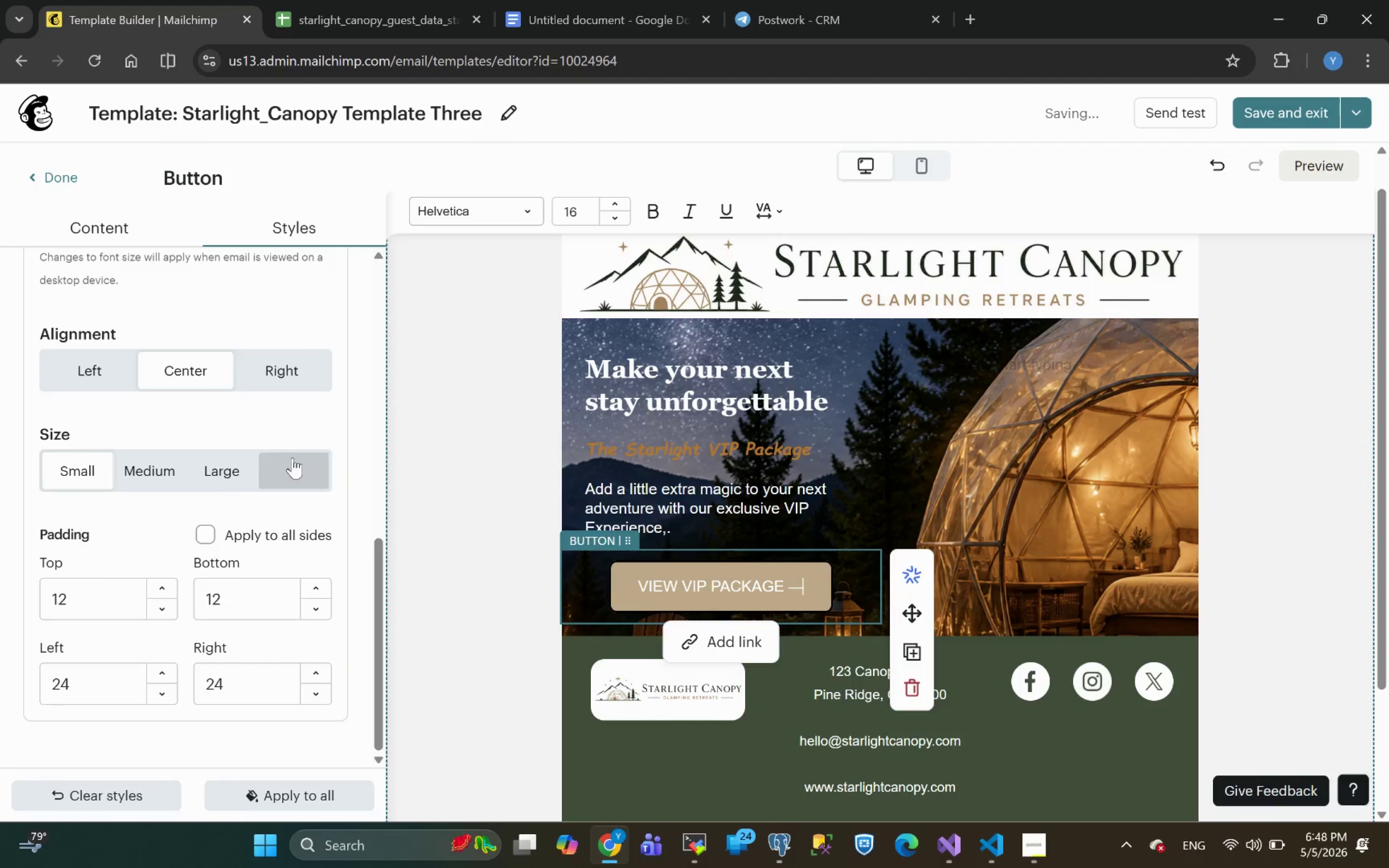 
left_click([294, 464])
 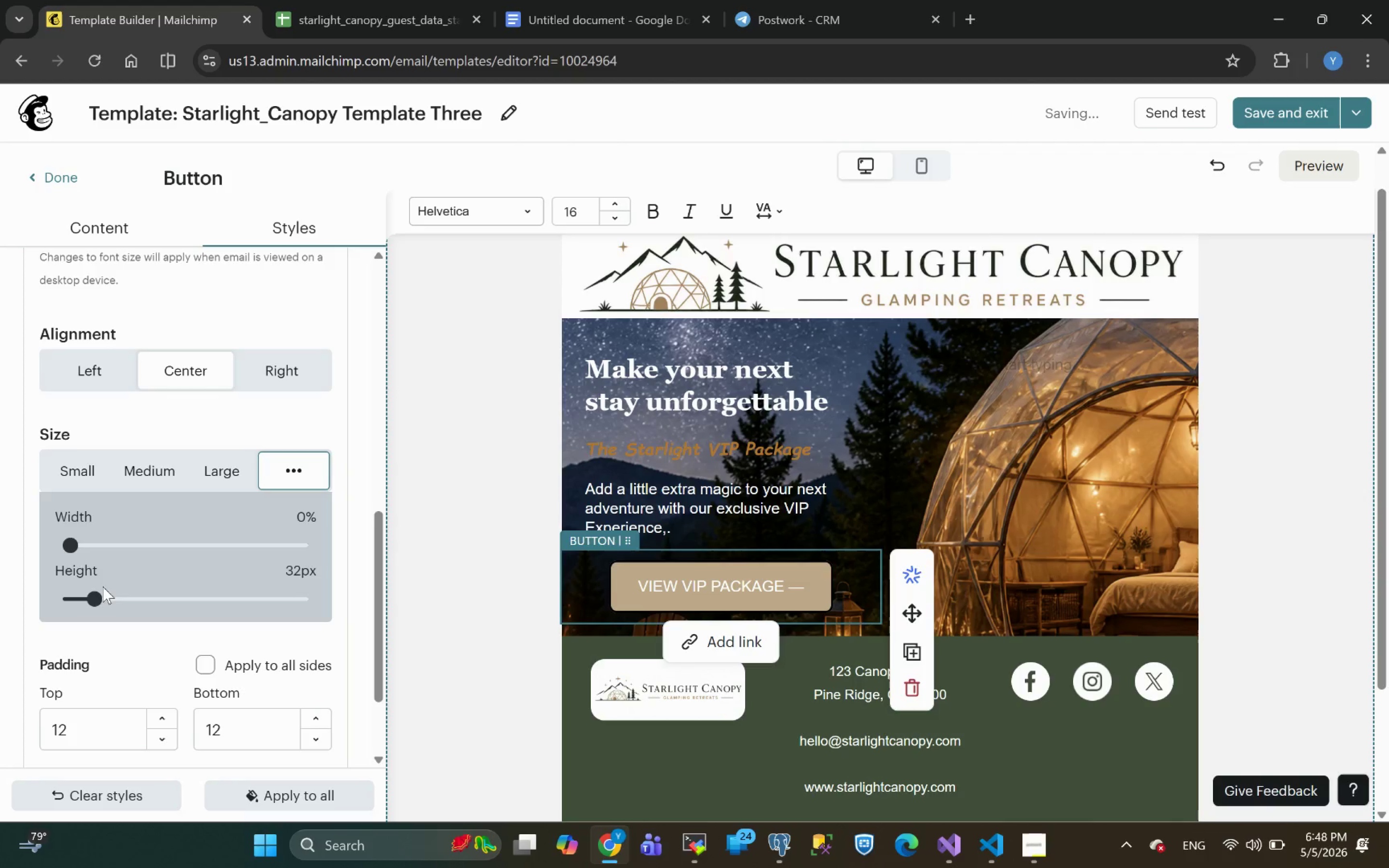 
left_click_drag(start_coordinate=[93, 595], to_coordinate=[40, 601])
 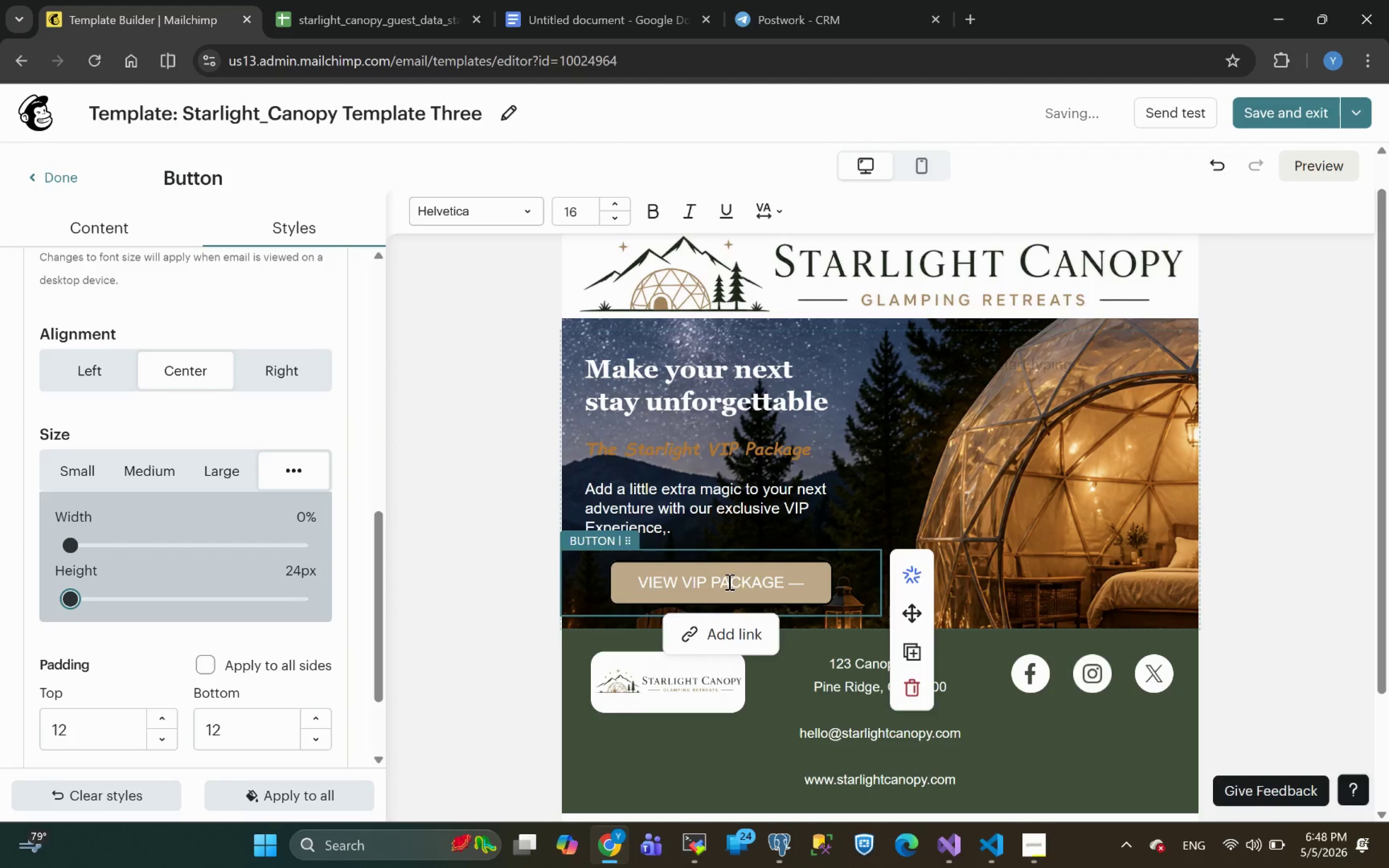 
double_click([728, 582])
 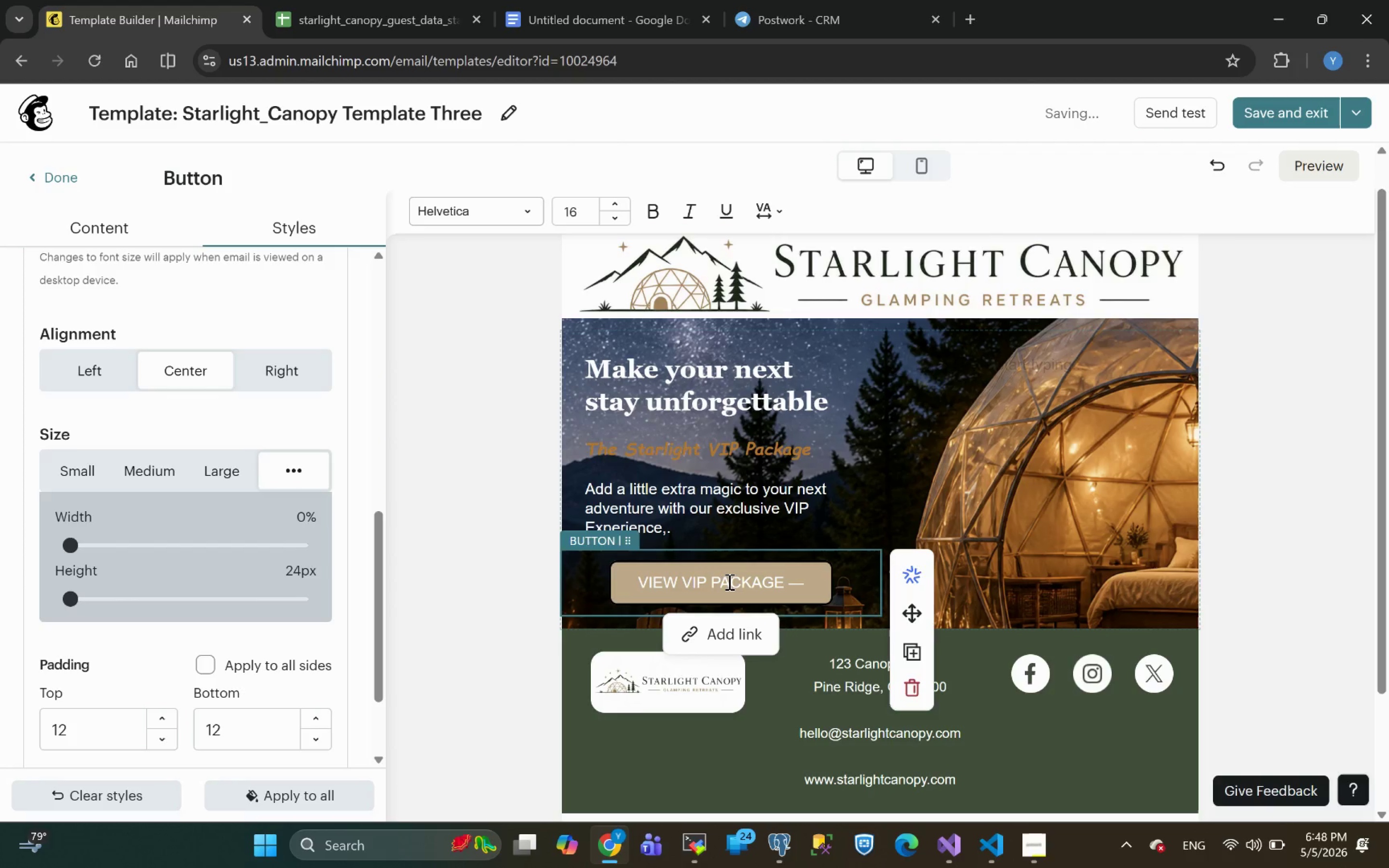 
key(Control+A)
 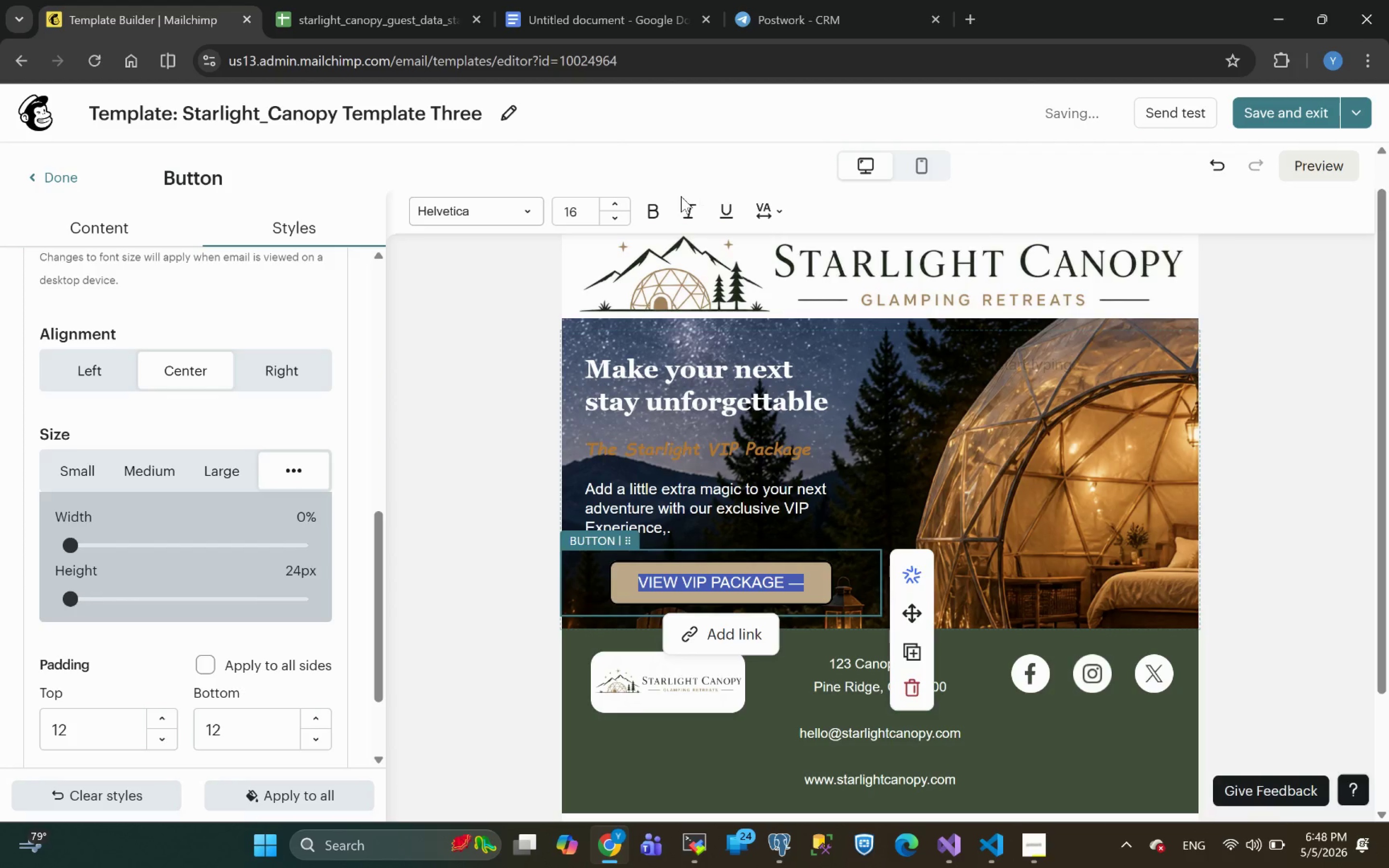 
left_click([652, 213])
 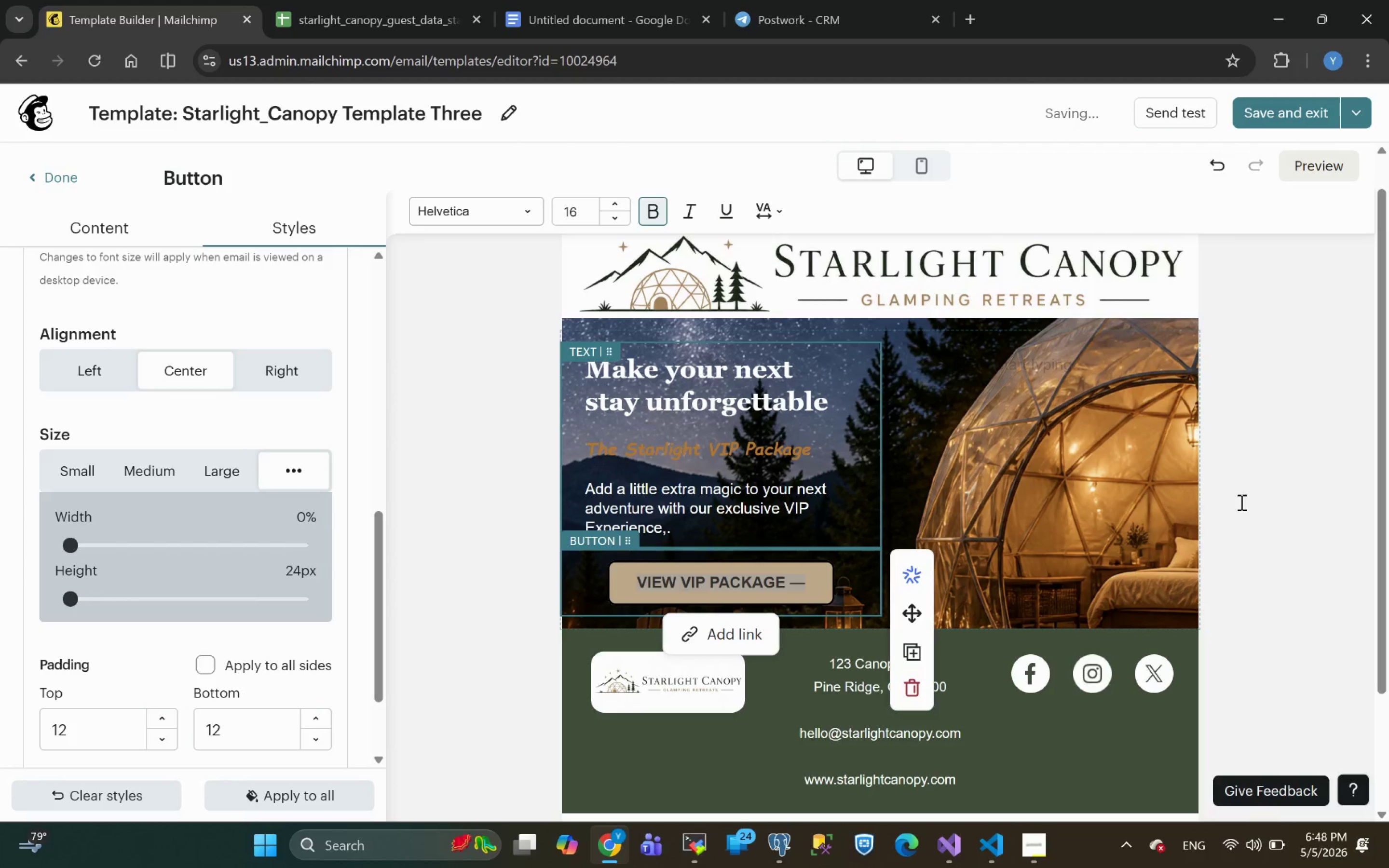 
left_click([1280, 542])
 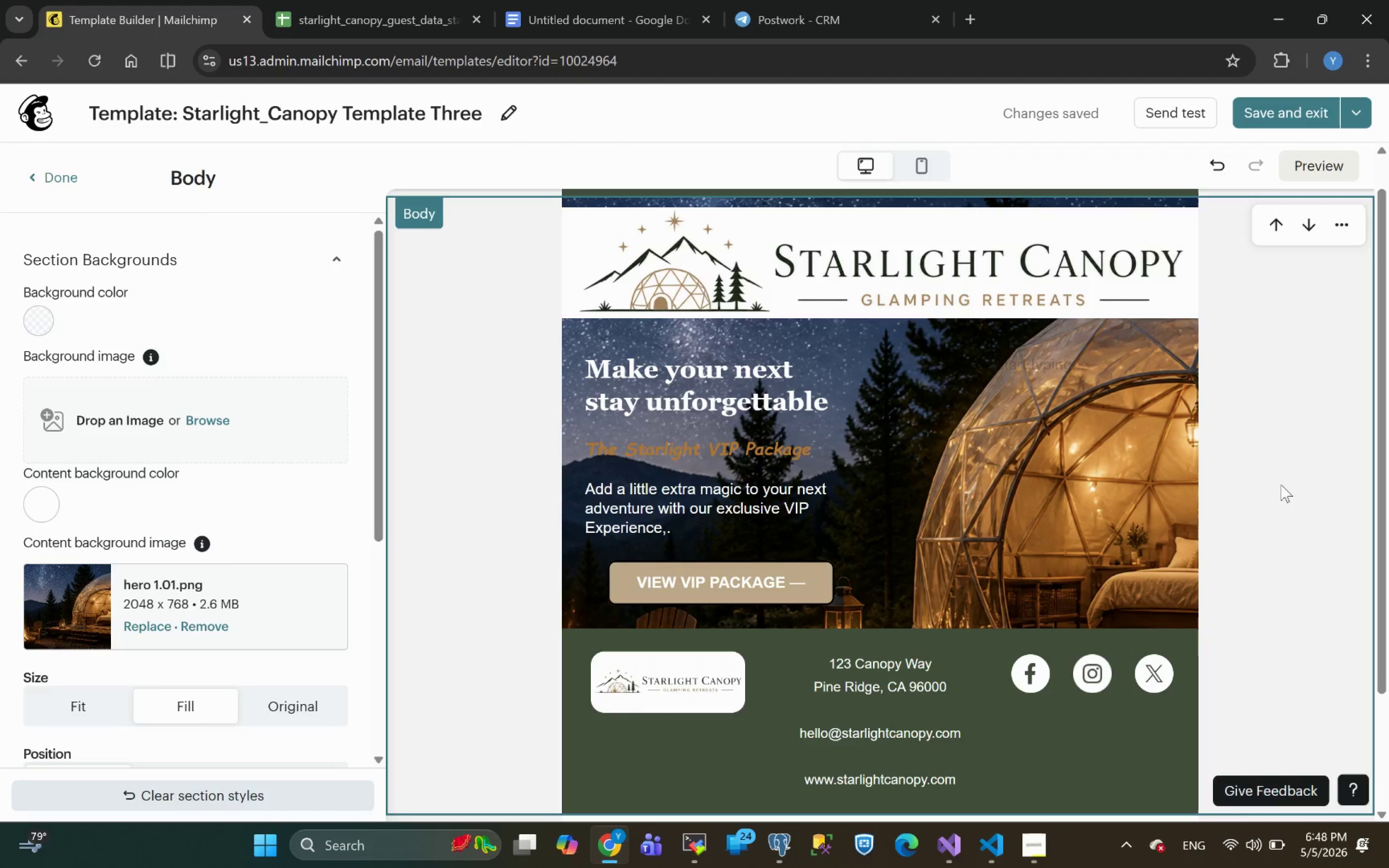 
wait(14.38)
 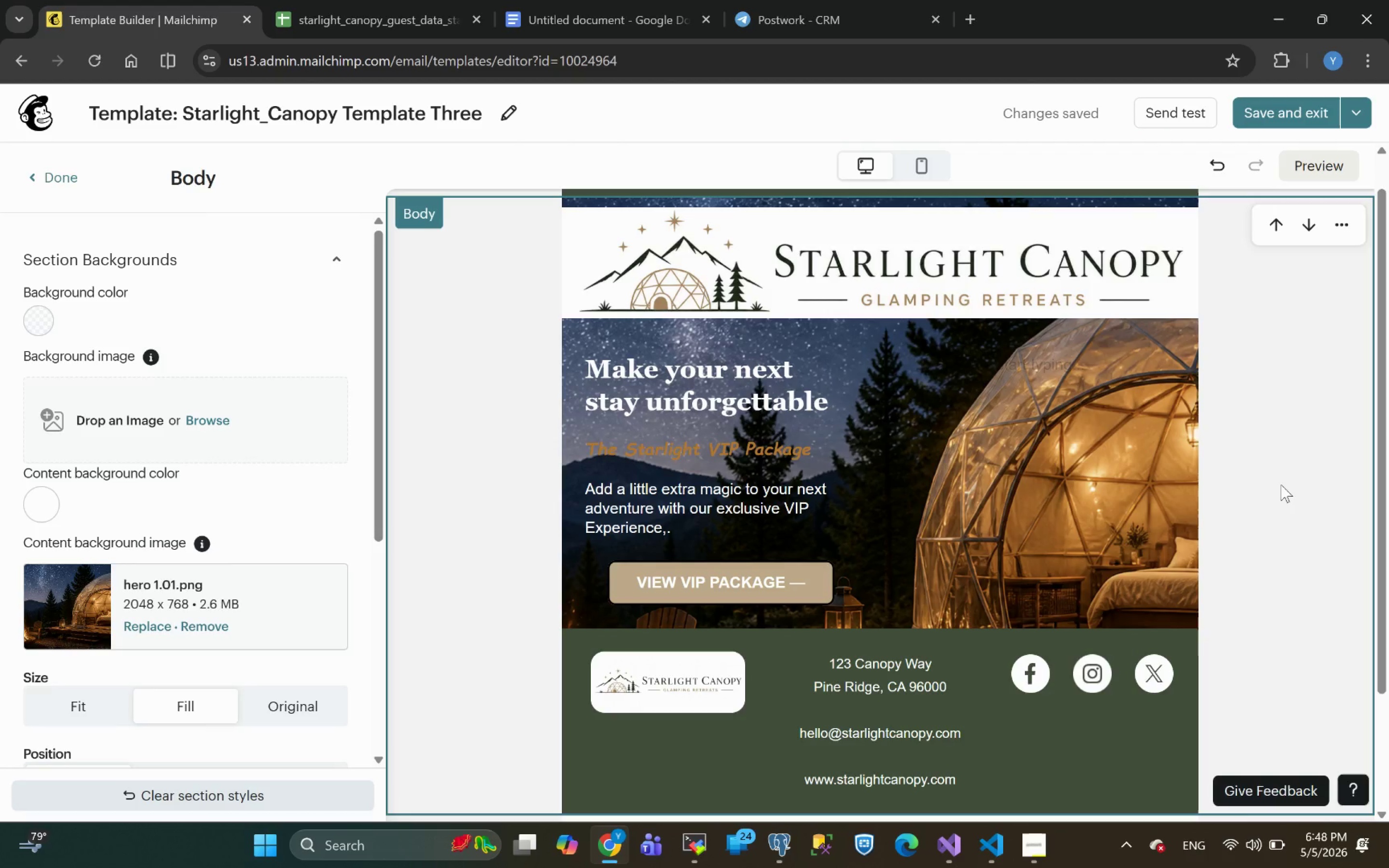 
left_click([36, 173])
 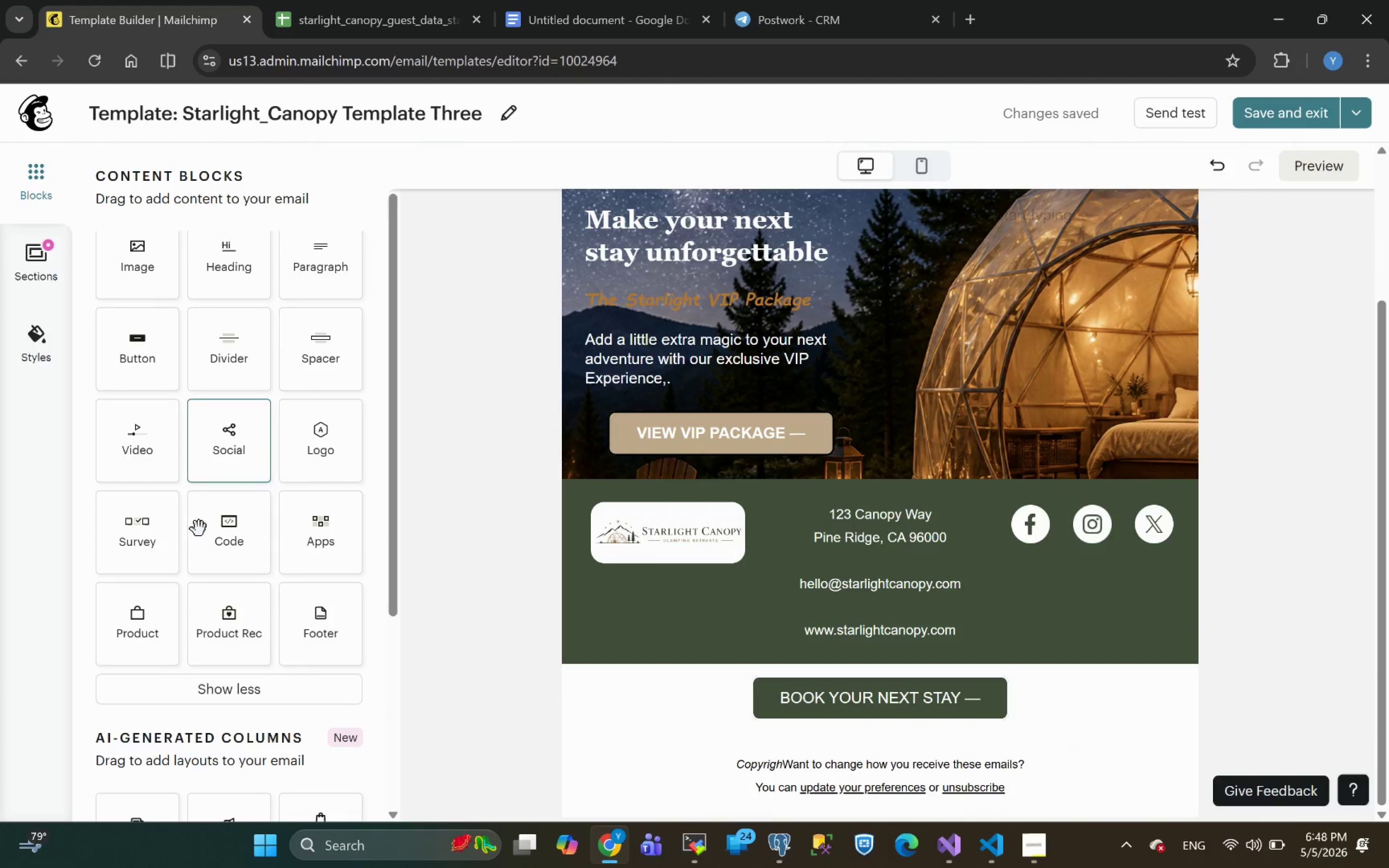 
left_click_drag(start_coordinate=[228, 356], to_coordinate=[863, 488])
 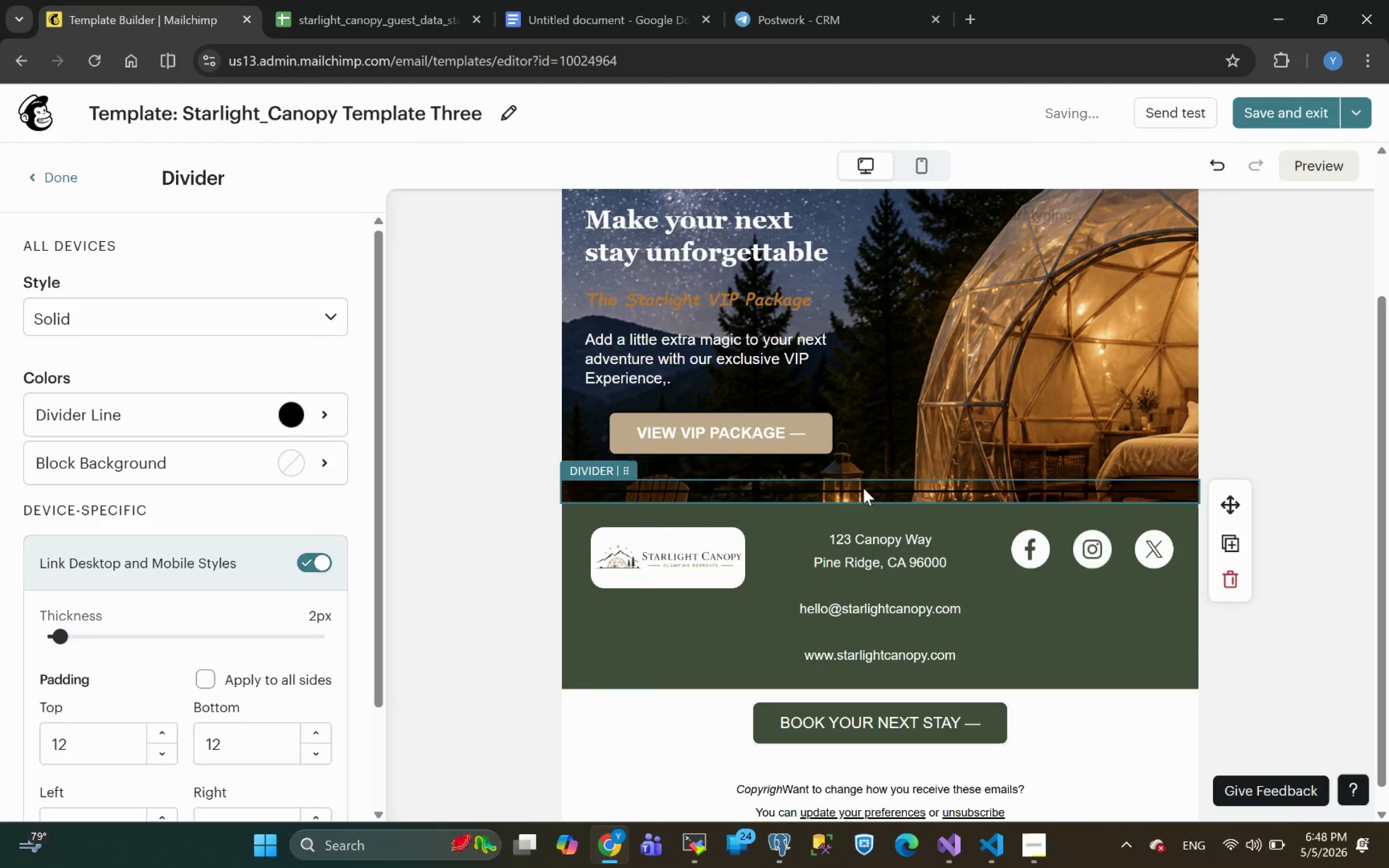 
key(Control+Z)
 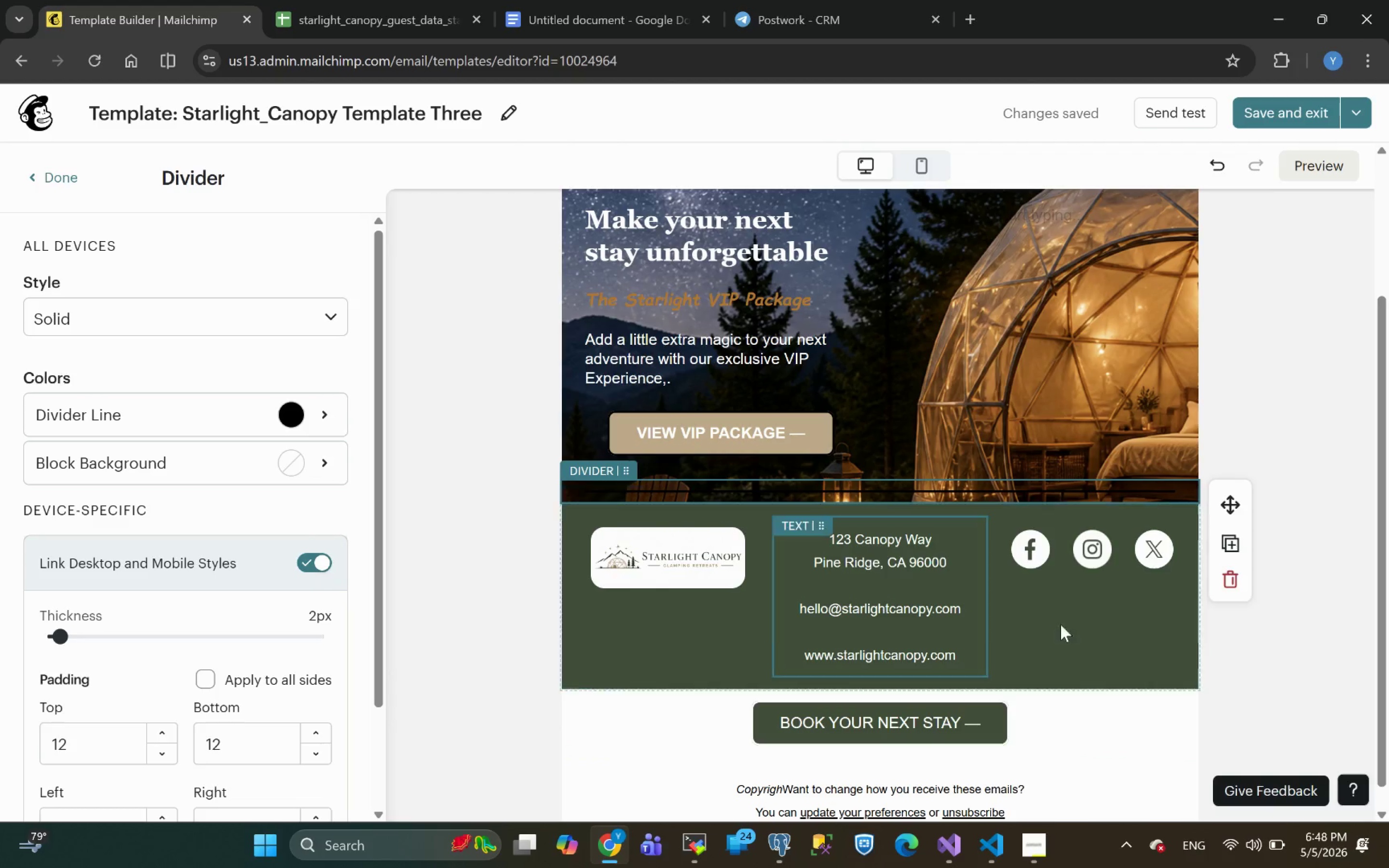 
key(Control+Z)
 